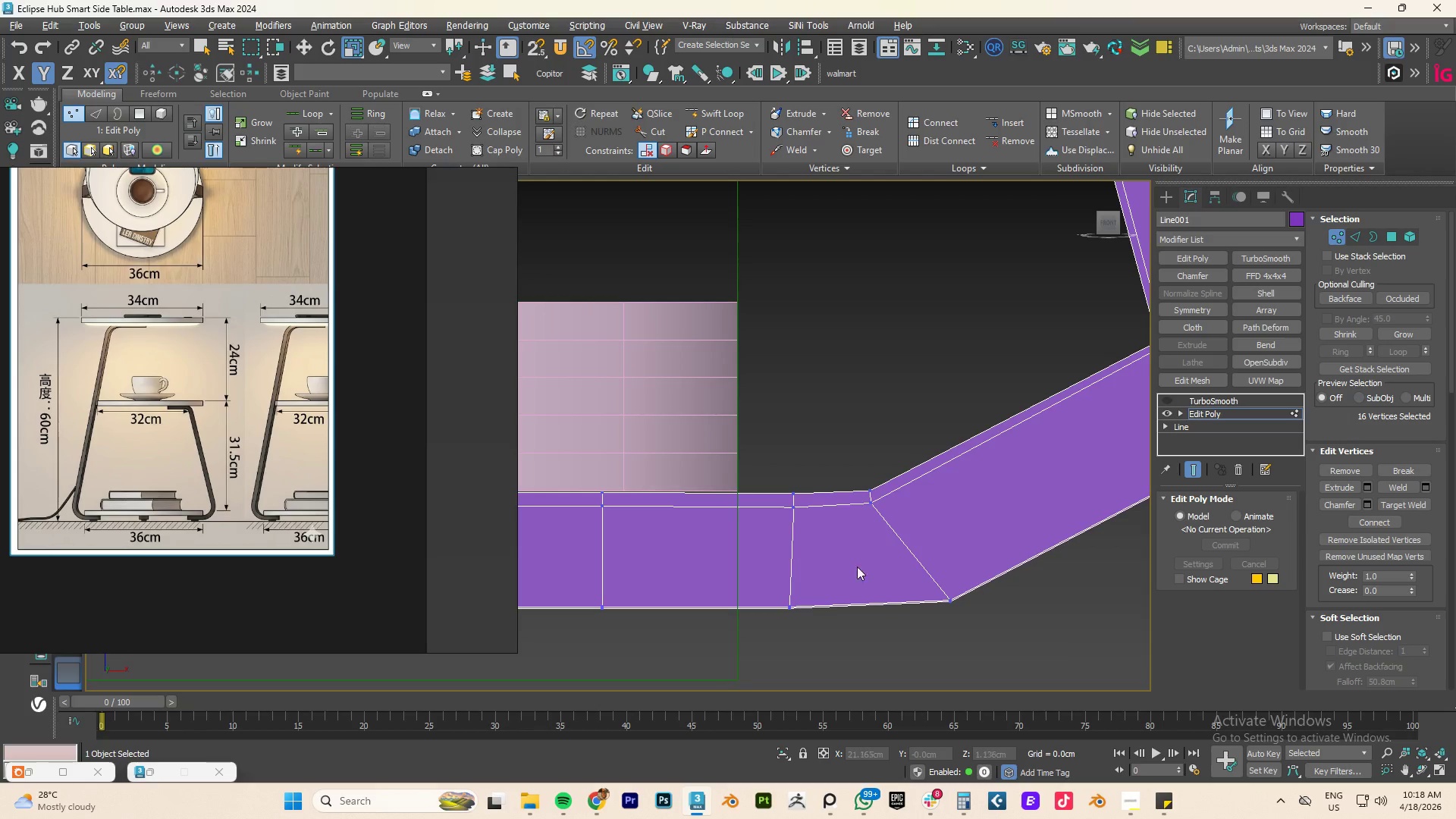 
left_click_drag(start_coordinate=[843, 560], to_coordinate=[703, 670])
 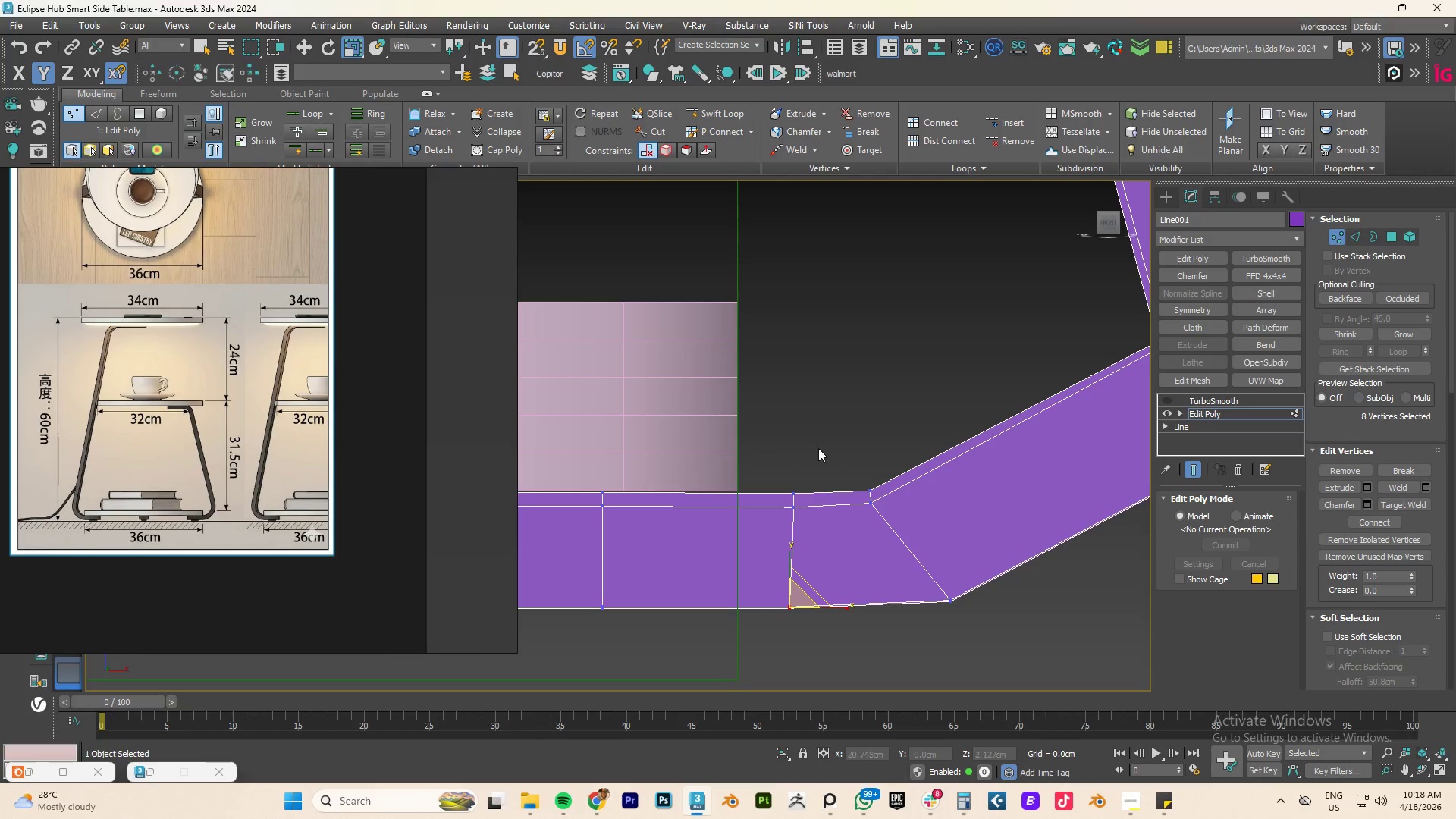 
left_click_drag(start_coordinate=[826, 435], to_coordinate=[731, 667])
 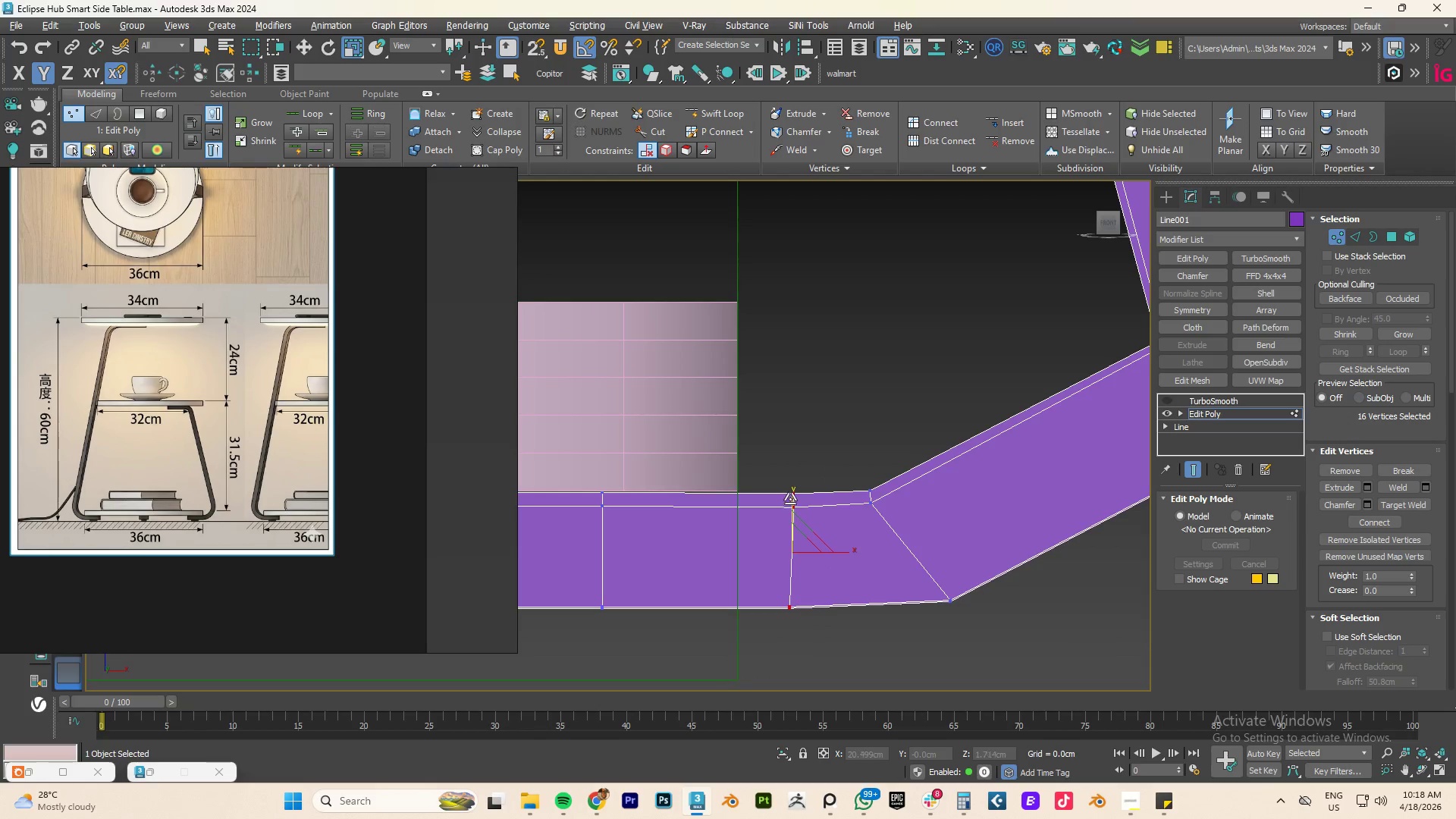 
left_click_drag(start_coordinate=[792, 496], to_coordinate=[794, 530])
 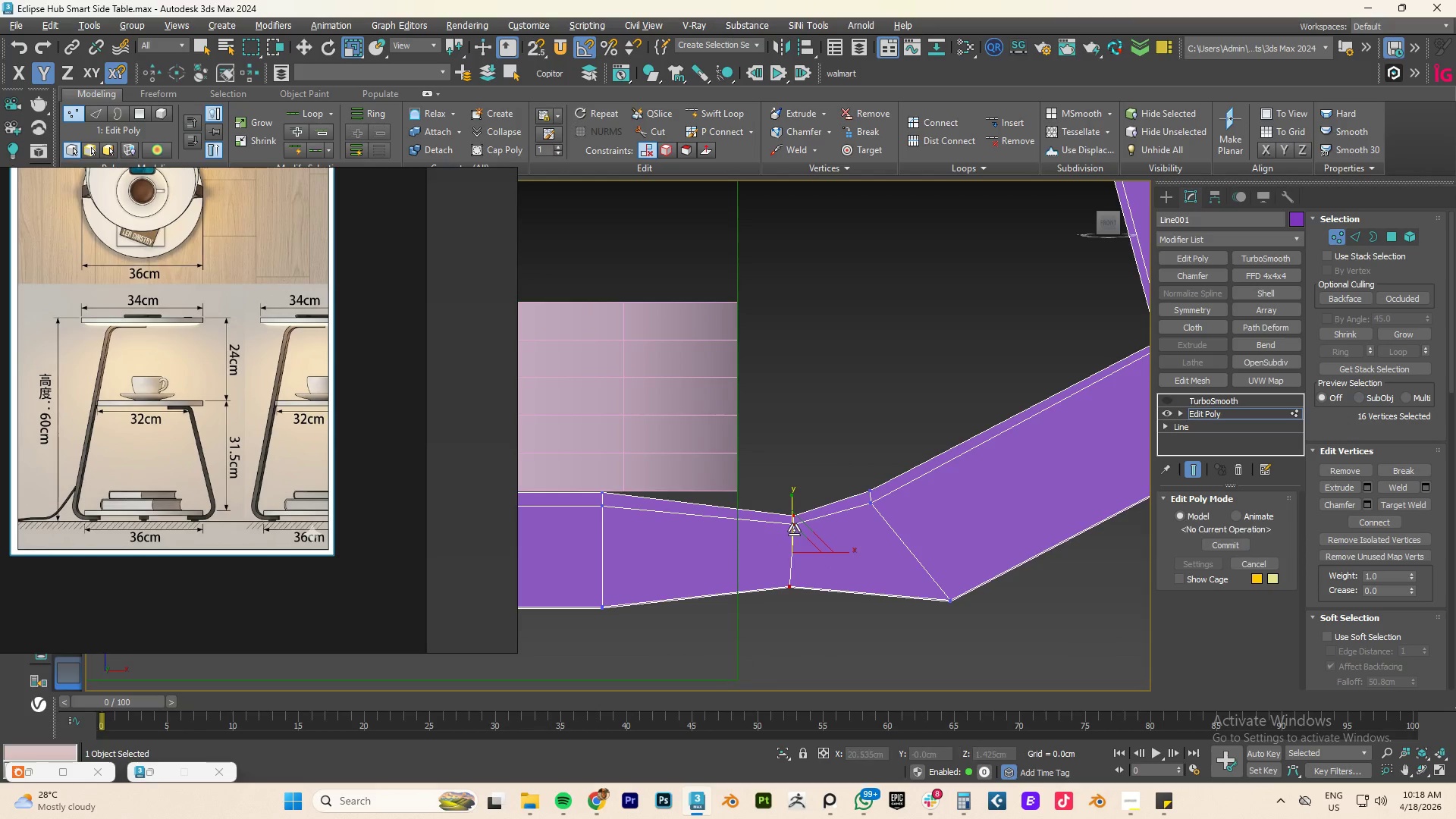 
key(Control+ControlLeft)
 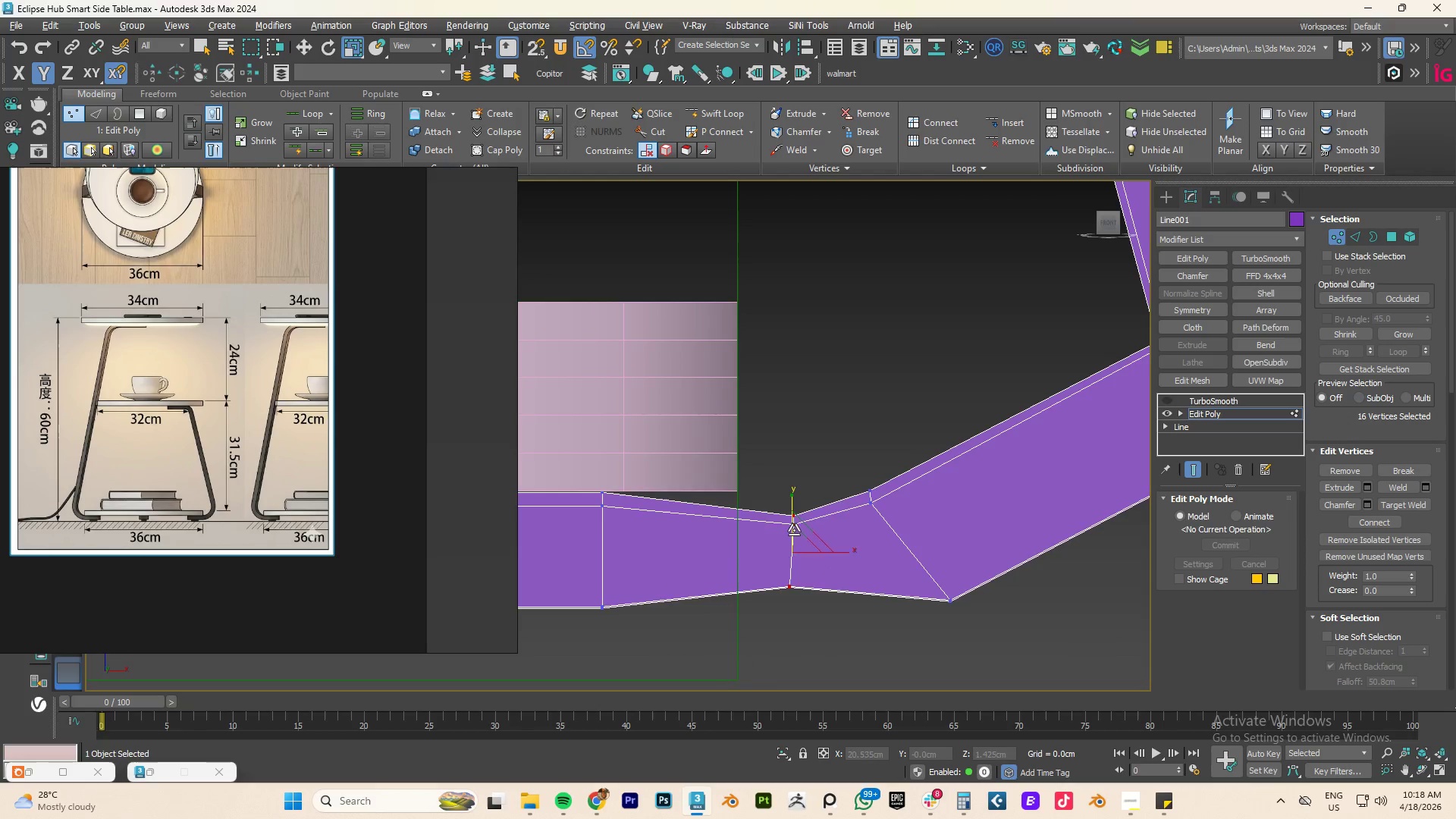 
key(Control+Z)
 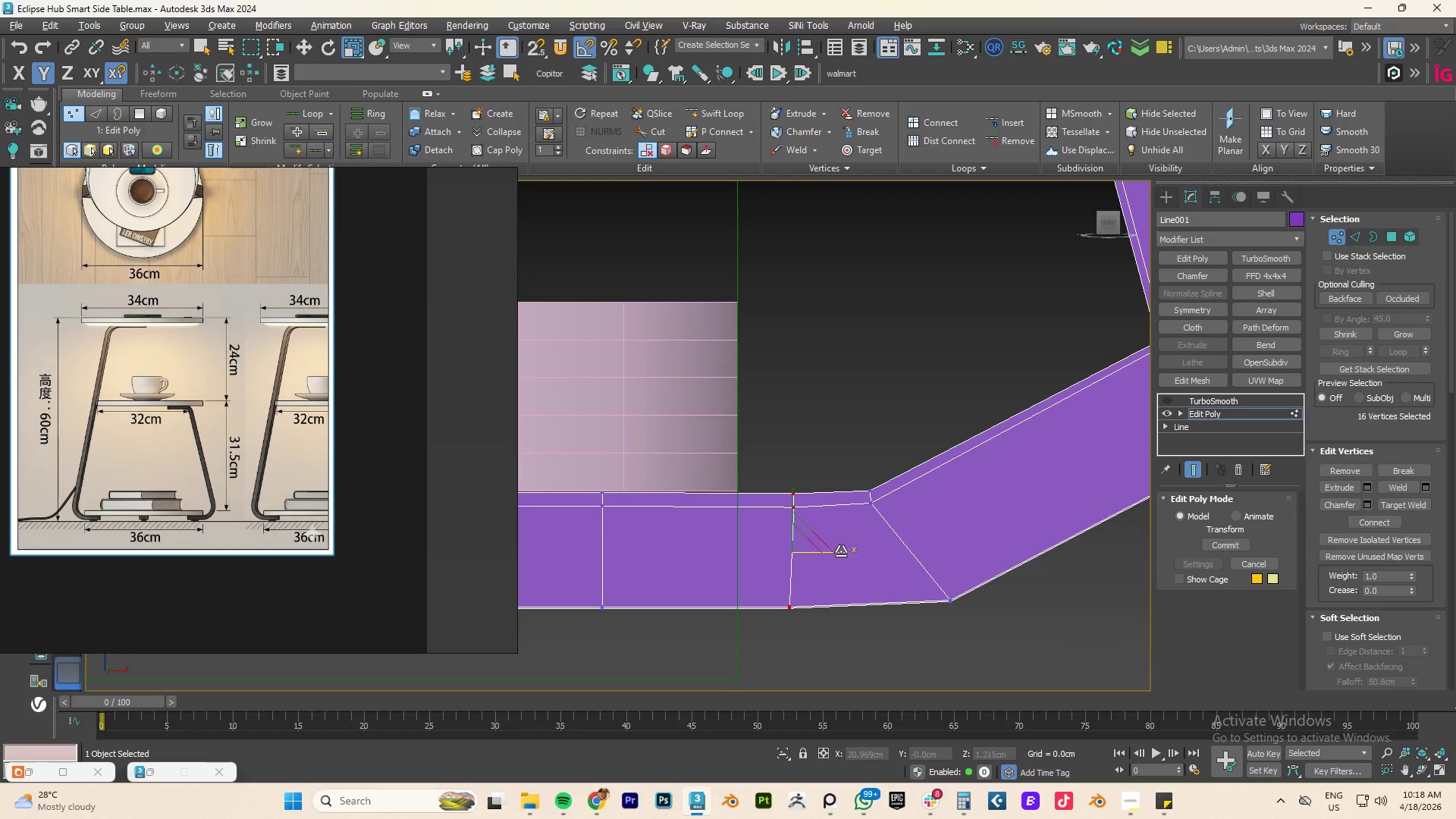 
left_click_drag(start_coordinate=[842, 550], to_coordinate=[1014, 570])
 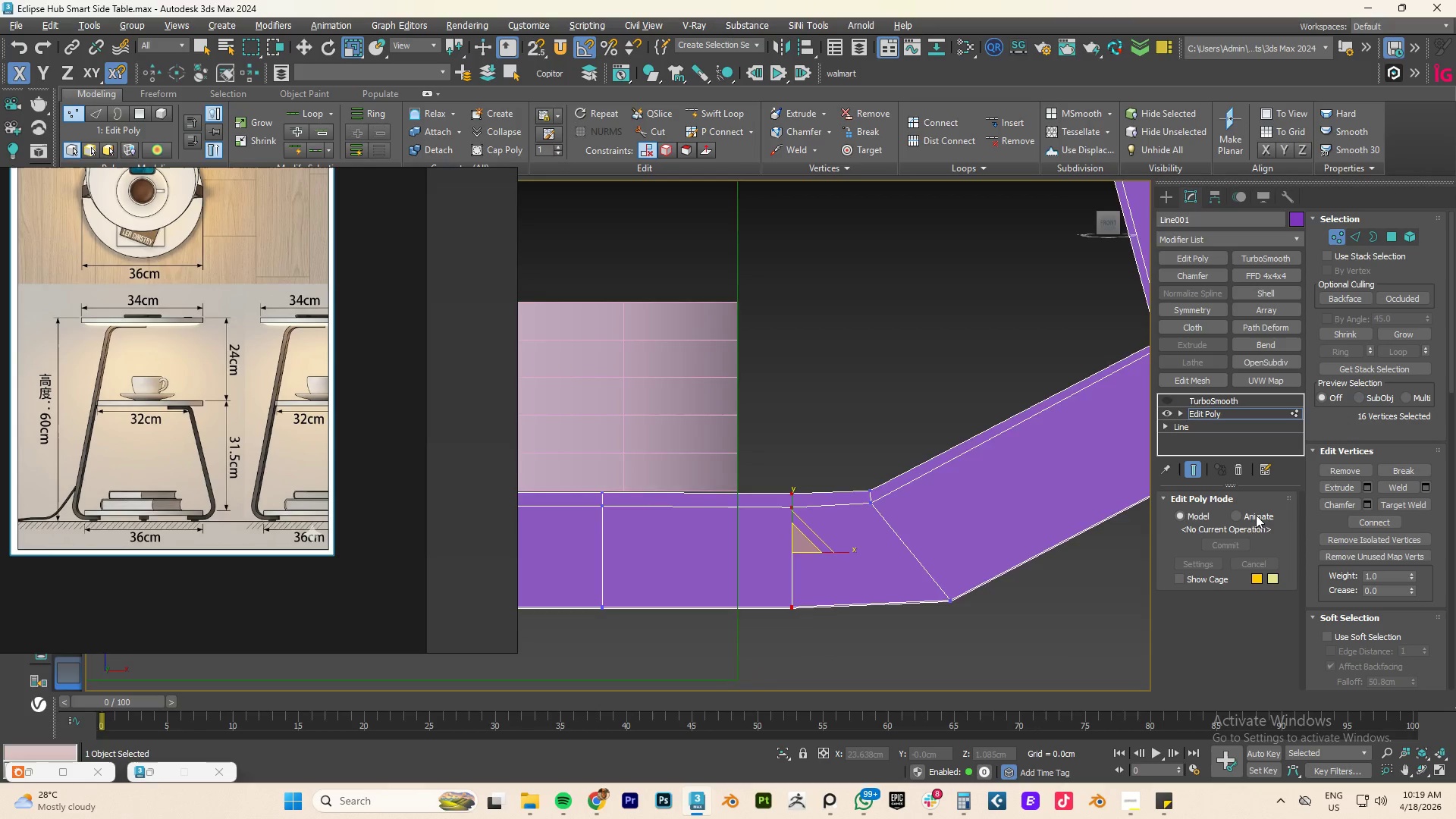 
scroll: coordinate [1072, 500], scroll_direction: down, amount: 2.0
 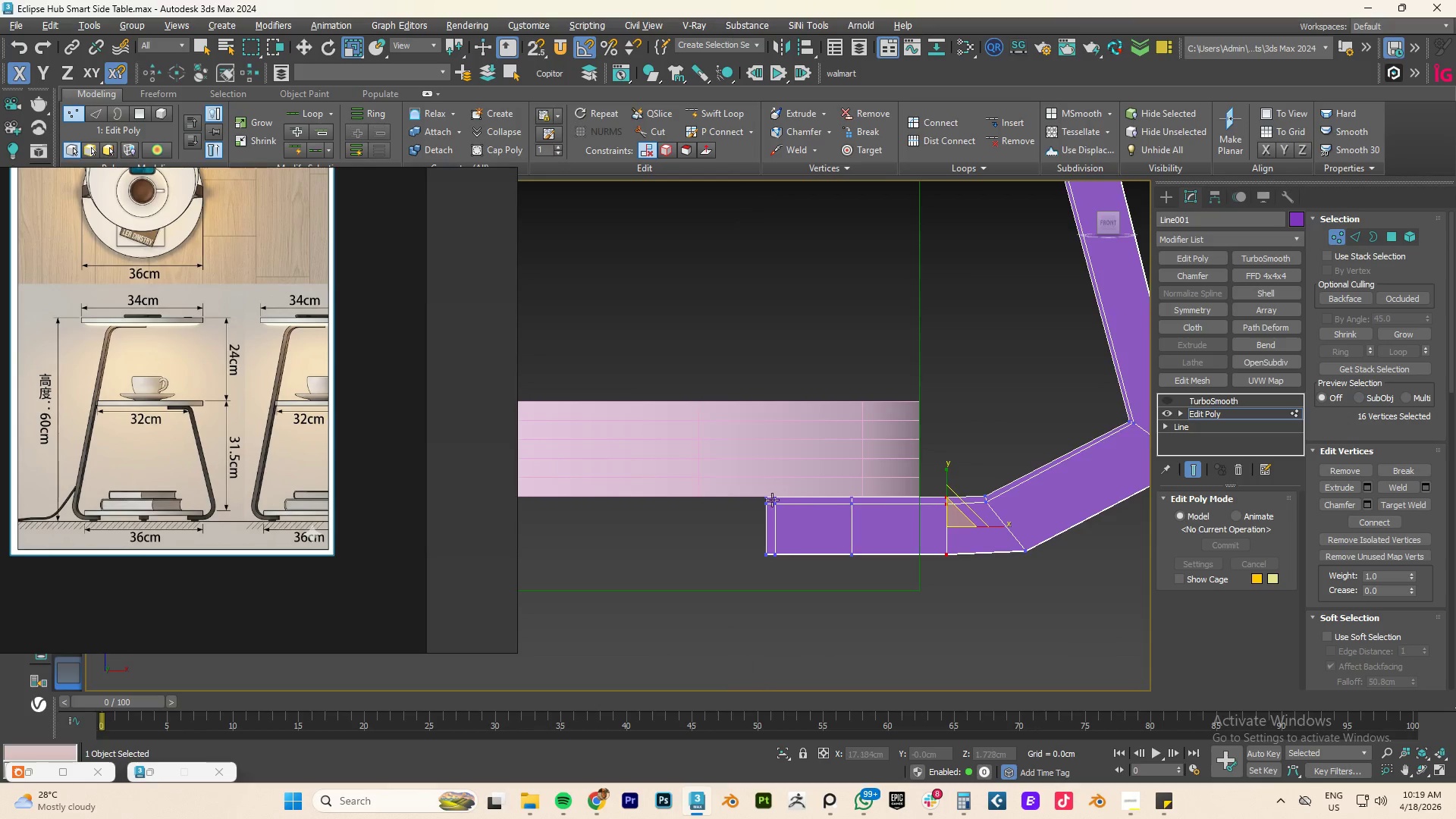 
scroll: coordinate [771, 500], scroll_direction: none, amount: 0.0
 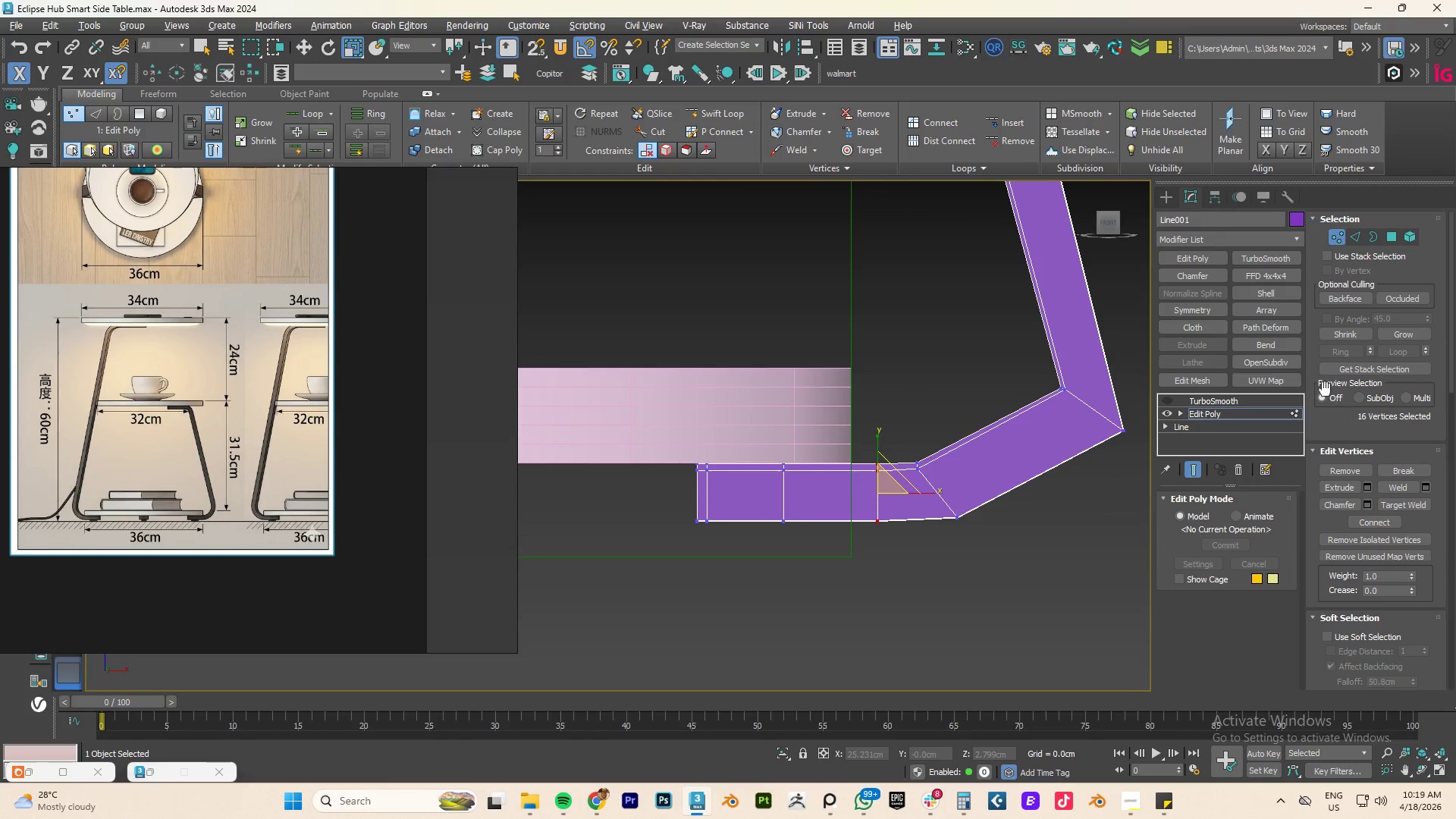 
left_click([1200, 413])
 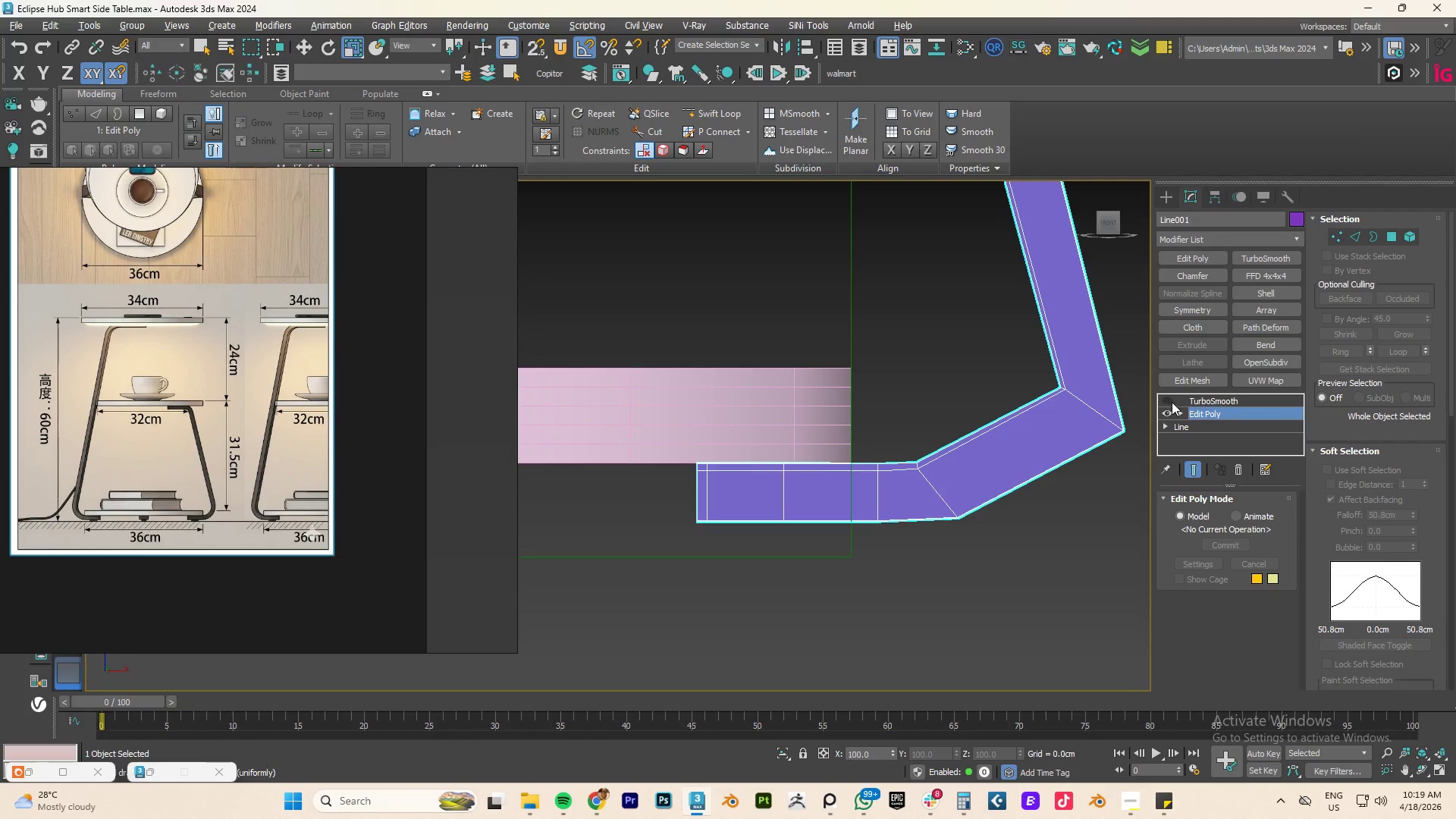 
left_click([1168, 399])
 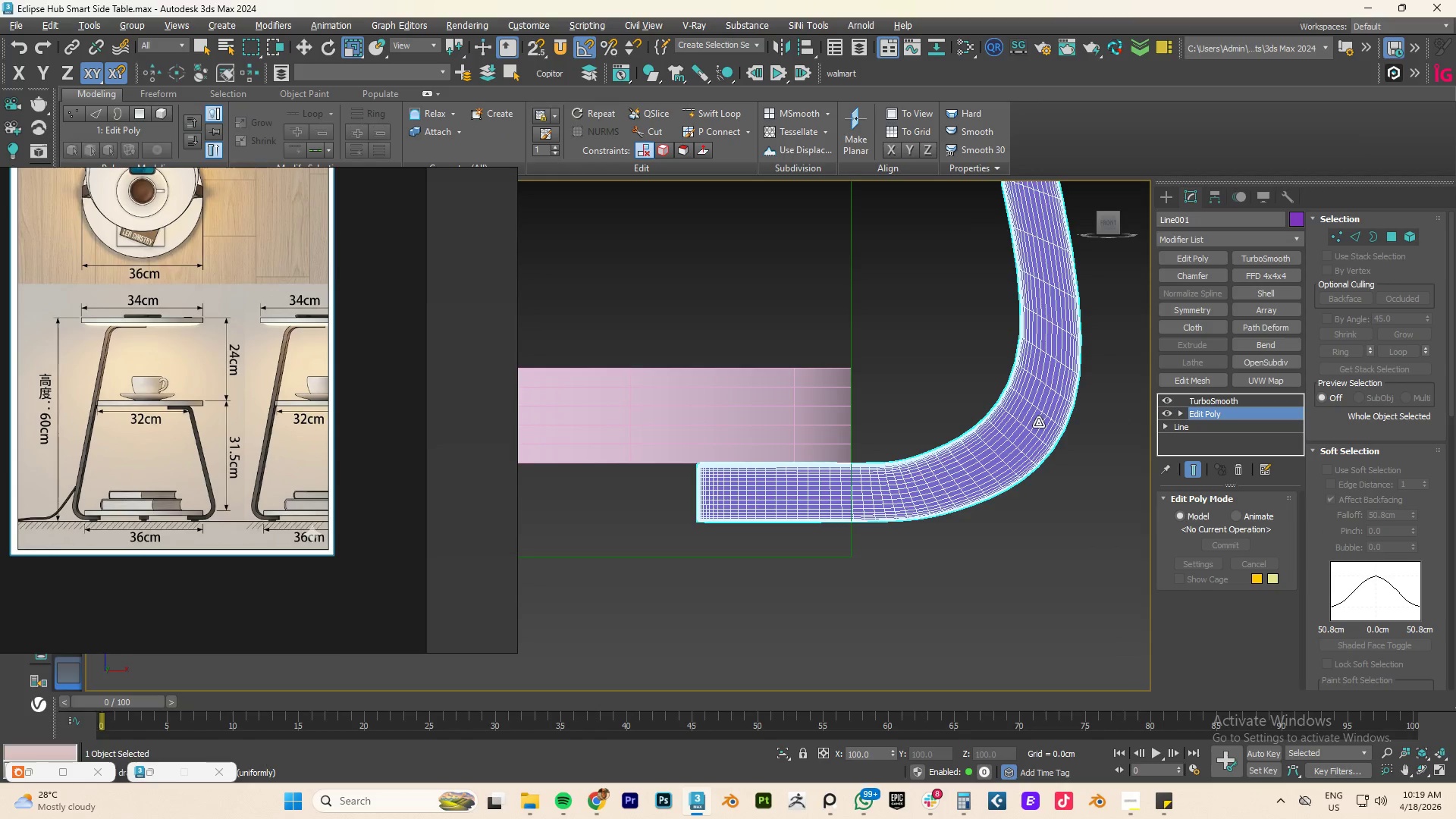 
scroll: coordinate [899, 456], scroll_direction: up, amount: 3.0
 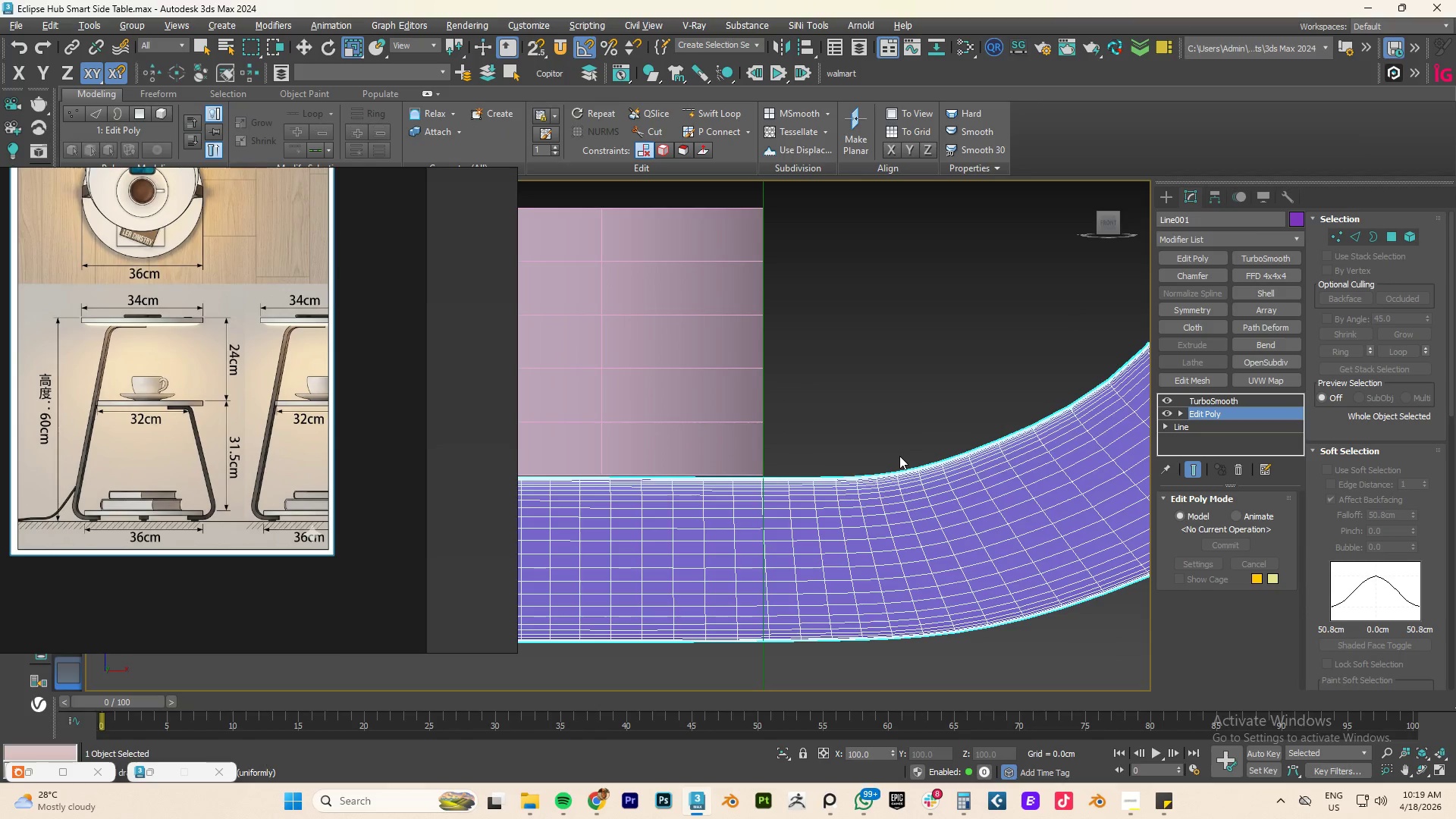 
key(F4)
 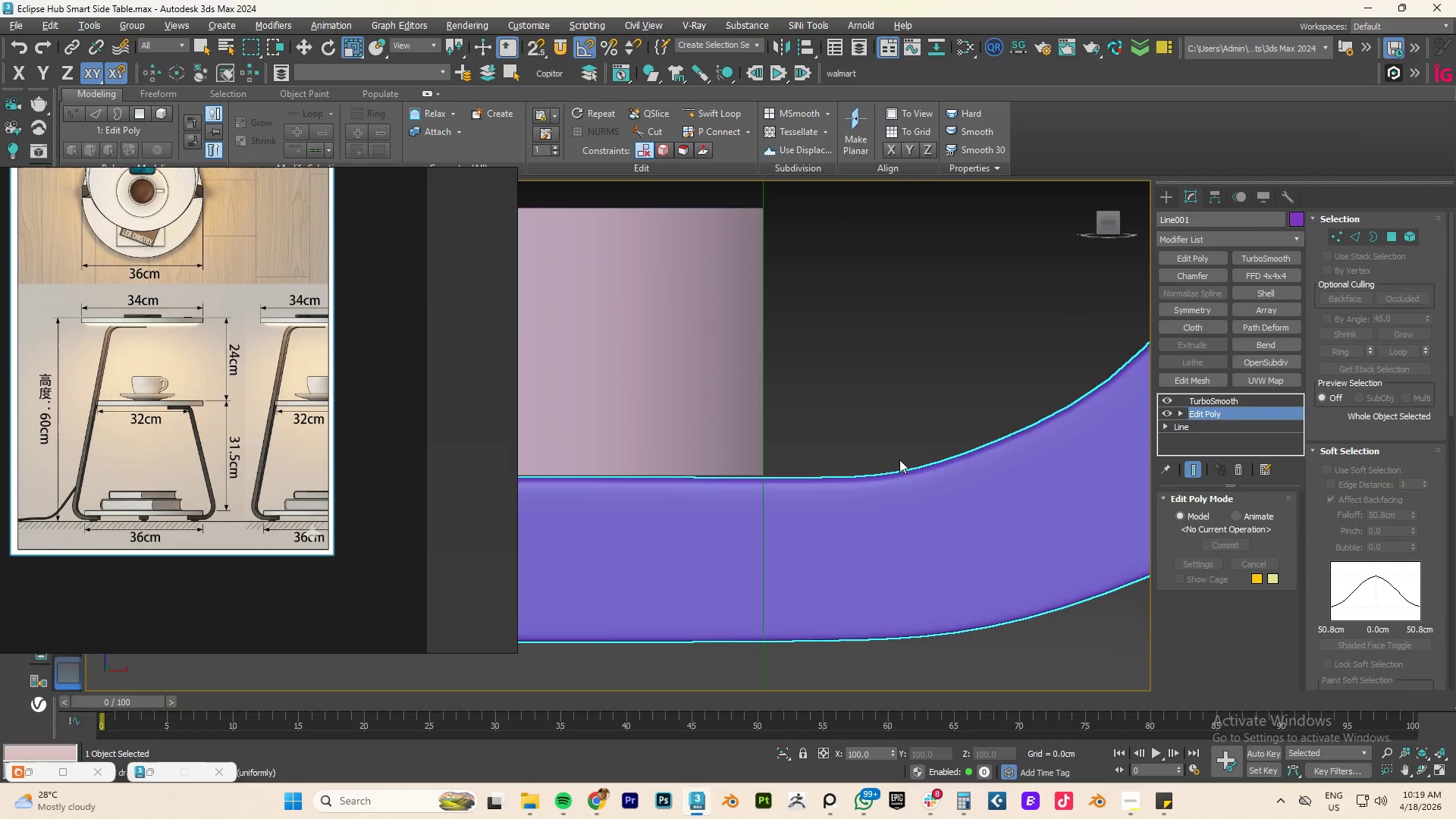 
scroll: coordinate [949, 445], scroll_direction: down, amount: 7.0
 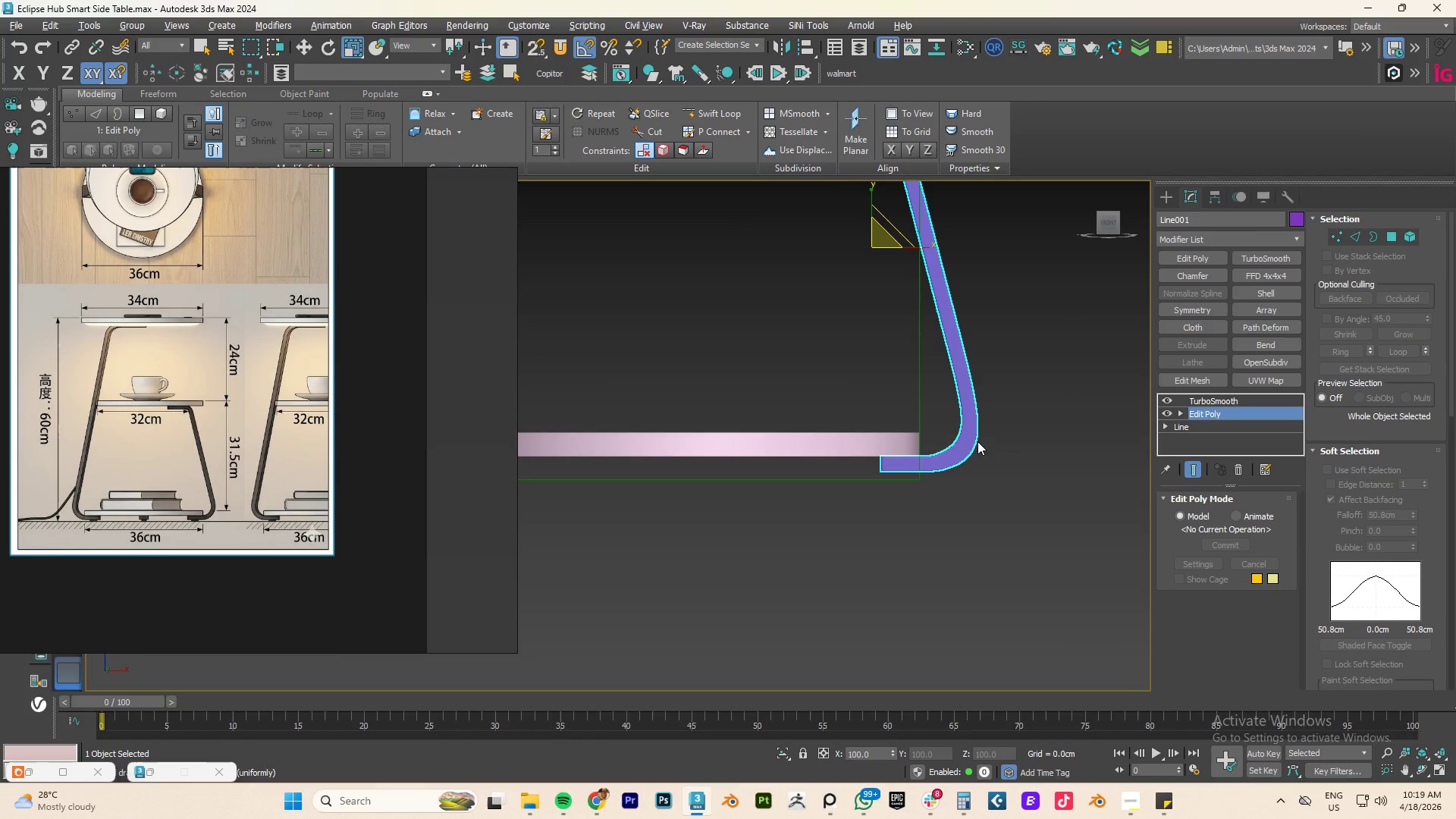 
scroll: coordinate [940, 440], scroll_direction: up, amount: 4.0
 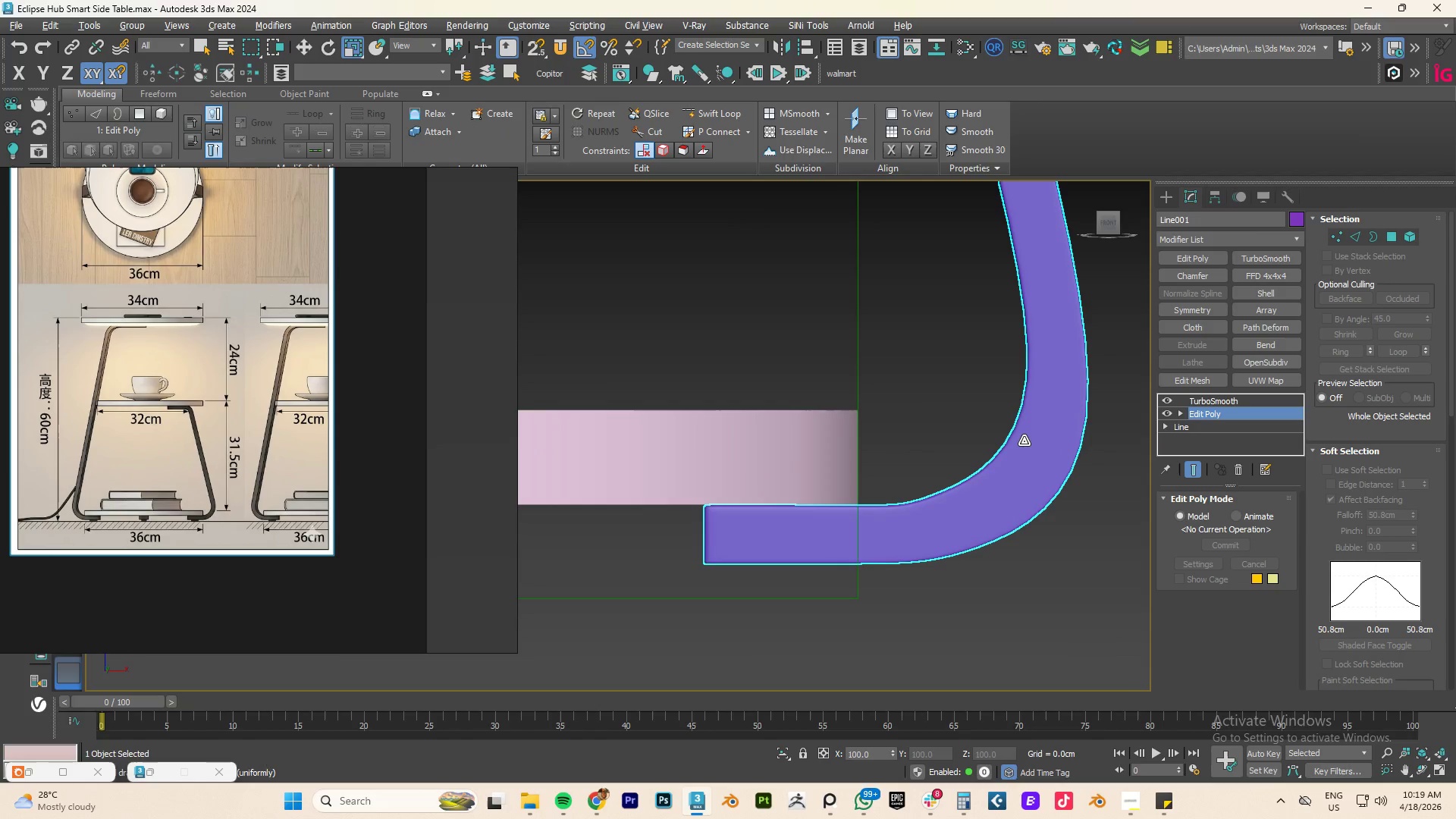 
key(F4)
 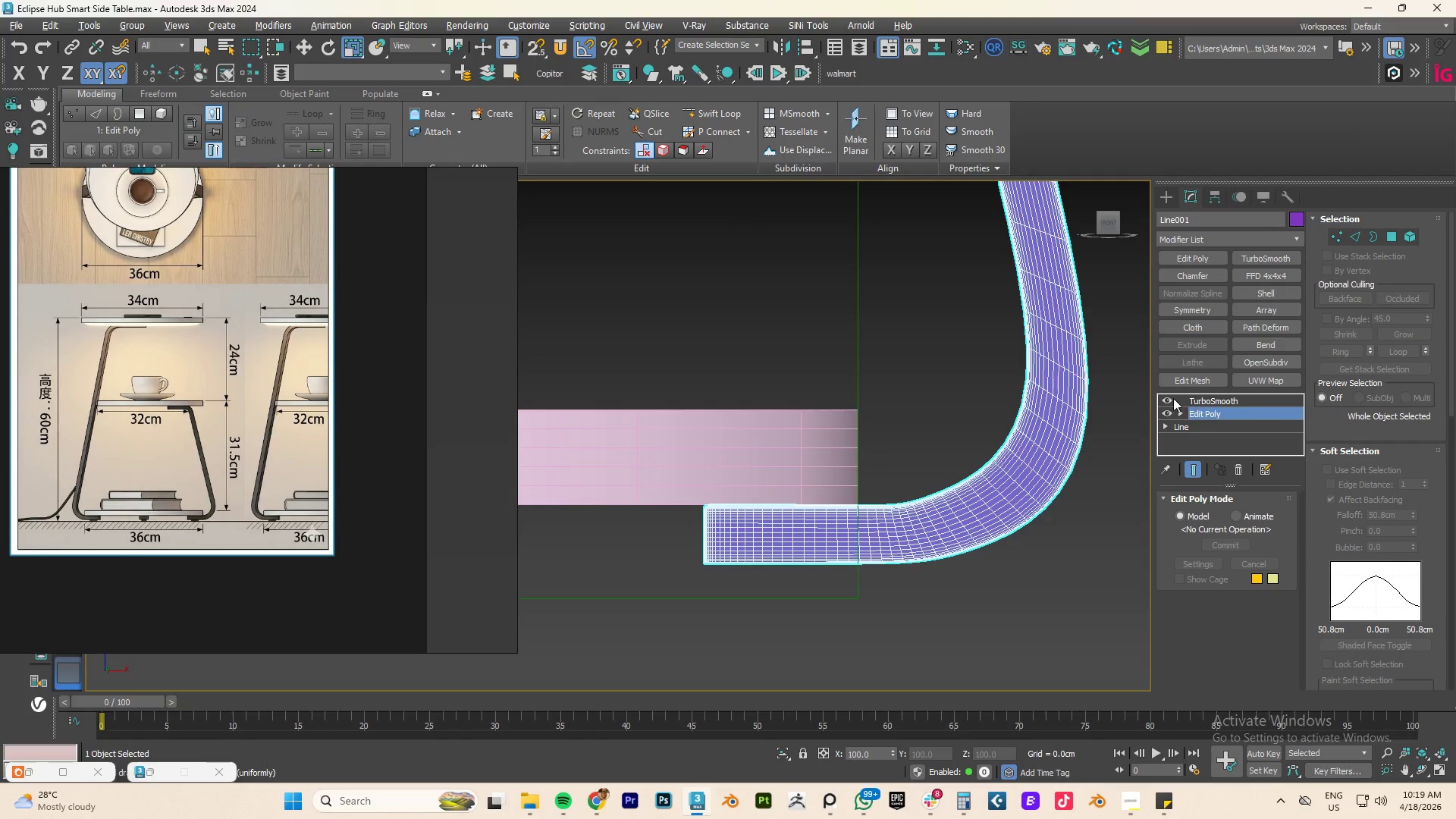 
left_click([1169, 398])
 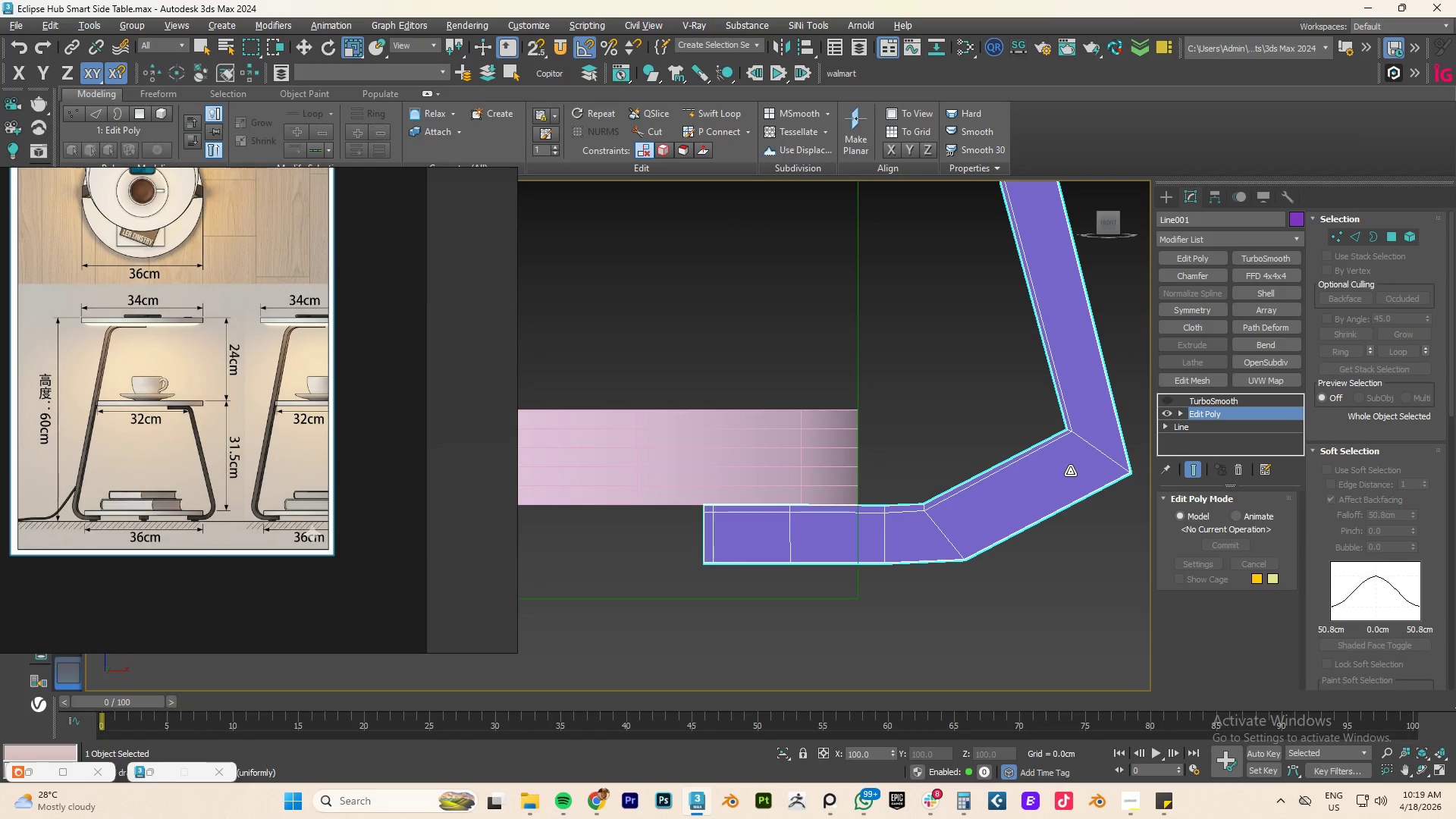 
key(F4)
 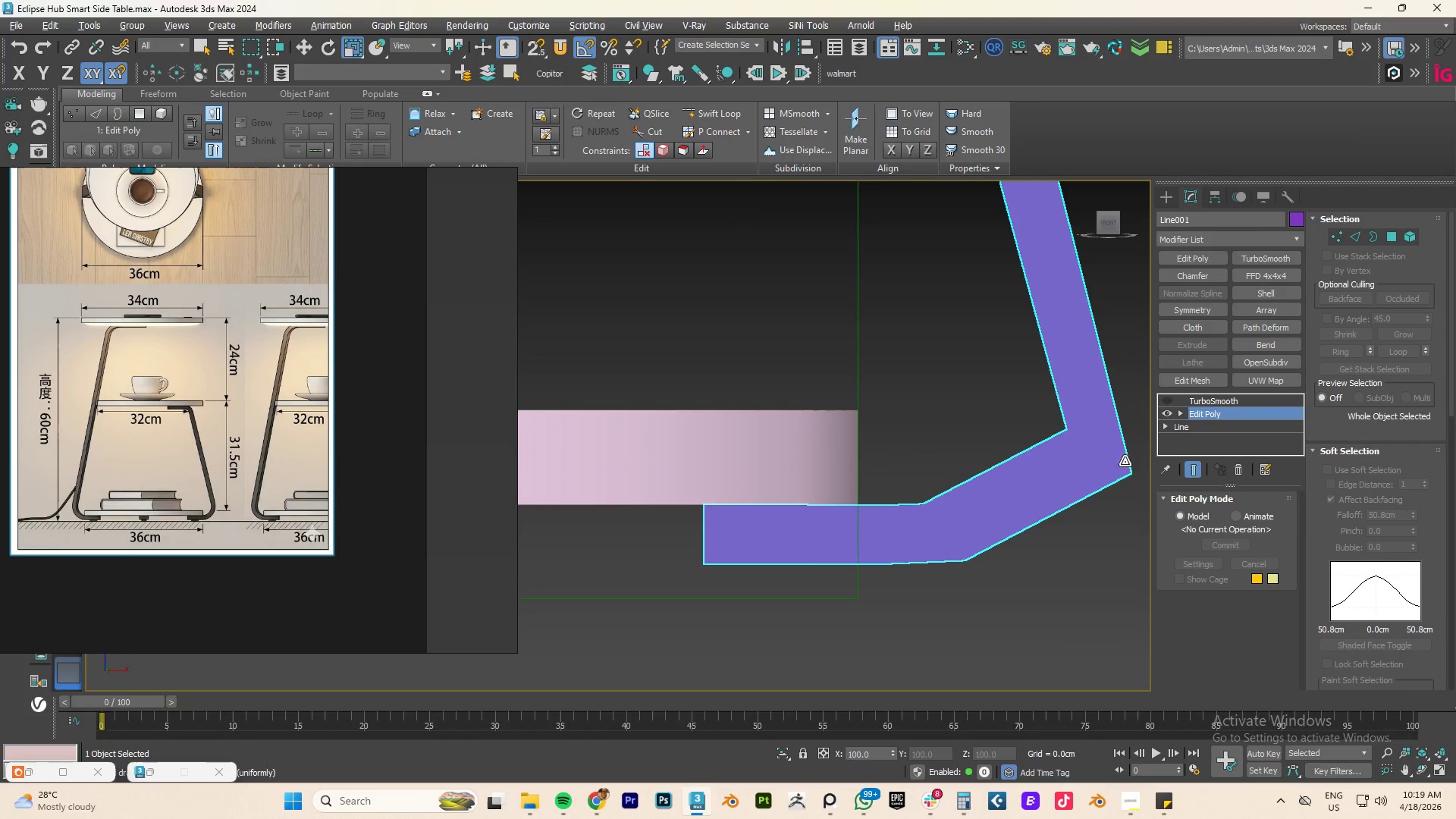 
key(F4)
 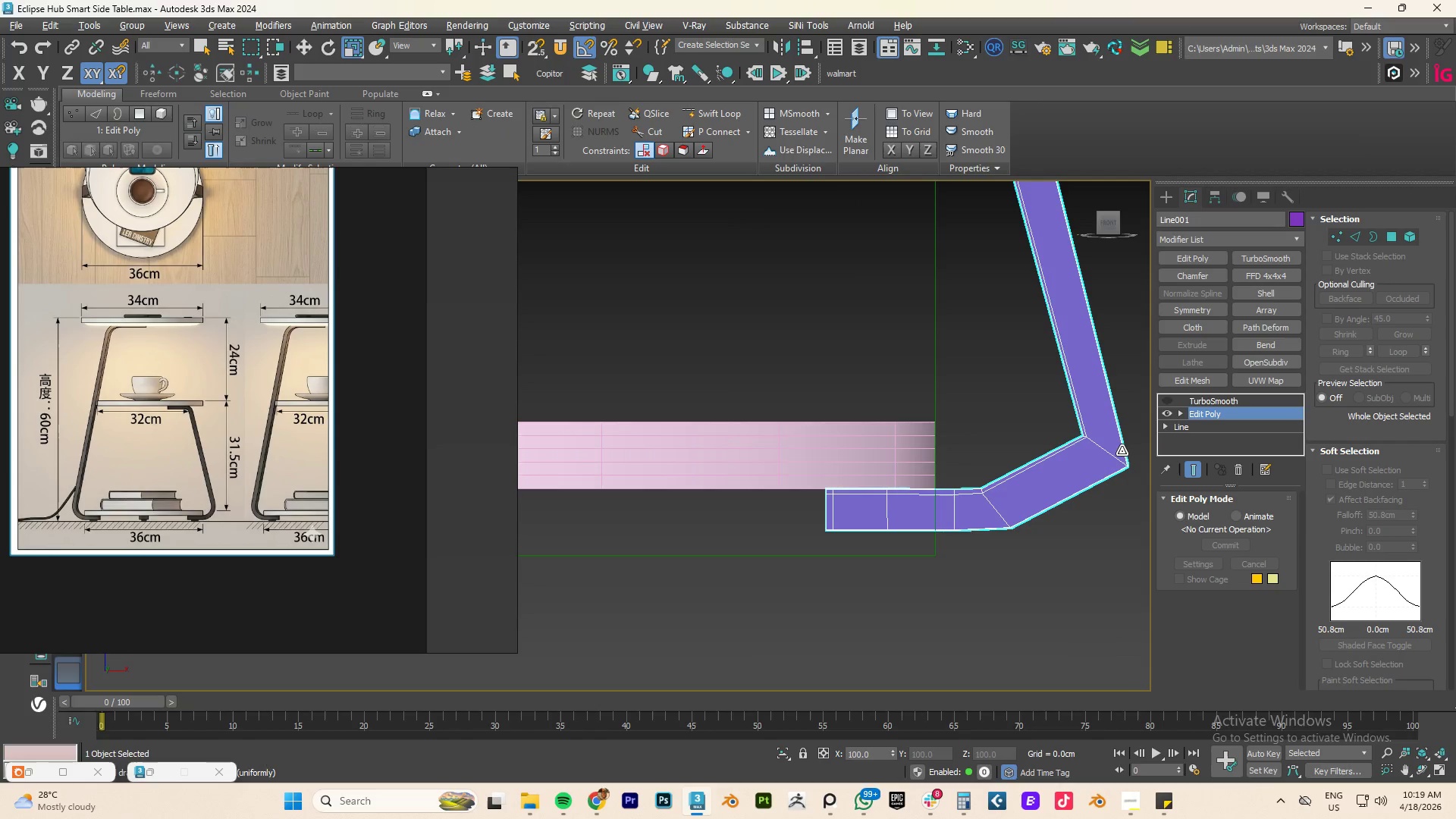 
scroll: coordinate [1122, 450], scroll_direction: down, amount: 1.0
 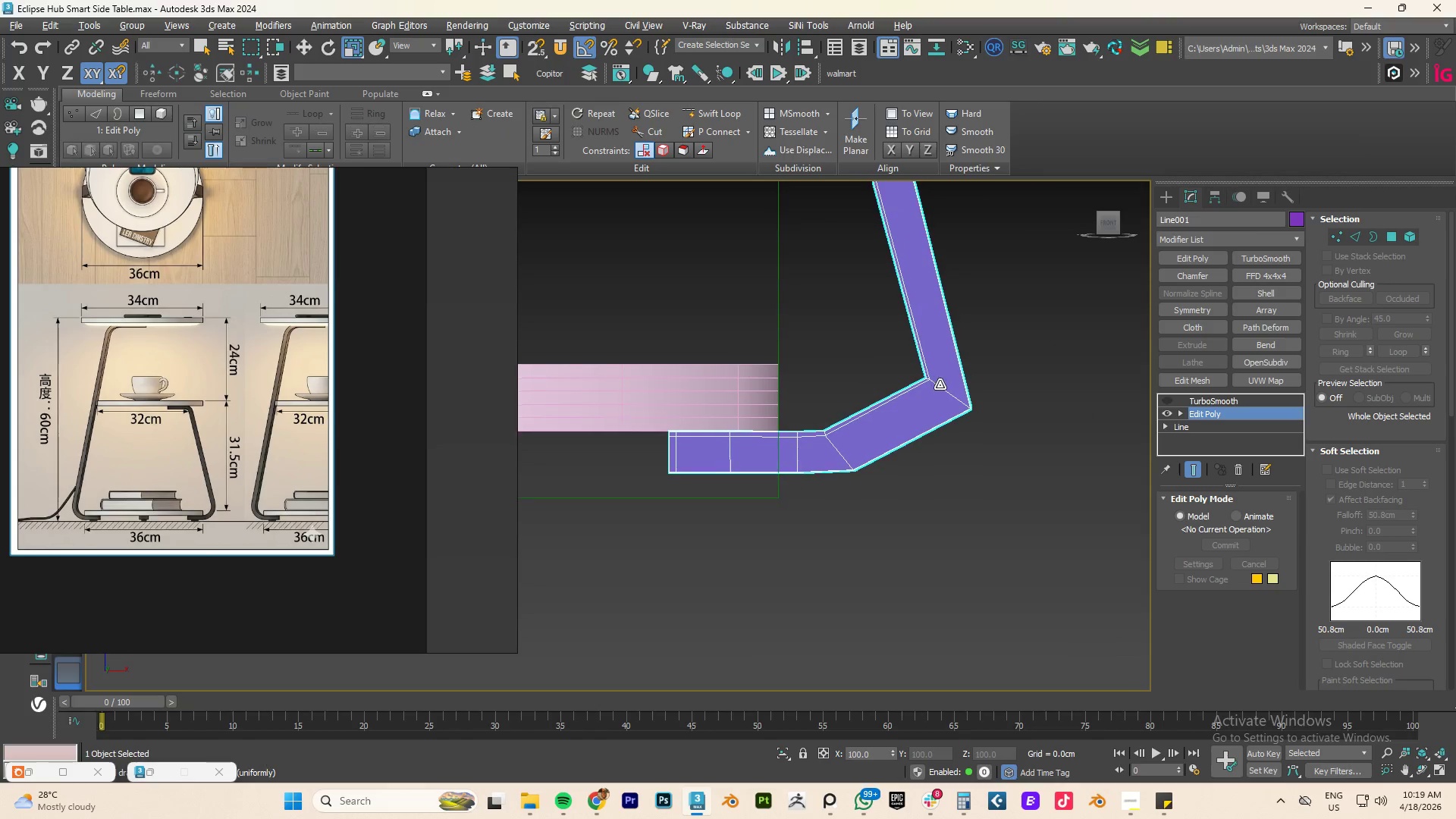 
scroll: coordinate [939, 405], scroll_direction: up, amount: 2.0
 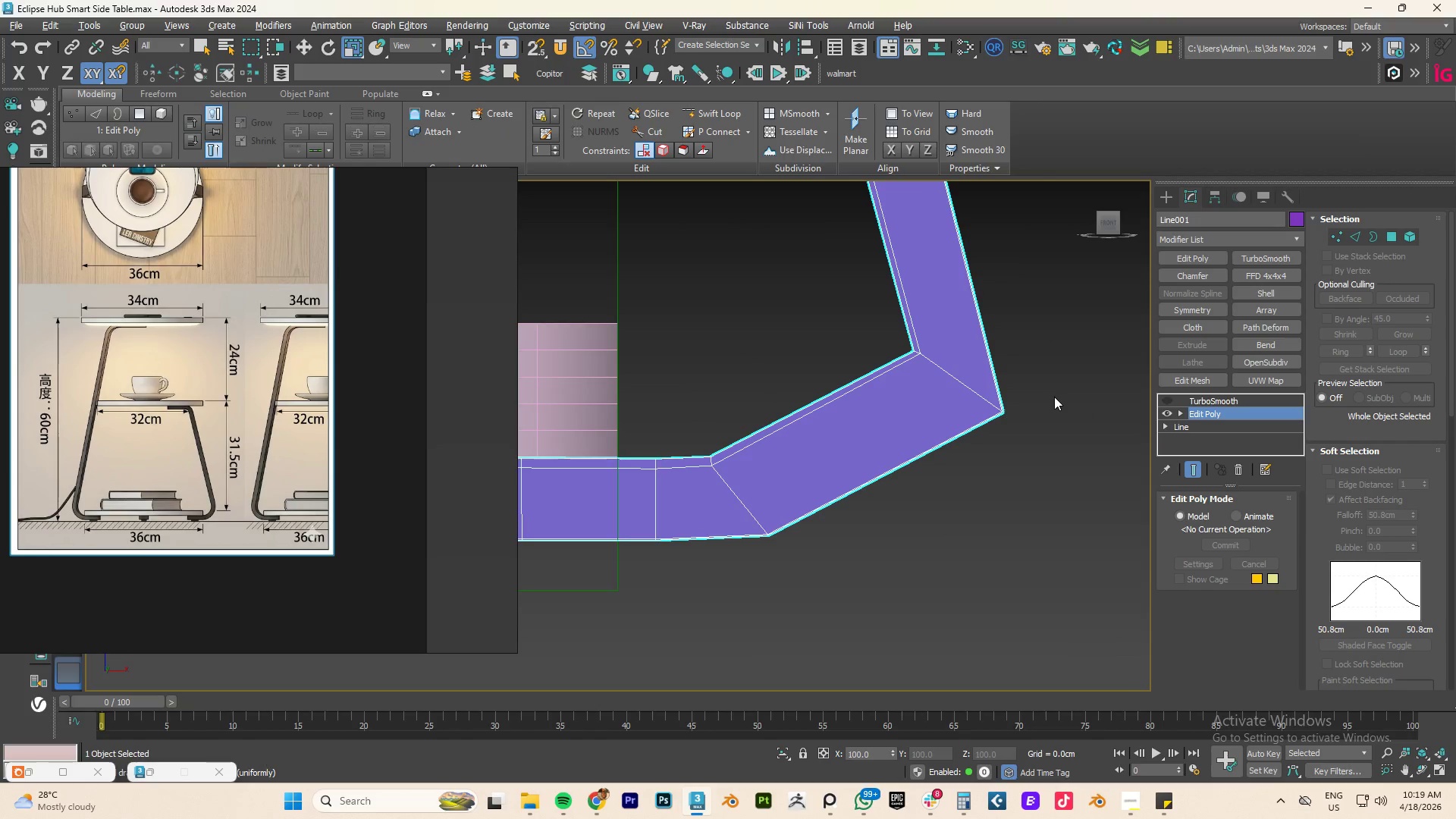 
type(1W)
 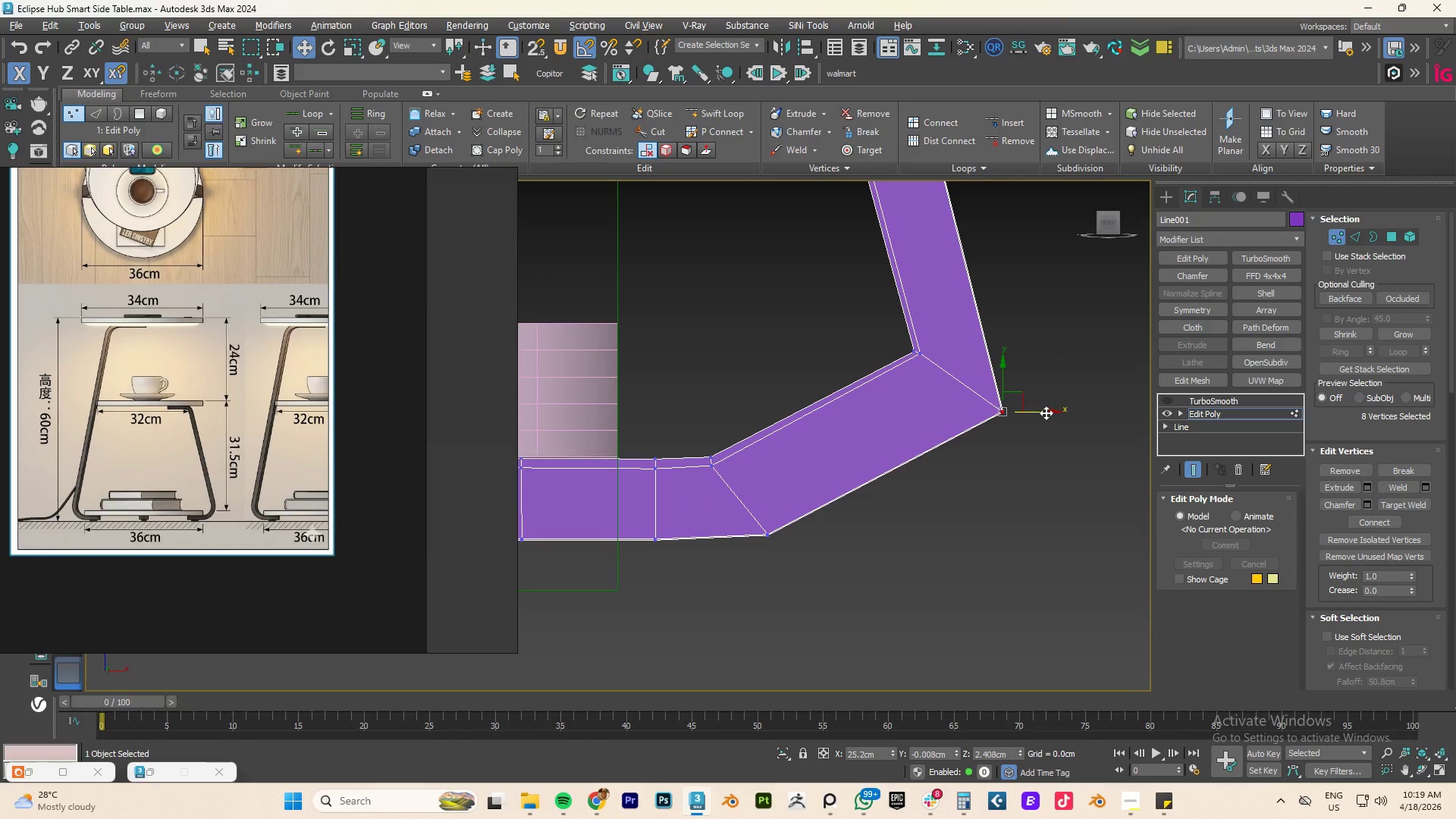 
left_click_drag(start_coordinate=[1058, 376], to_coordinate=[960, 461])
 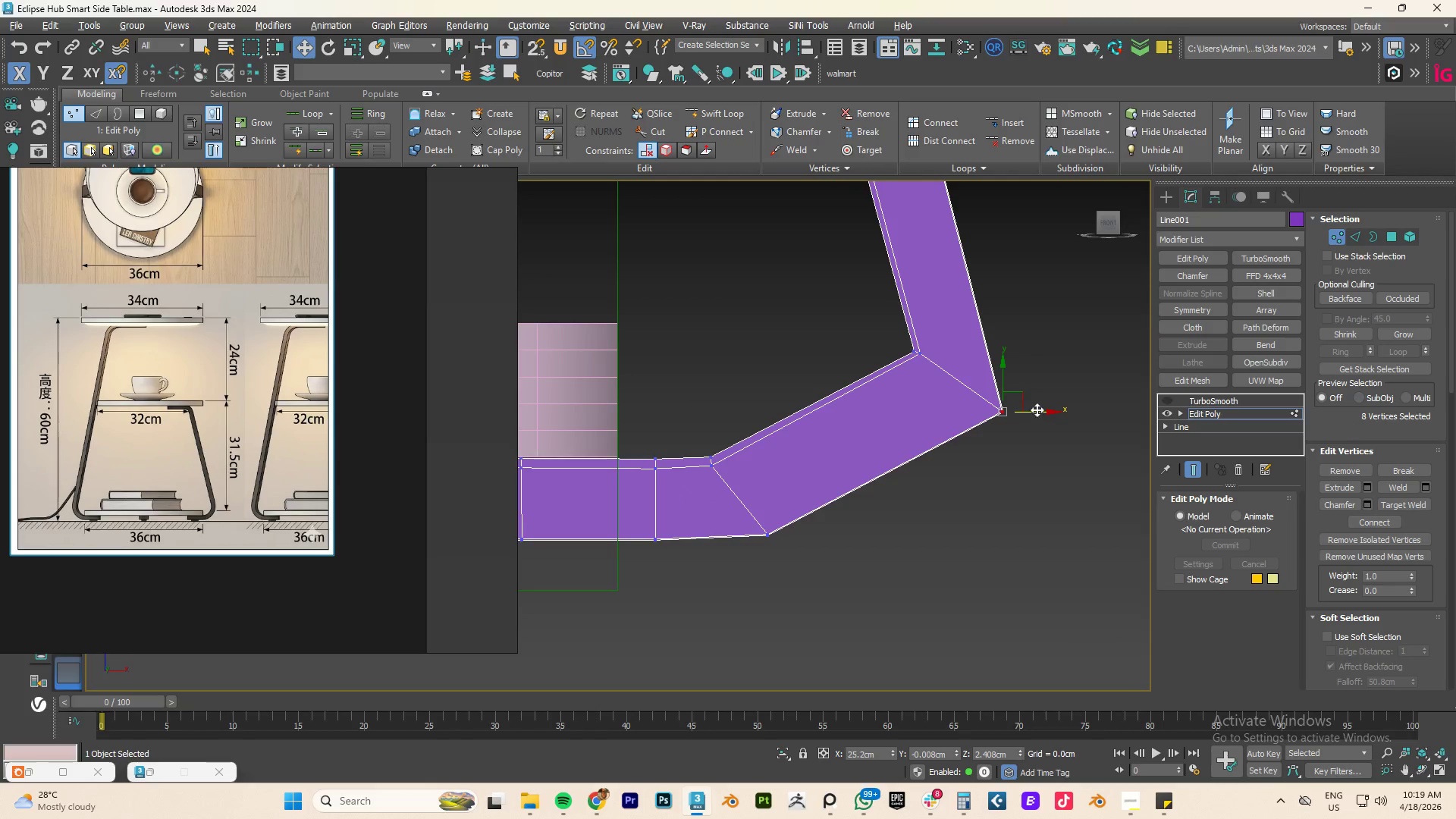 
left_click_drag(start_coordinate=[1046, 413], to_coordinate=[1041, 404])
 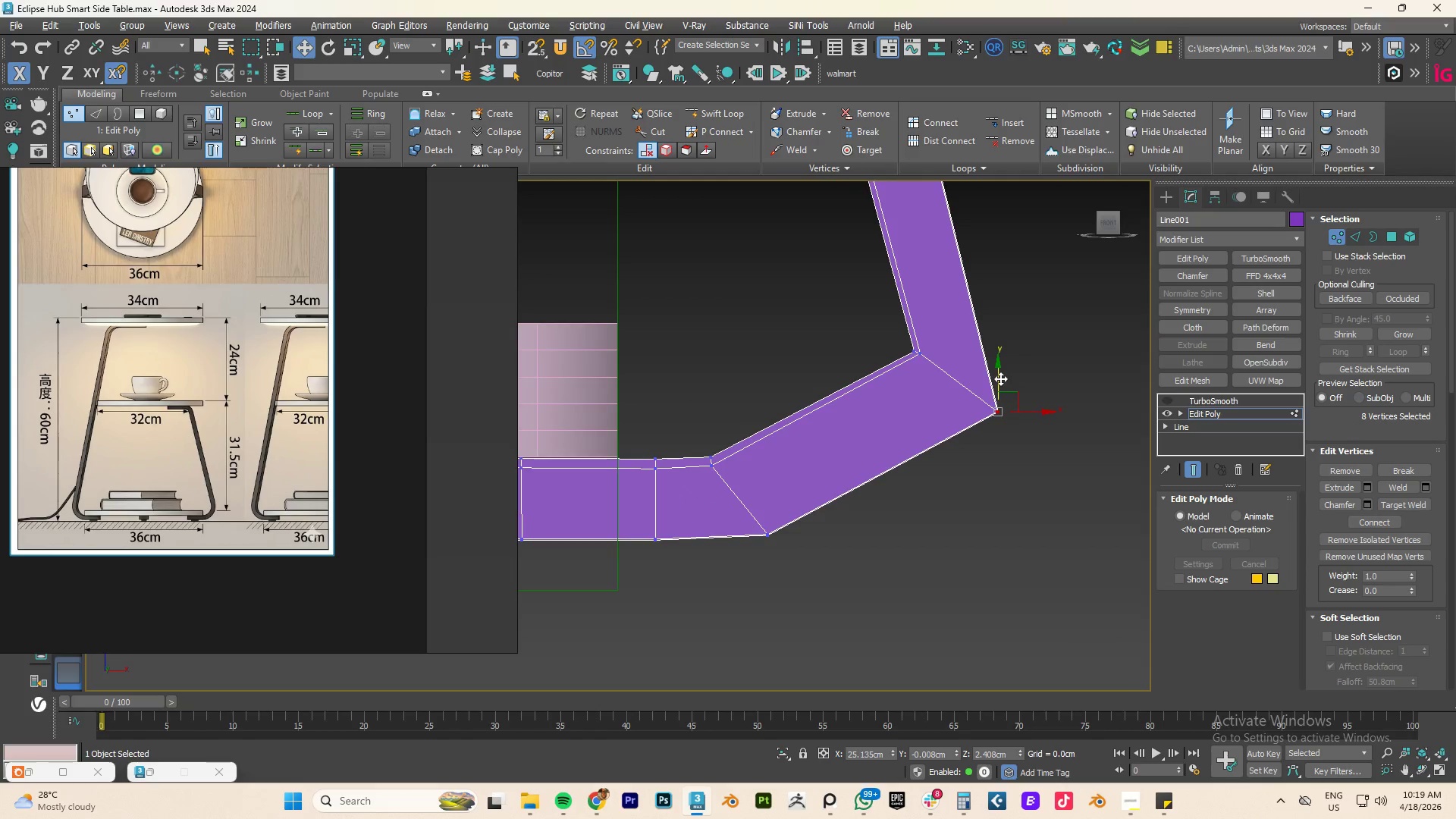 
left_click_drag(start_coordinate=[1000, 377], to_coordinate=[1007, 373])
 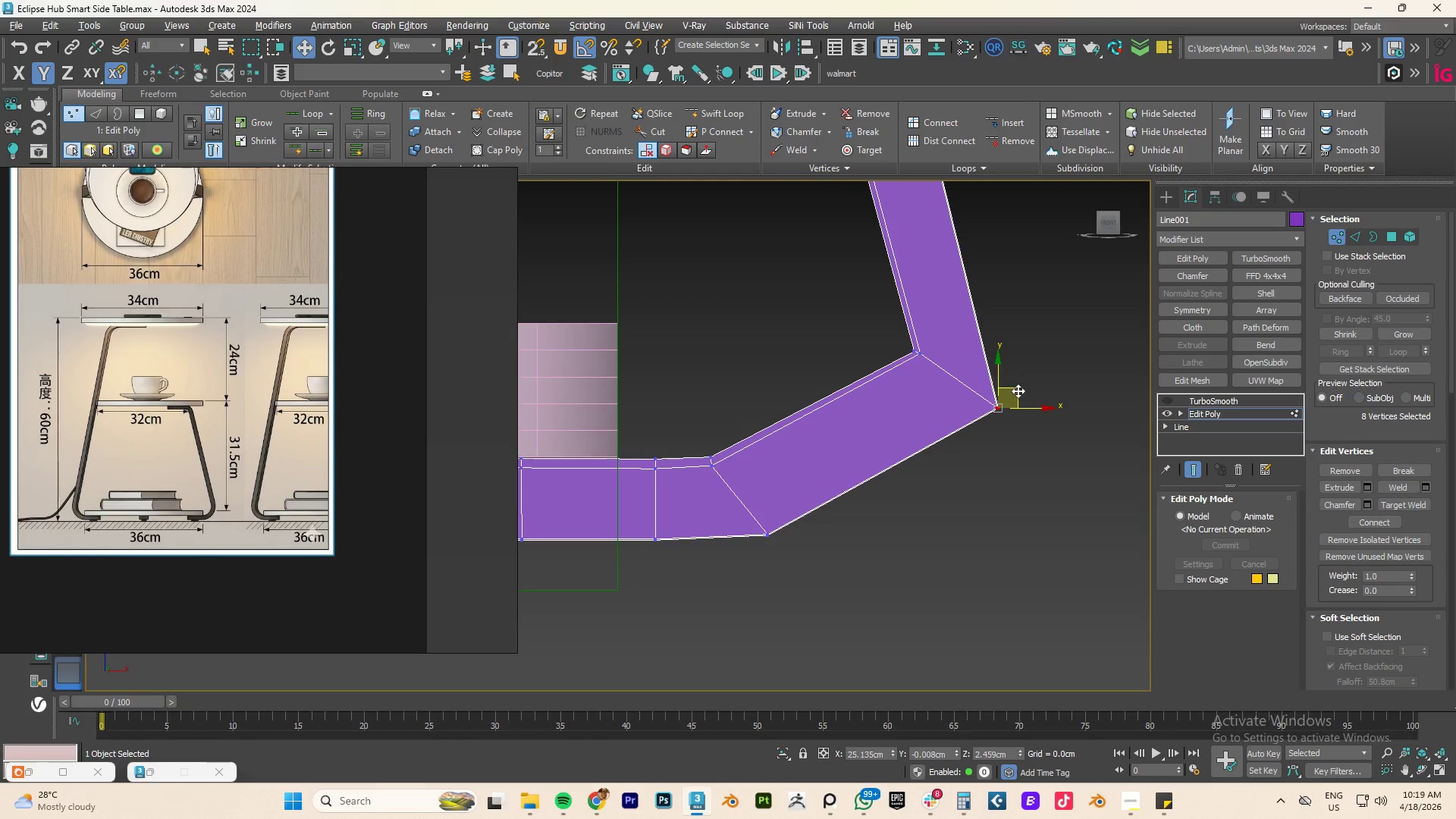 
left_click_drag(start_coordinate=[1017, 391], to_coordinate=[1020, 384])
 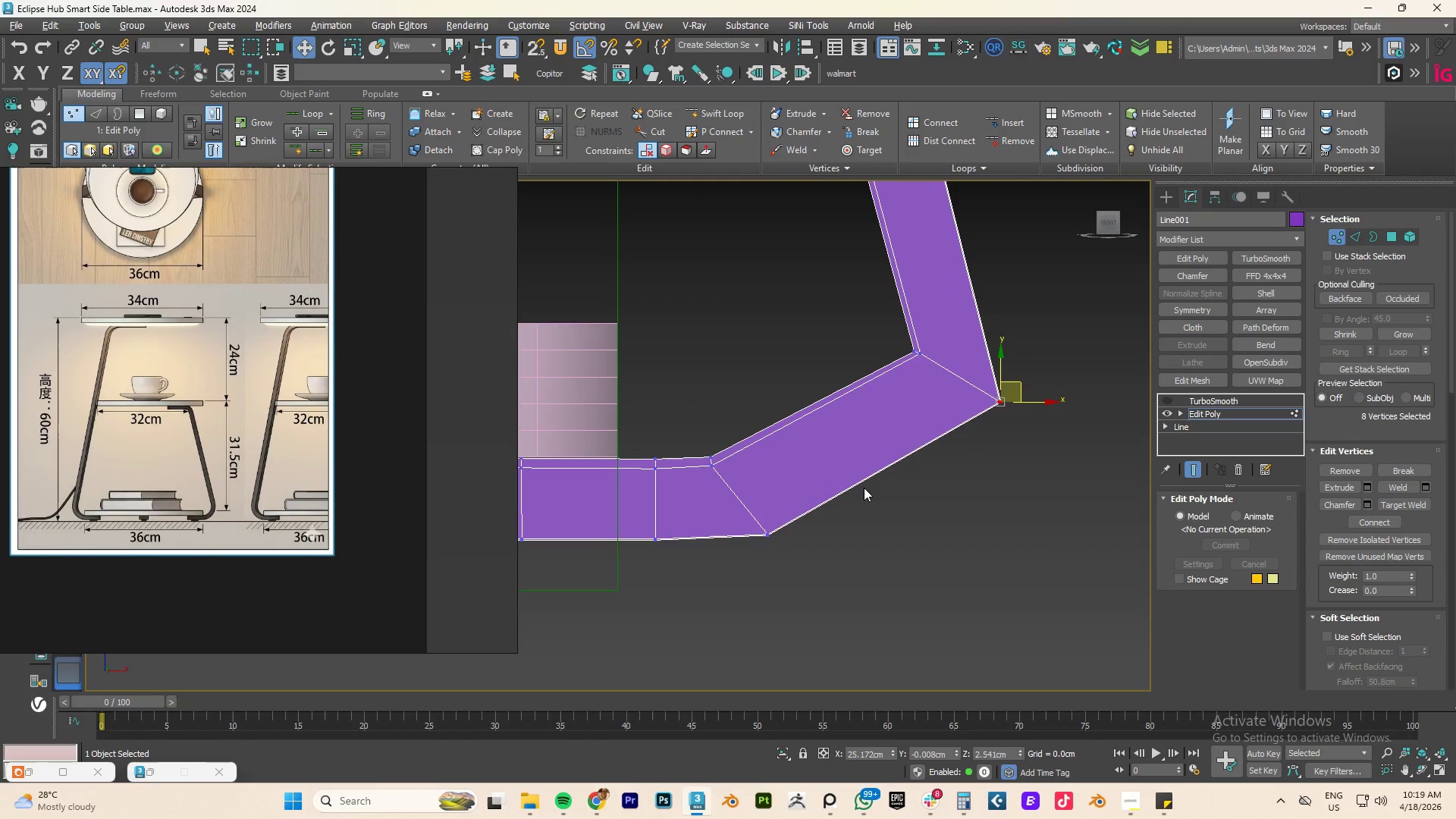 
left_click_drag(start_coordinate=[855, 488], to_coordinate=[707, 575])
 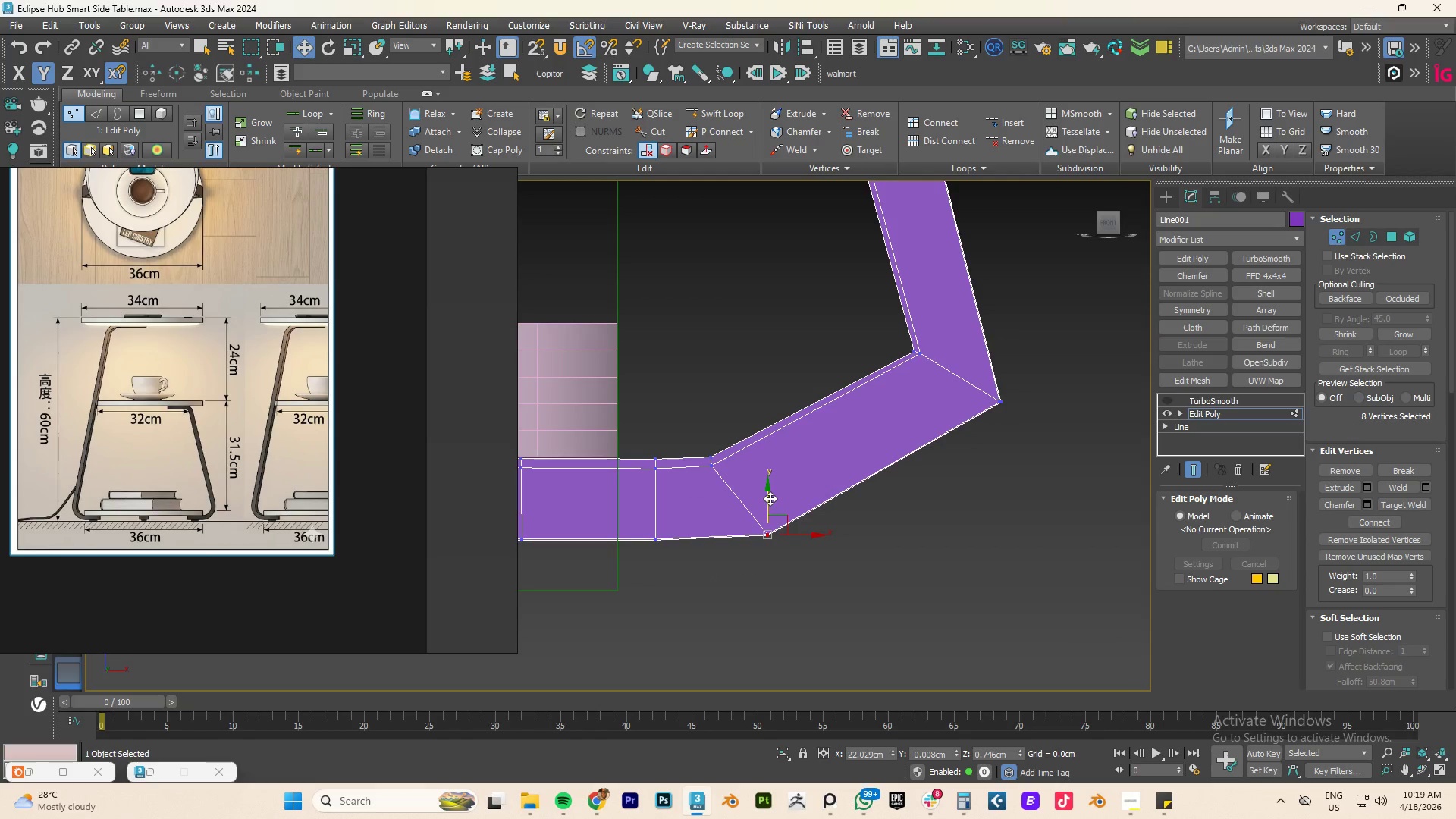 
left_click([770, 498])
 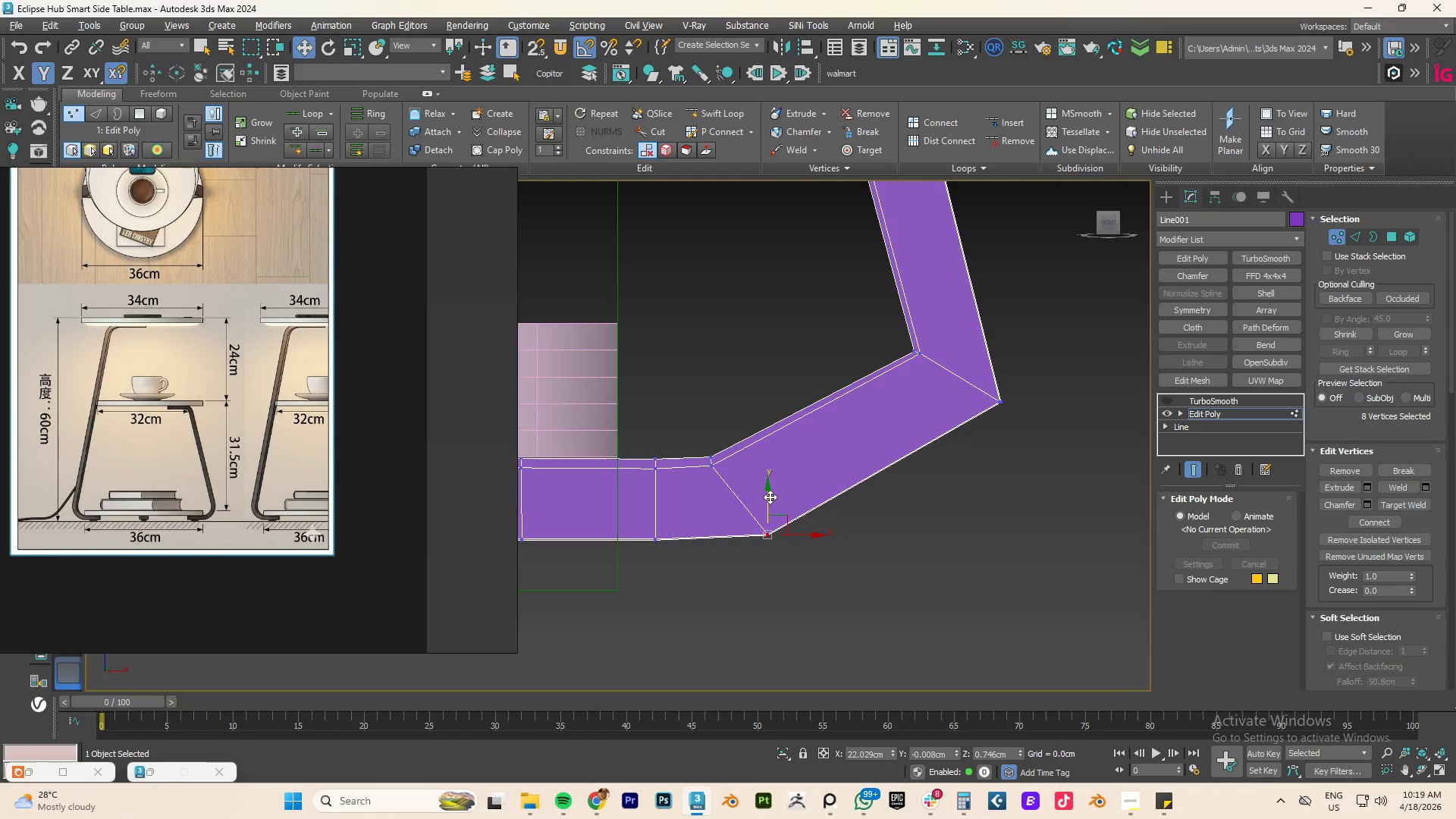 
type(FZ)
 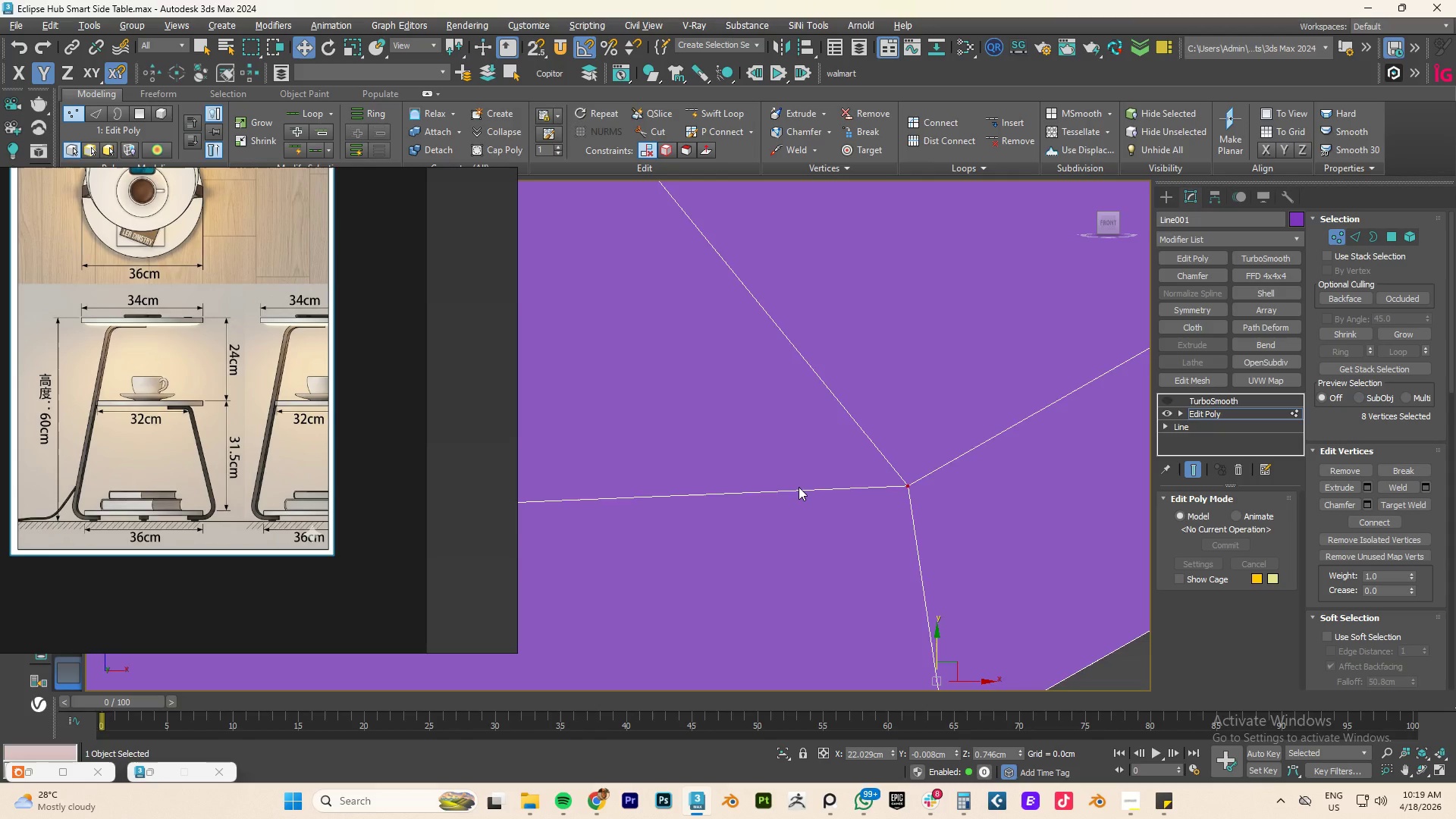 
scroll: coordinate [899, 482], scroll_direction: down, amount: 18.0
 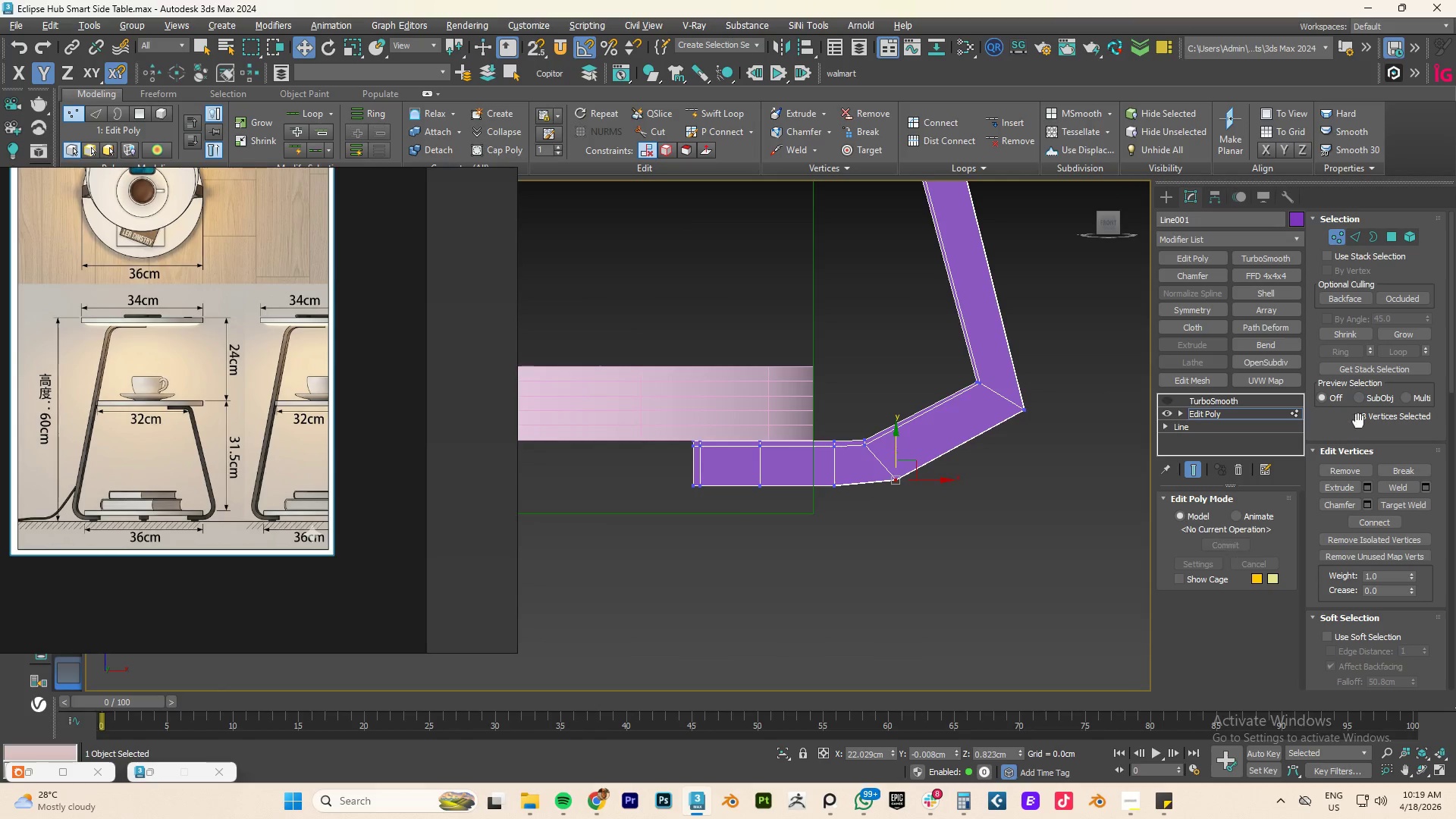 
left_click([1214, 412])
 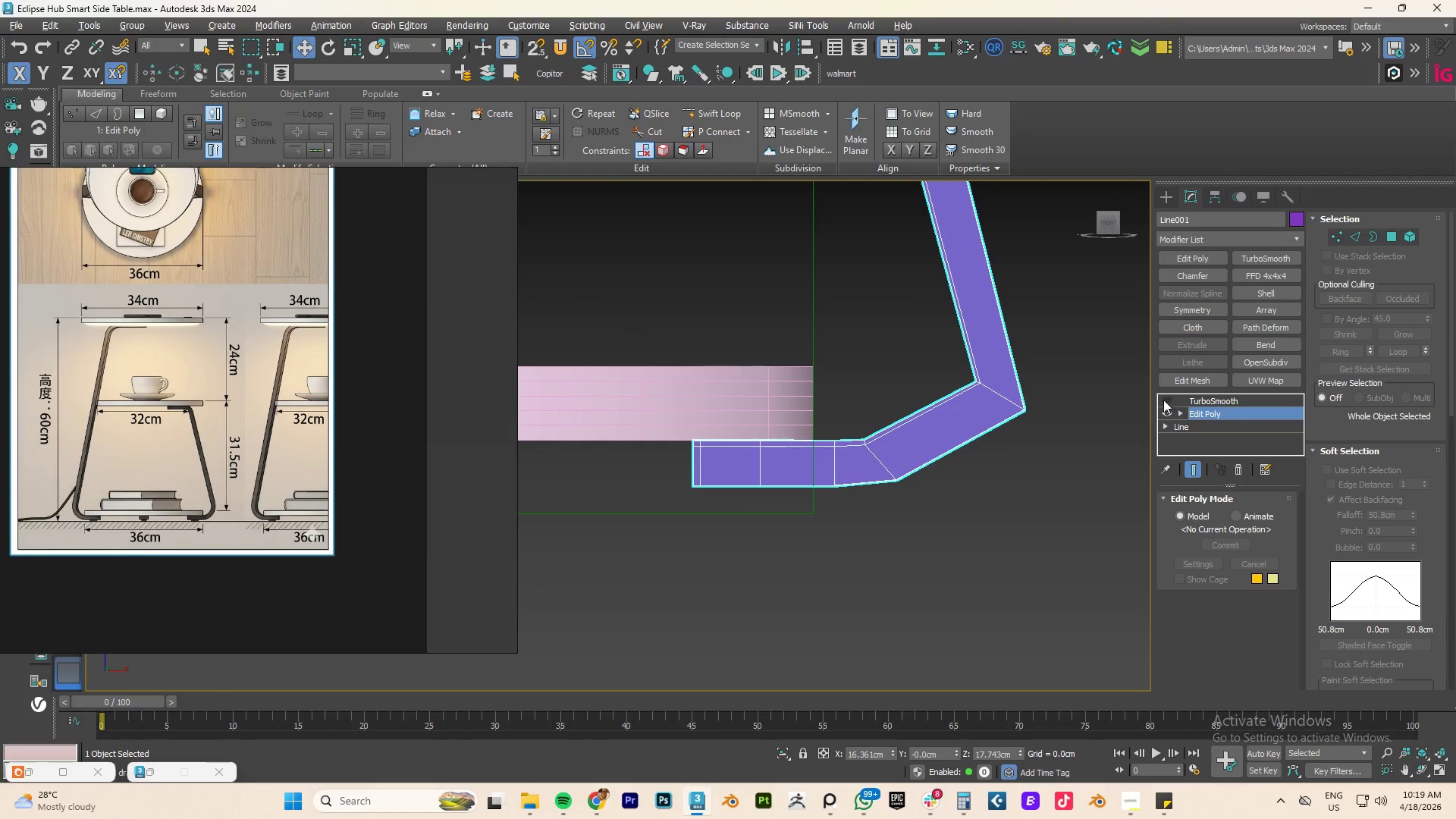 
left_click([1160, 398])
 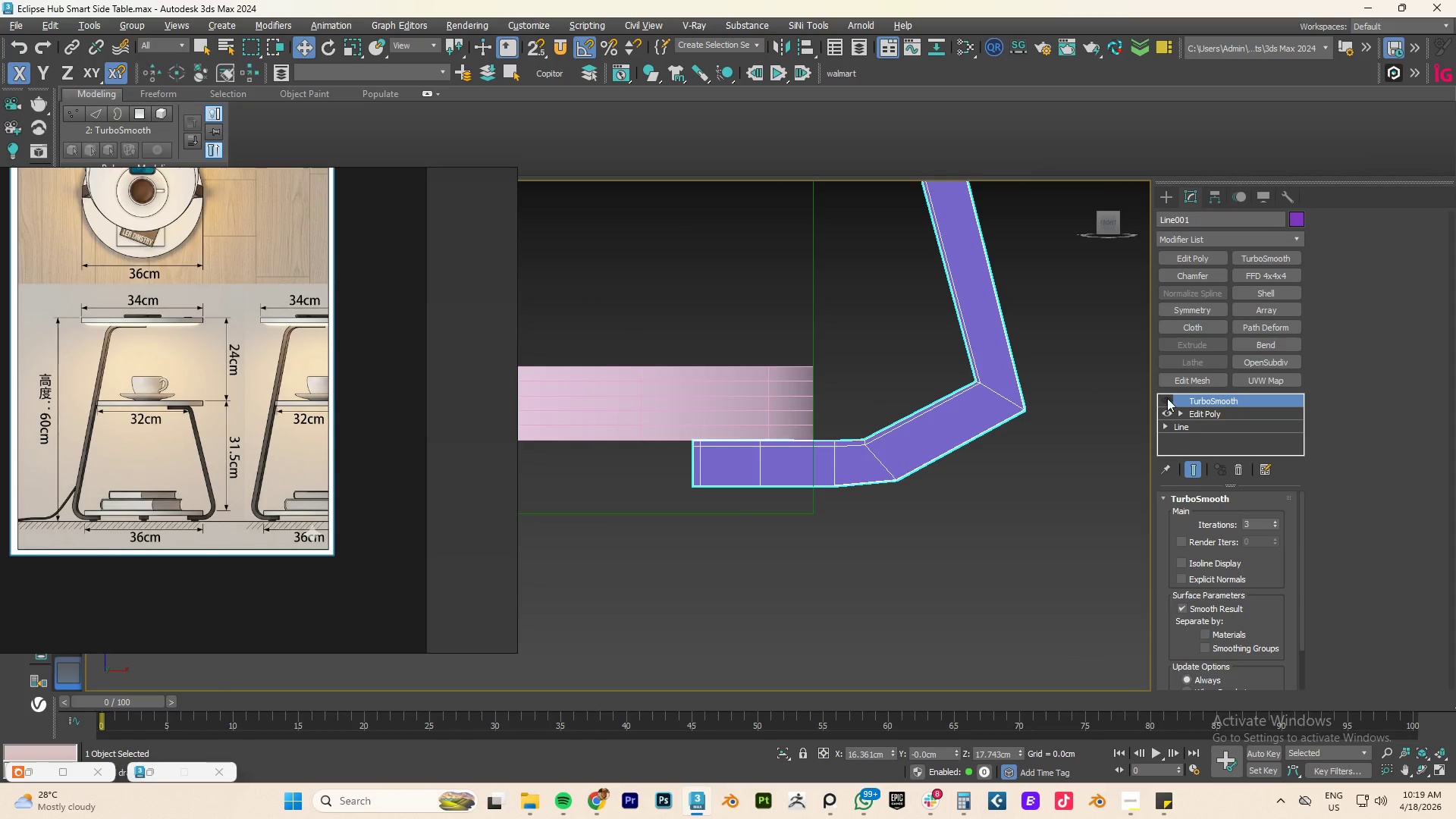 
left_click([1169, 398])
 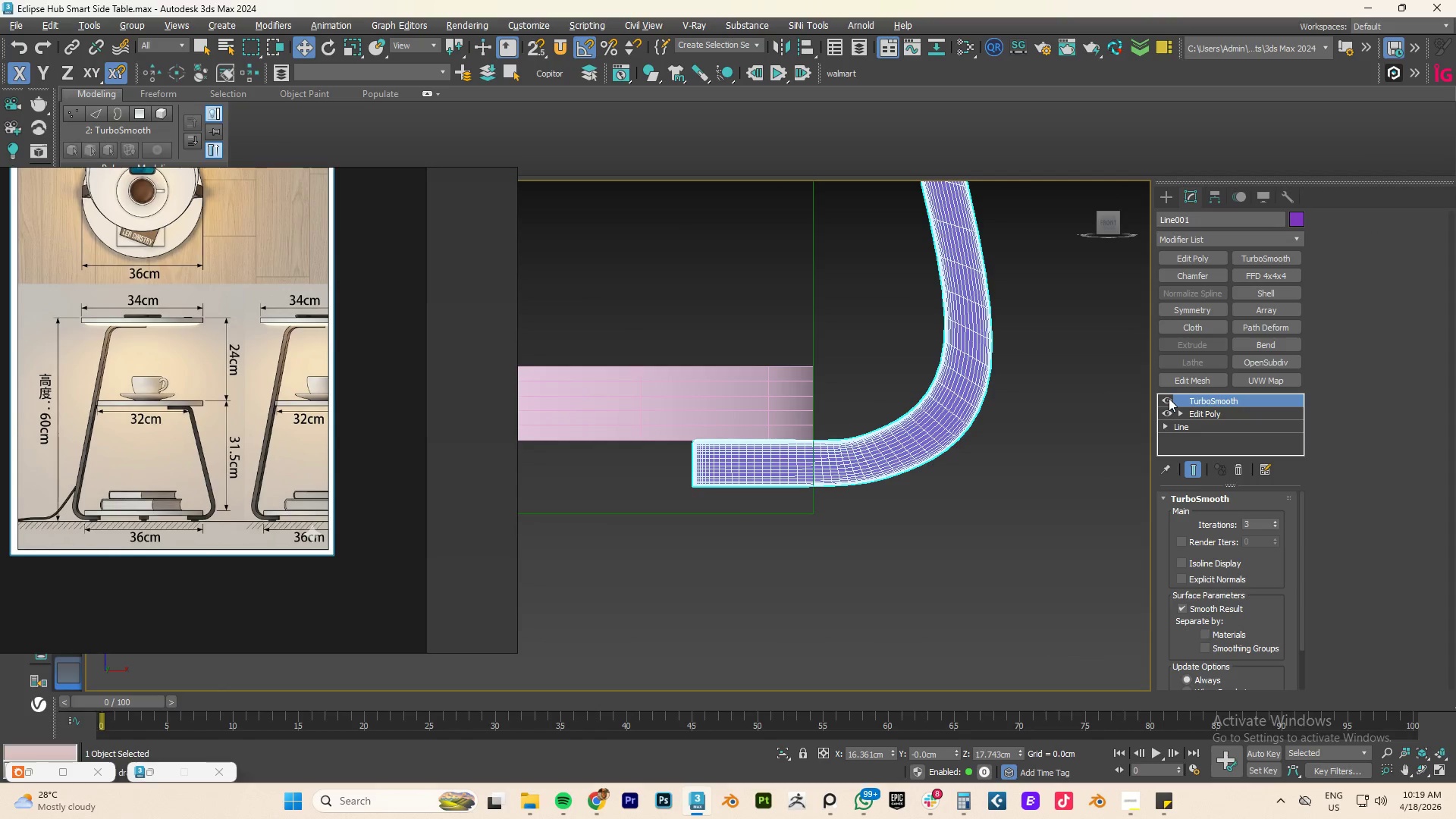 
scroll: coordinate [875, 468], scroll_direction: up, amount: 3.0
 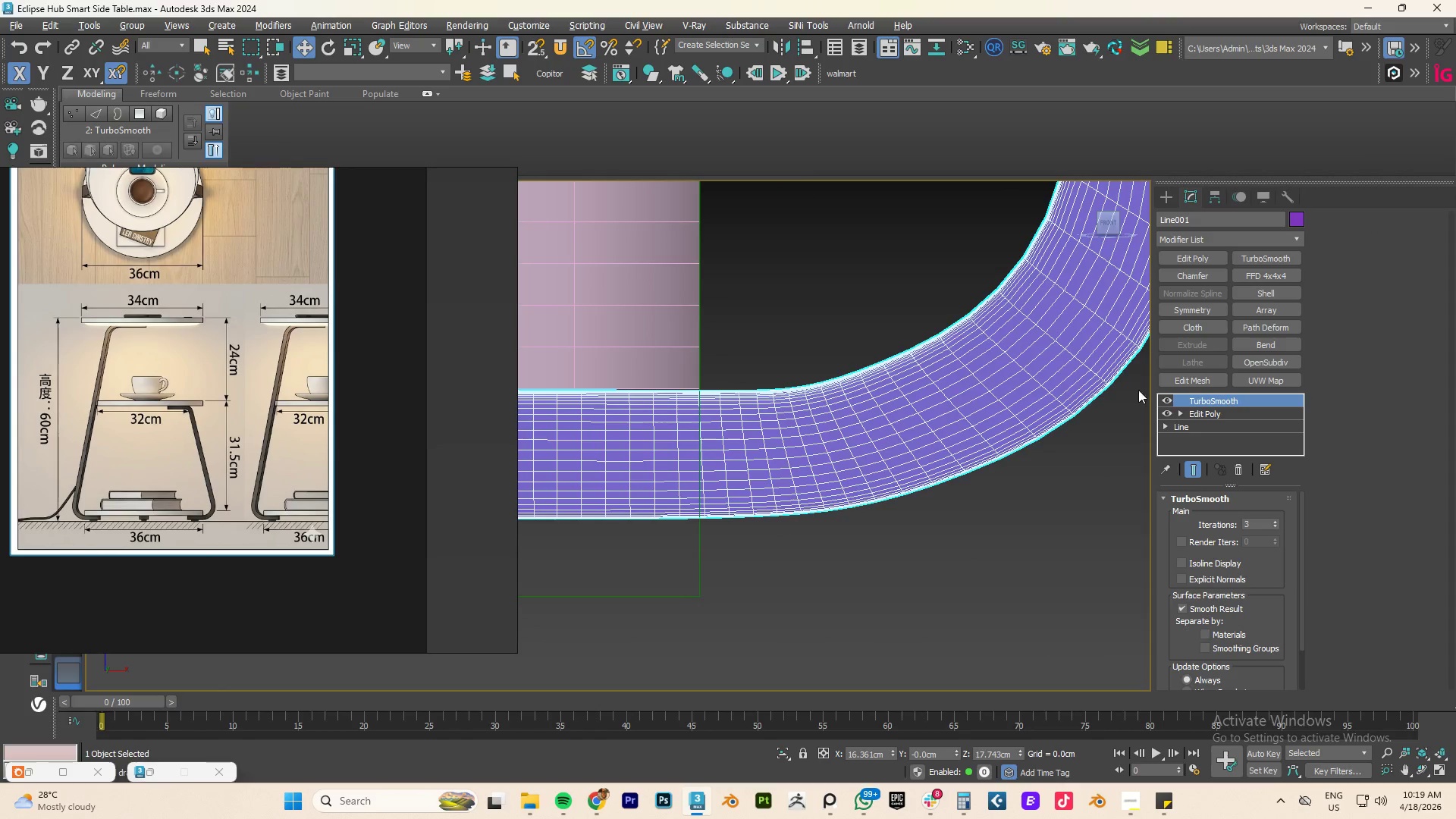 
left_click([1168, 398])
 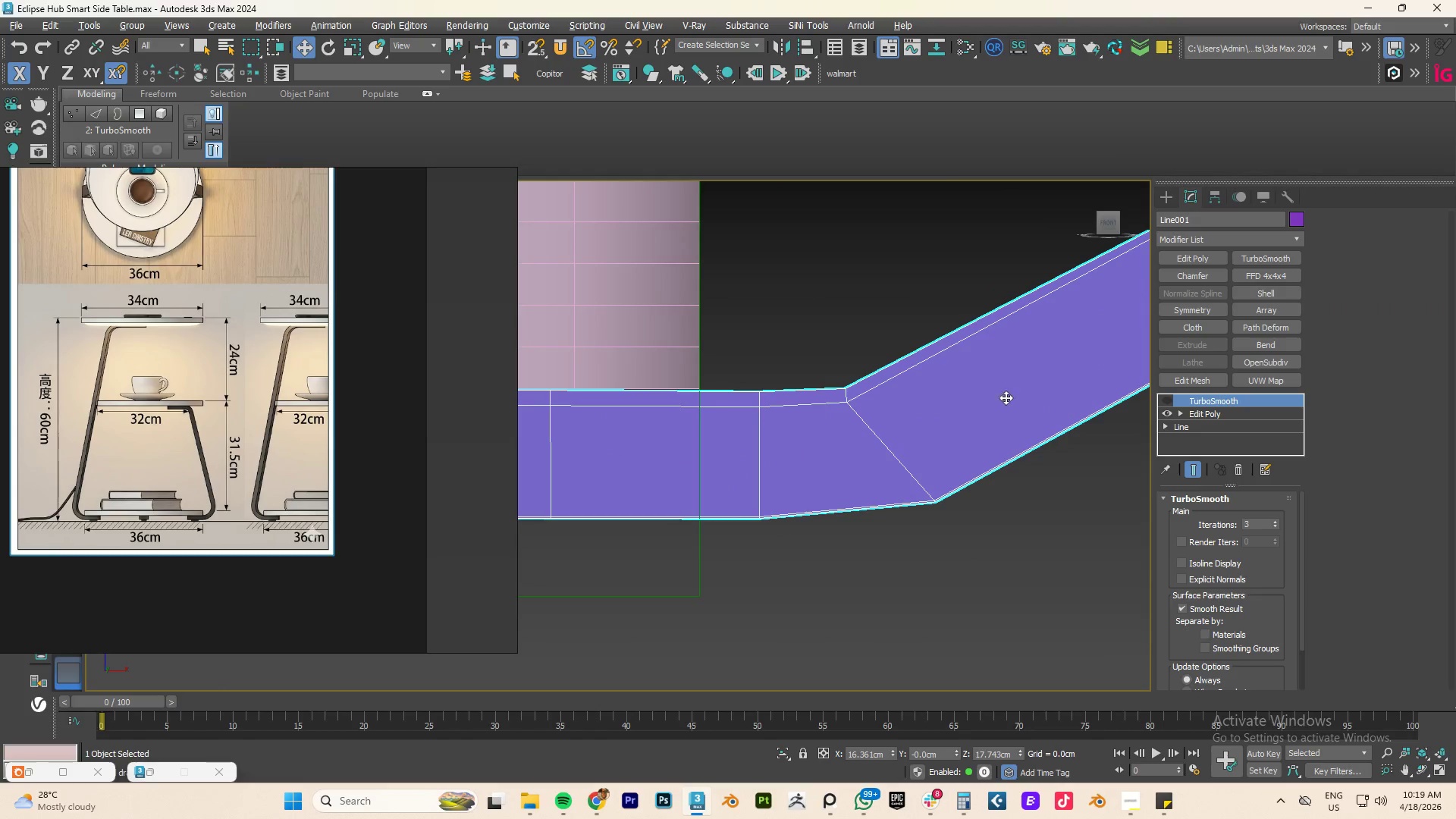 
key(1)
 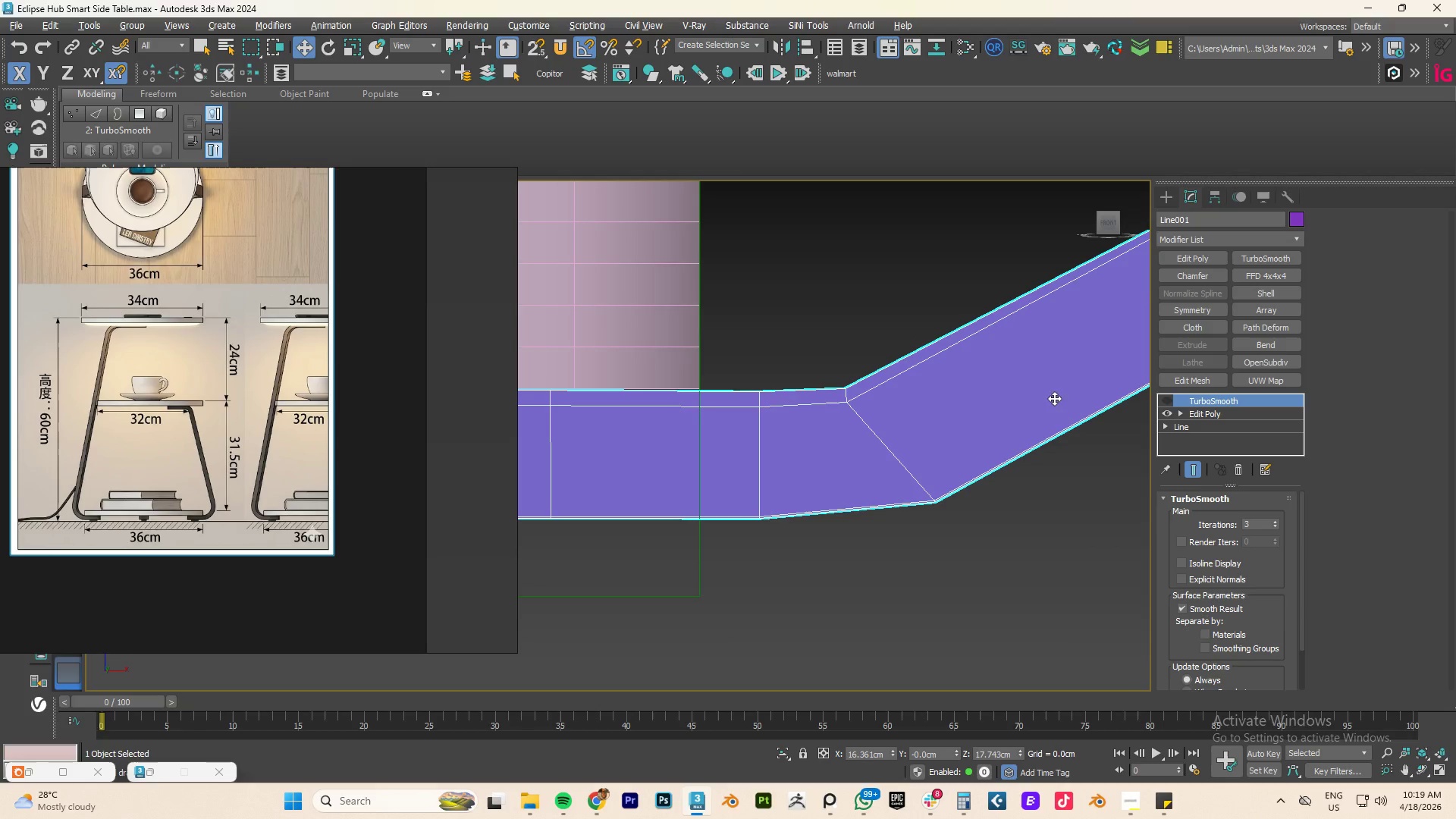 
left_click([1020, 403])
 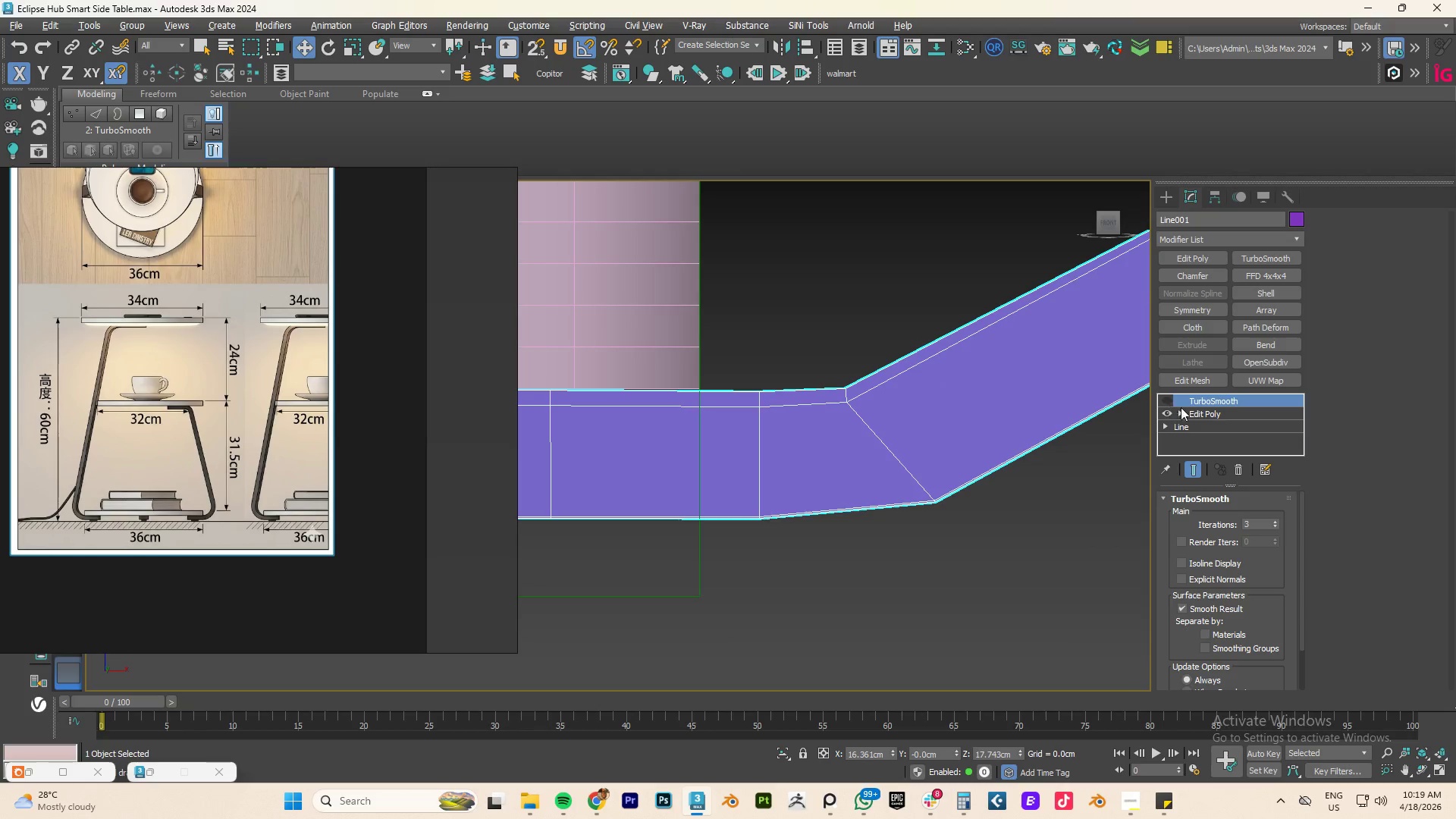 
left_click([1202, 413])
 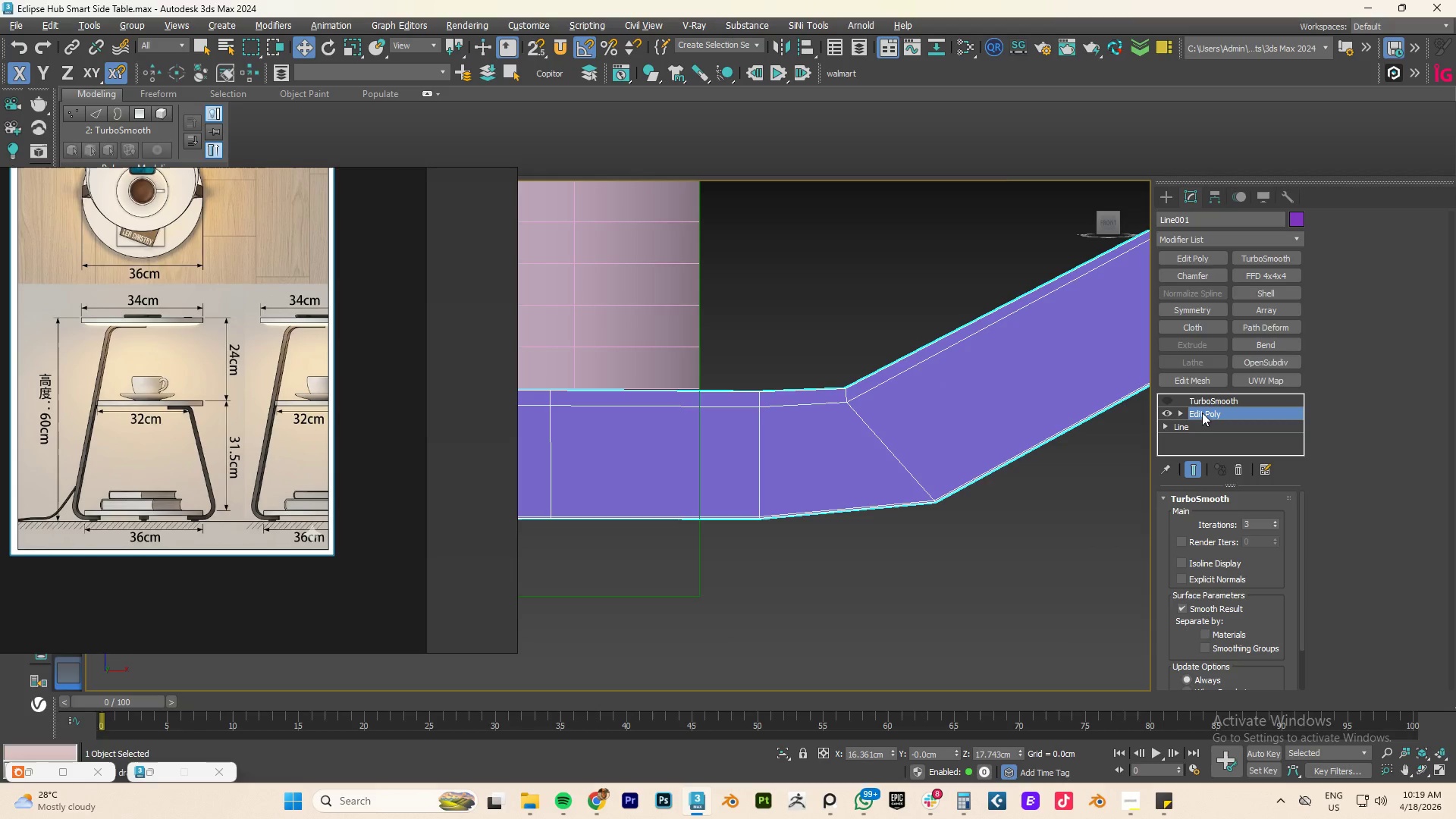 
key(1)
 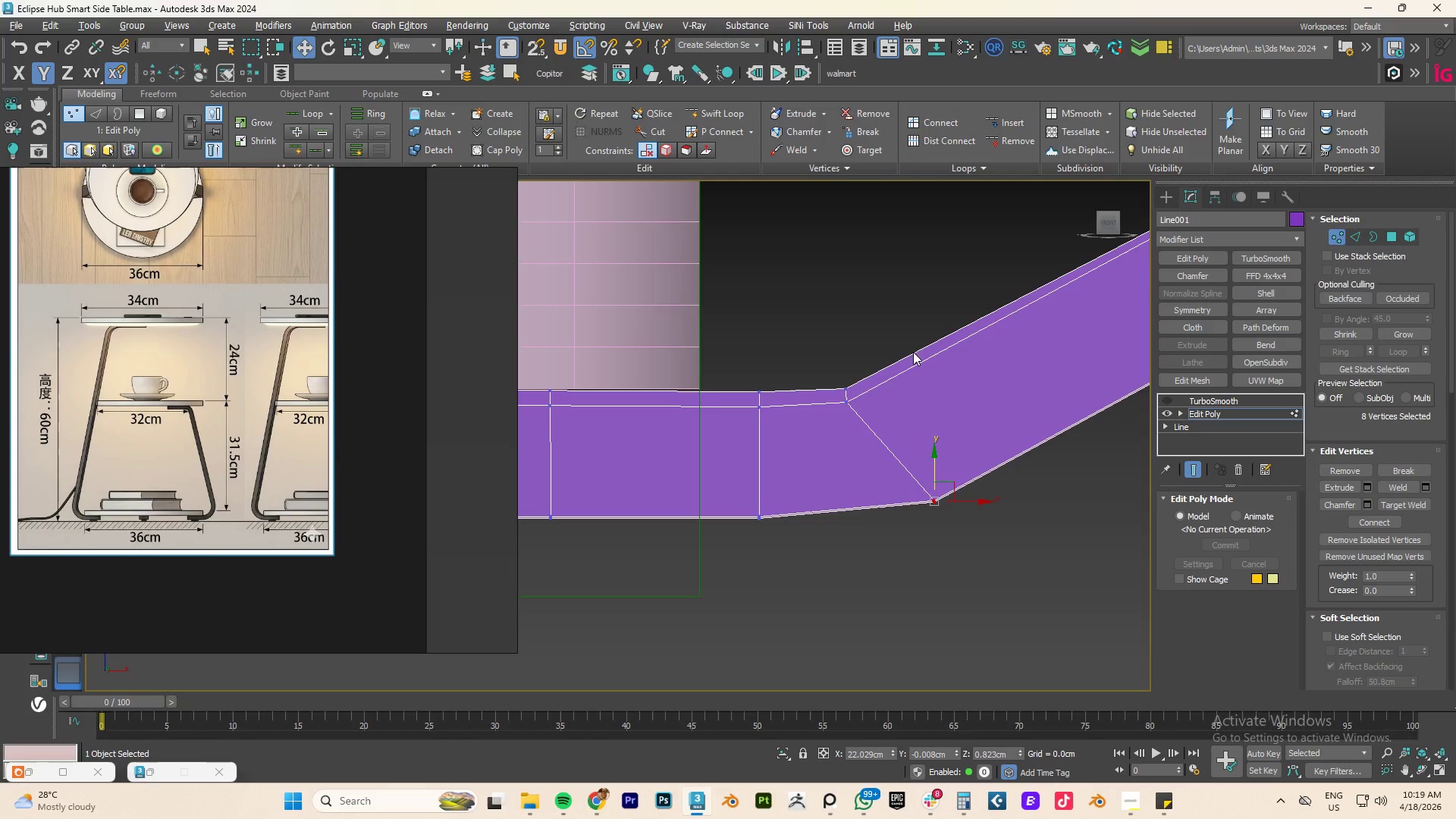 
left_click_drag(start_coordinate=[923, 328], to_coordinate=[836, 423])
 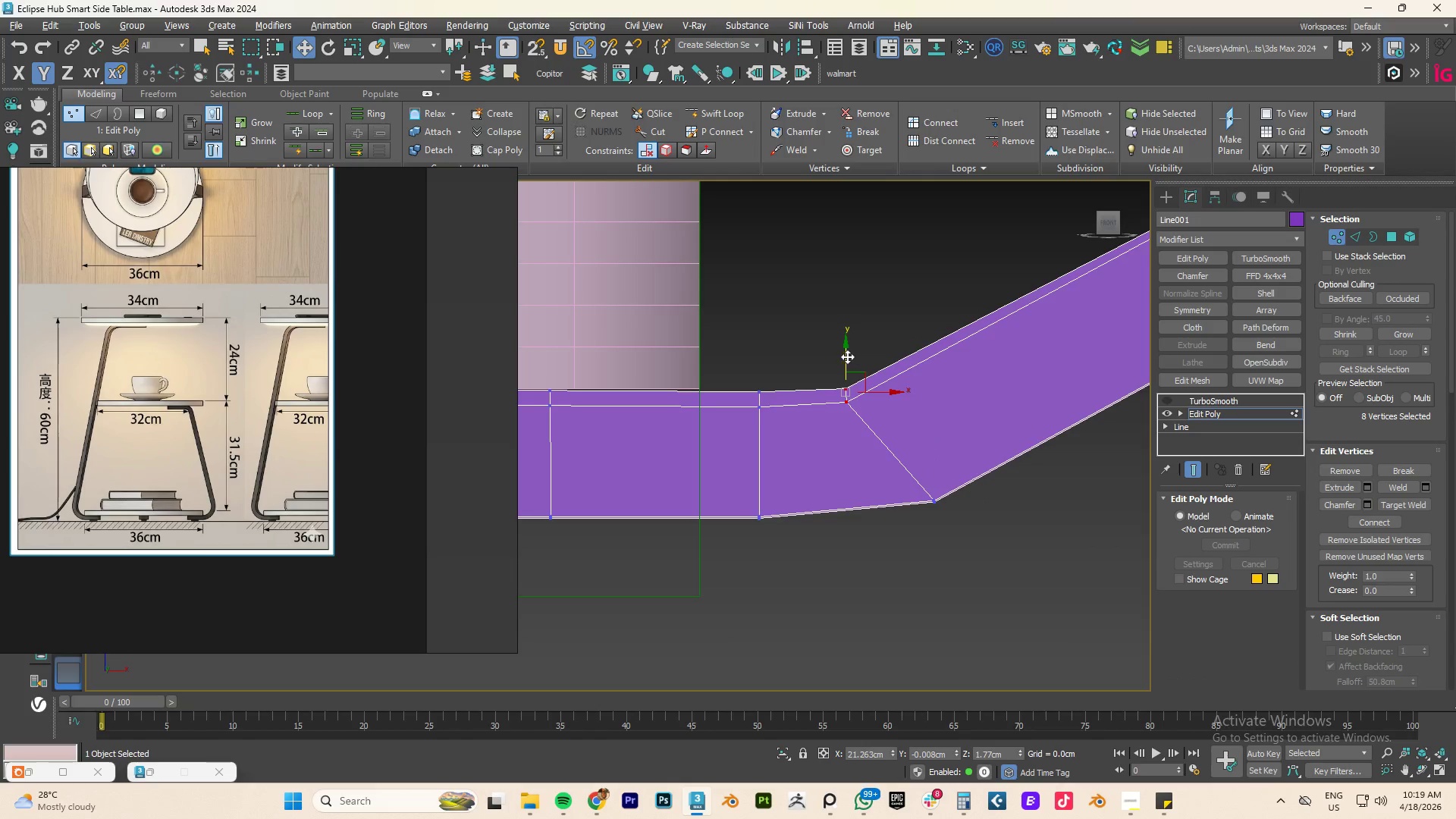 
left_click_drag(start_coordinate=[847, 356], to_coordinate=[848, 352])
 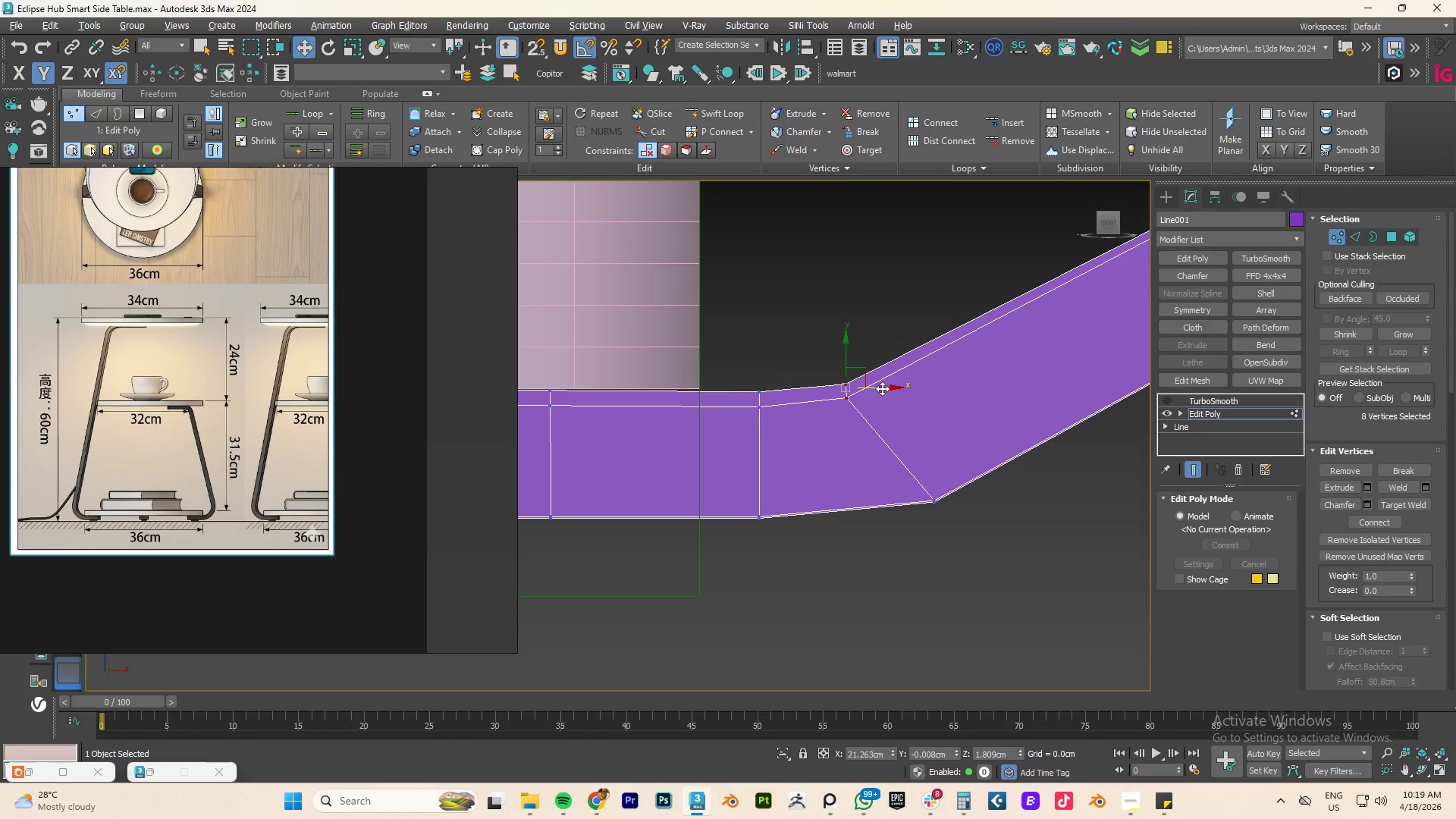 
left_click_drag(start_coordinate=[882, 388], to_coordinate=[886, 384])
 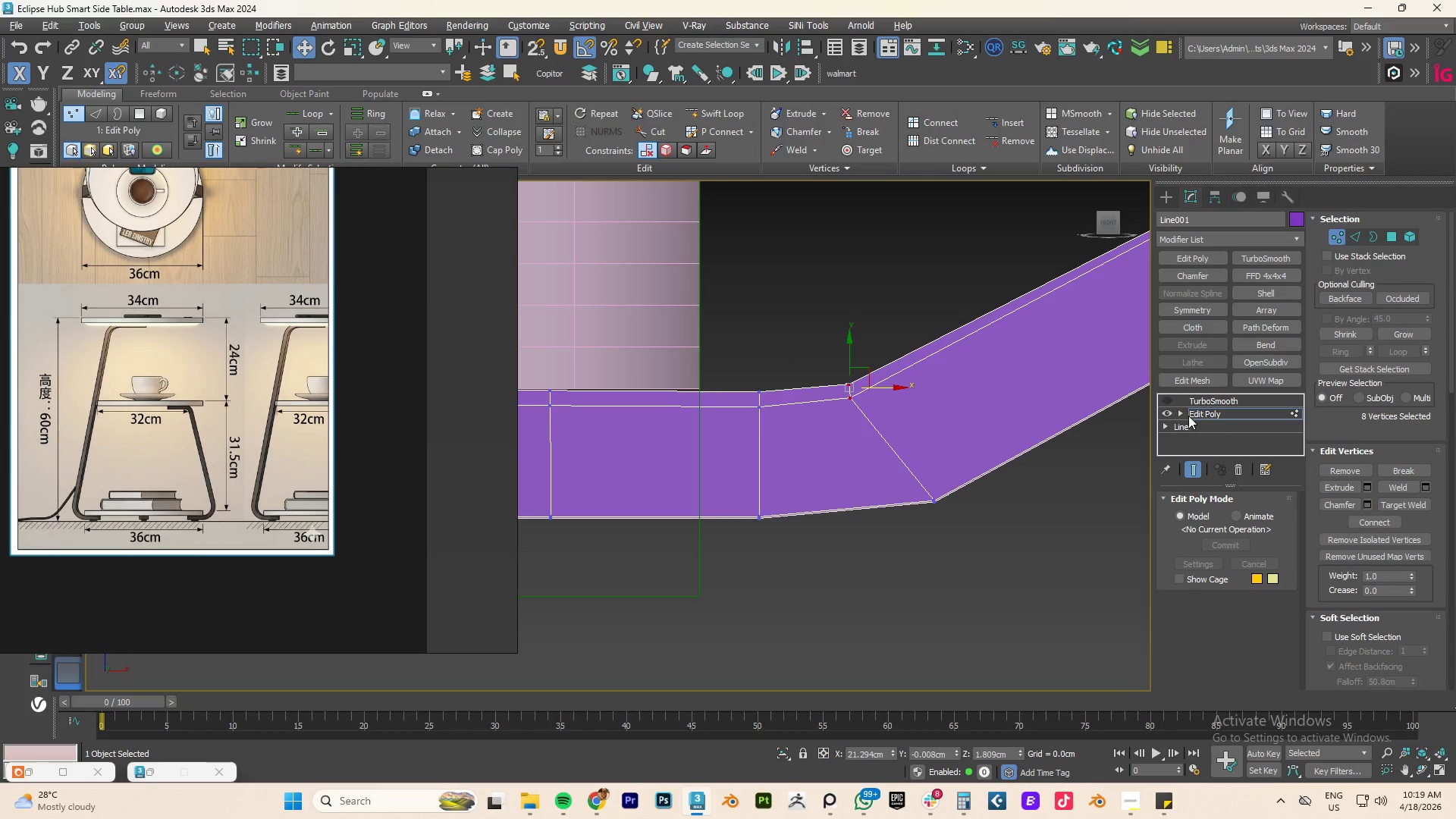 
left_click([1225, 414])
 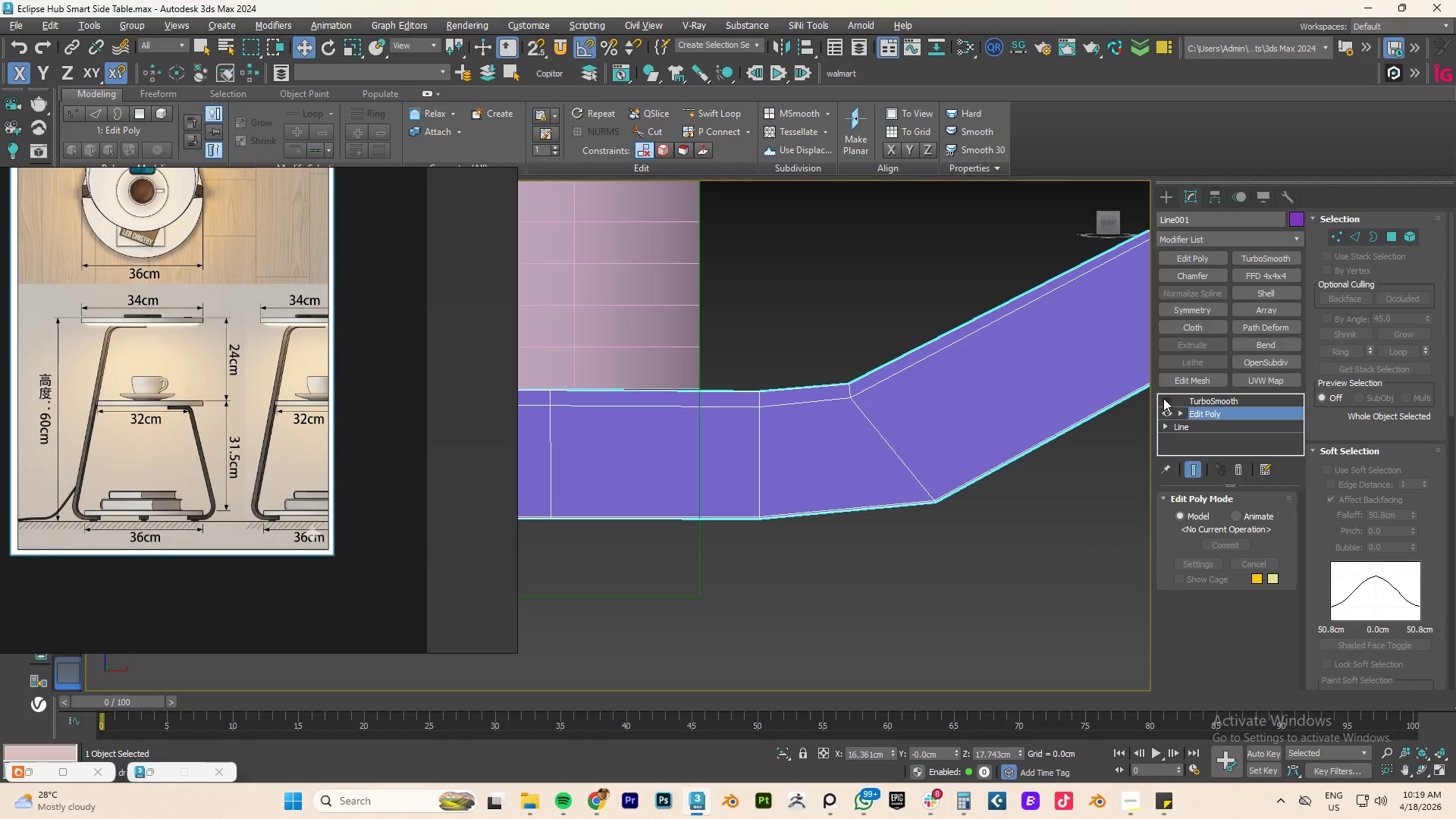 
left_click([1163, 398])
 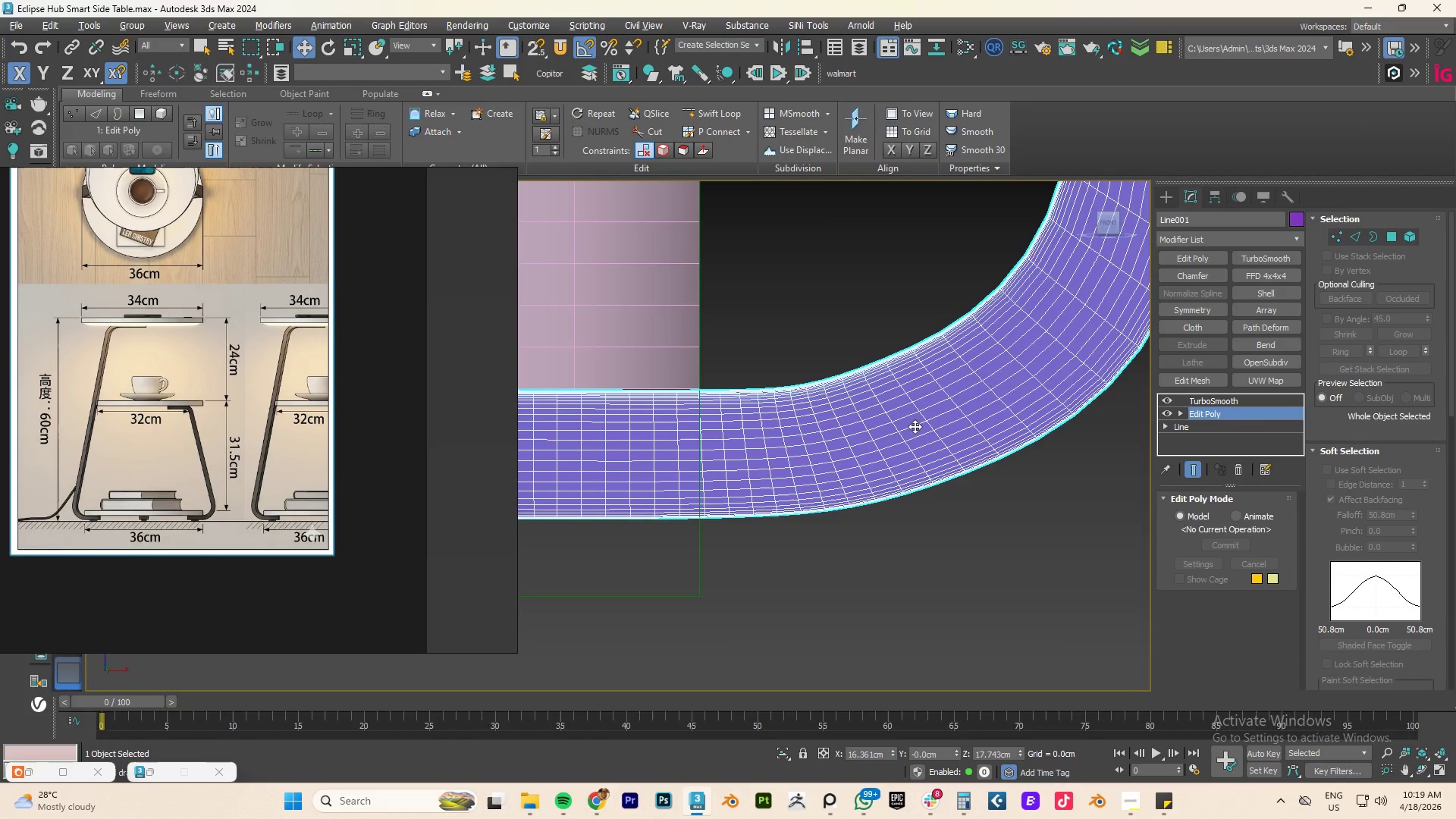 
scroll: coordinate [892, 427], scroll_direction: down, amount: 4.0
 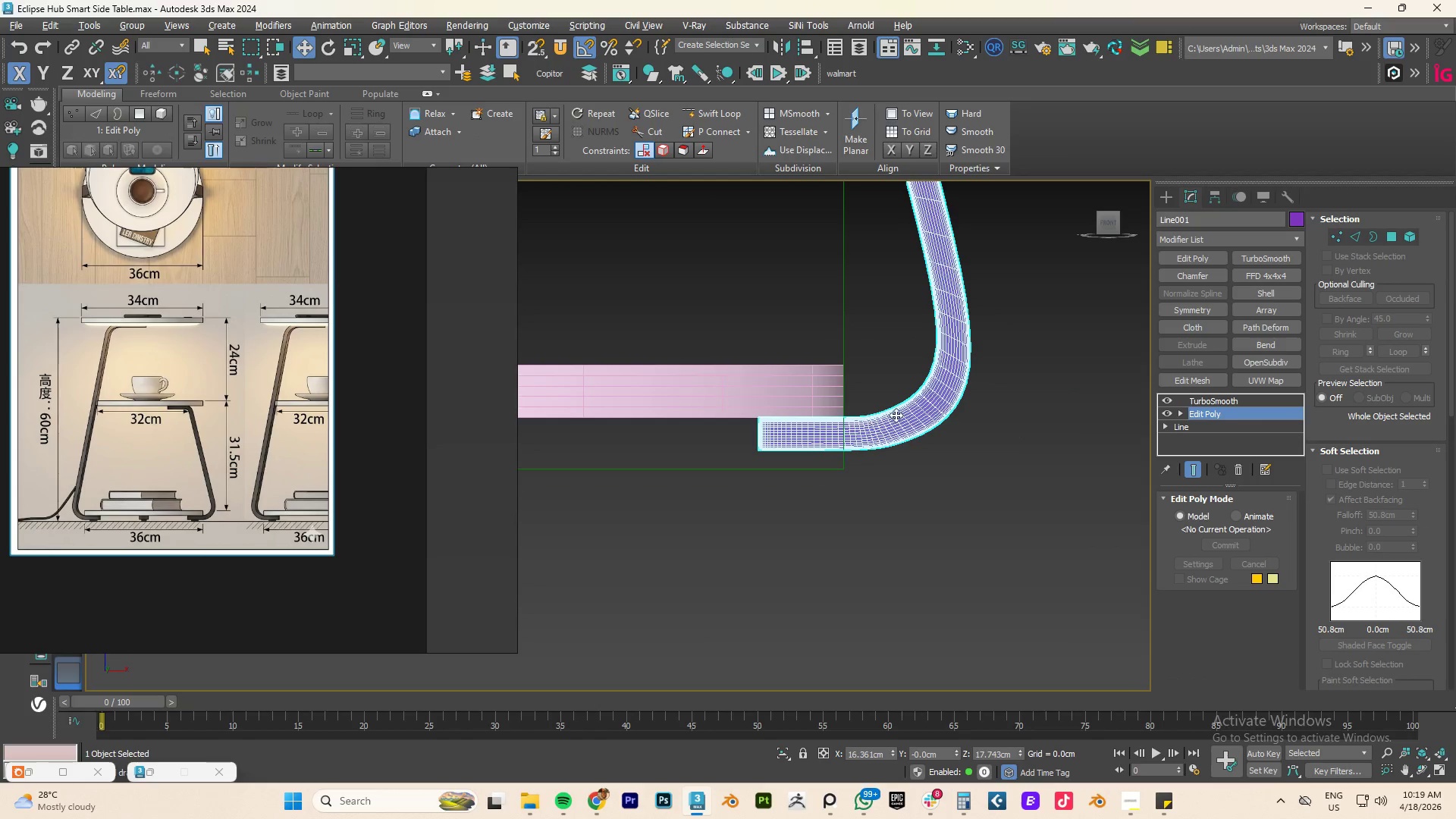 
scroll: coordinate [1078, 411], scroll_direction: up, amount: 1.0
 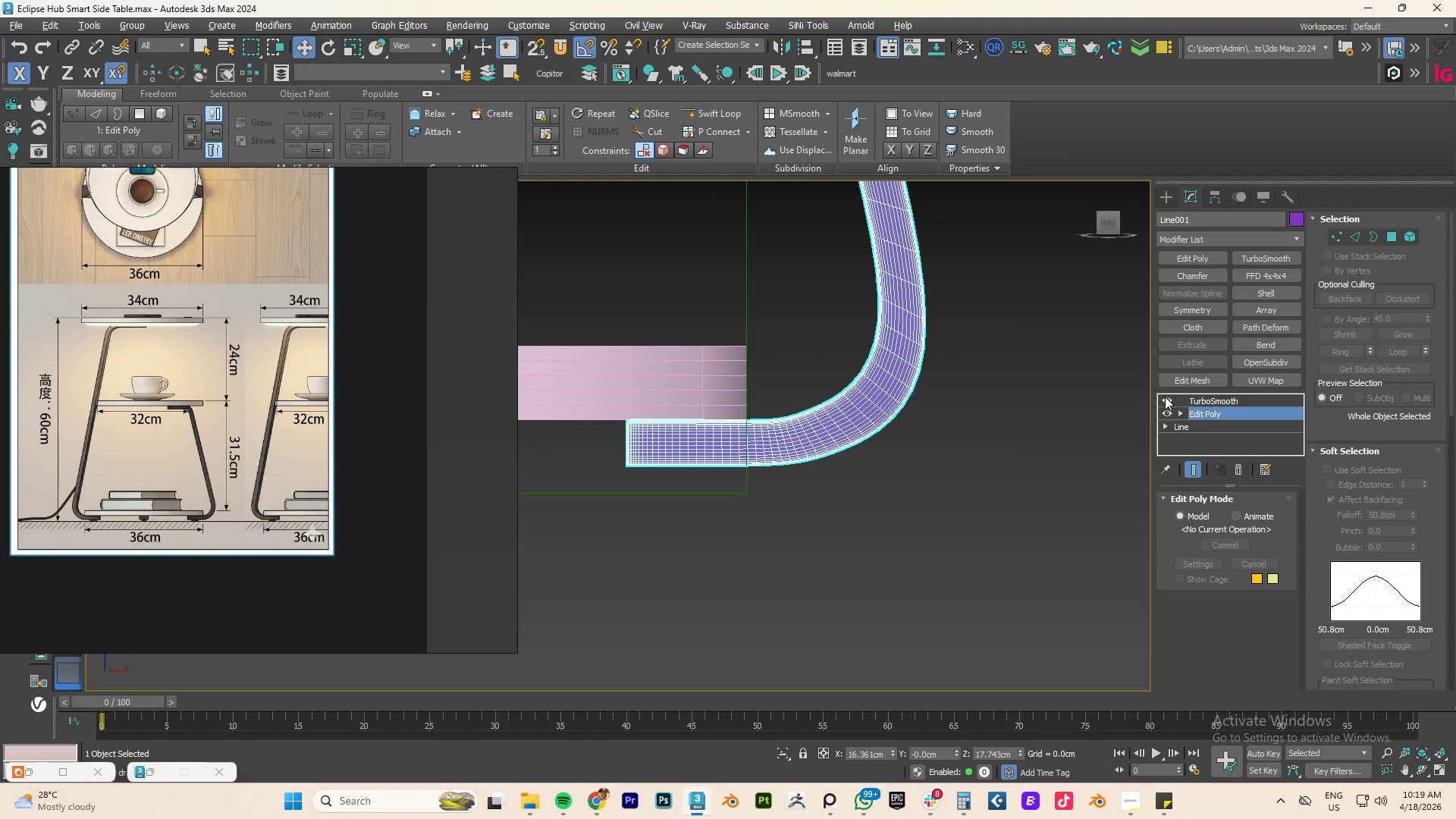 
left_click([1165, 397])
 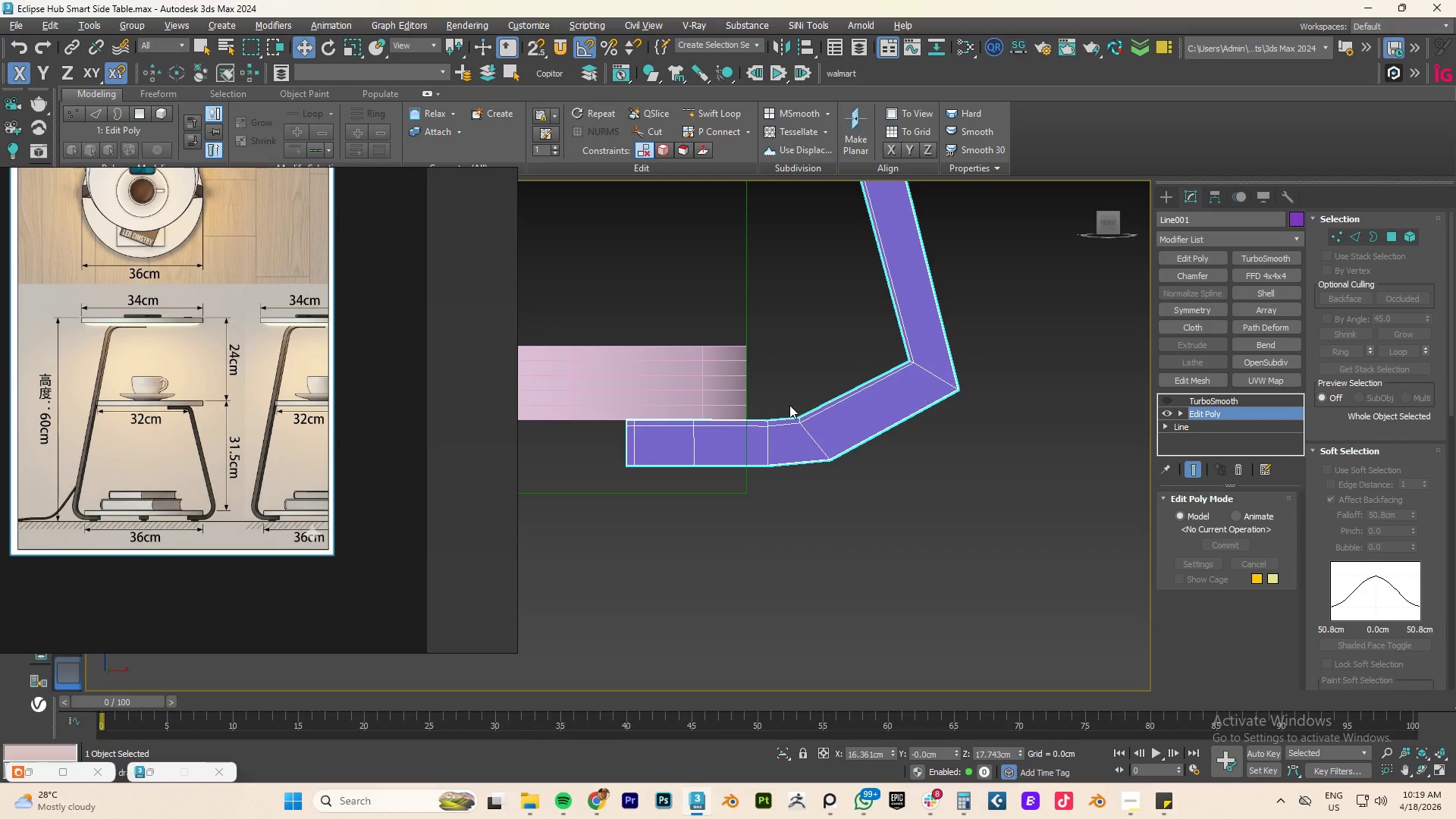 
scroll: coordinate [787, 406], scroll_direction: up, amount: 3.0
 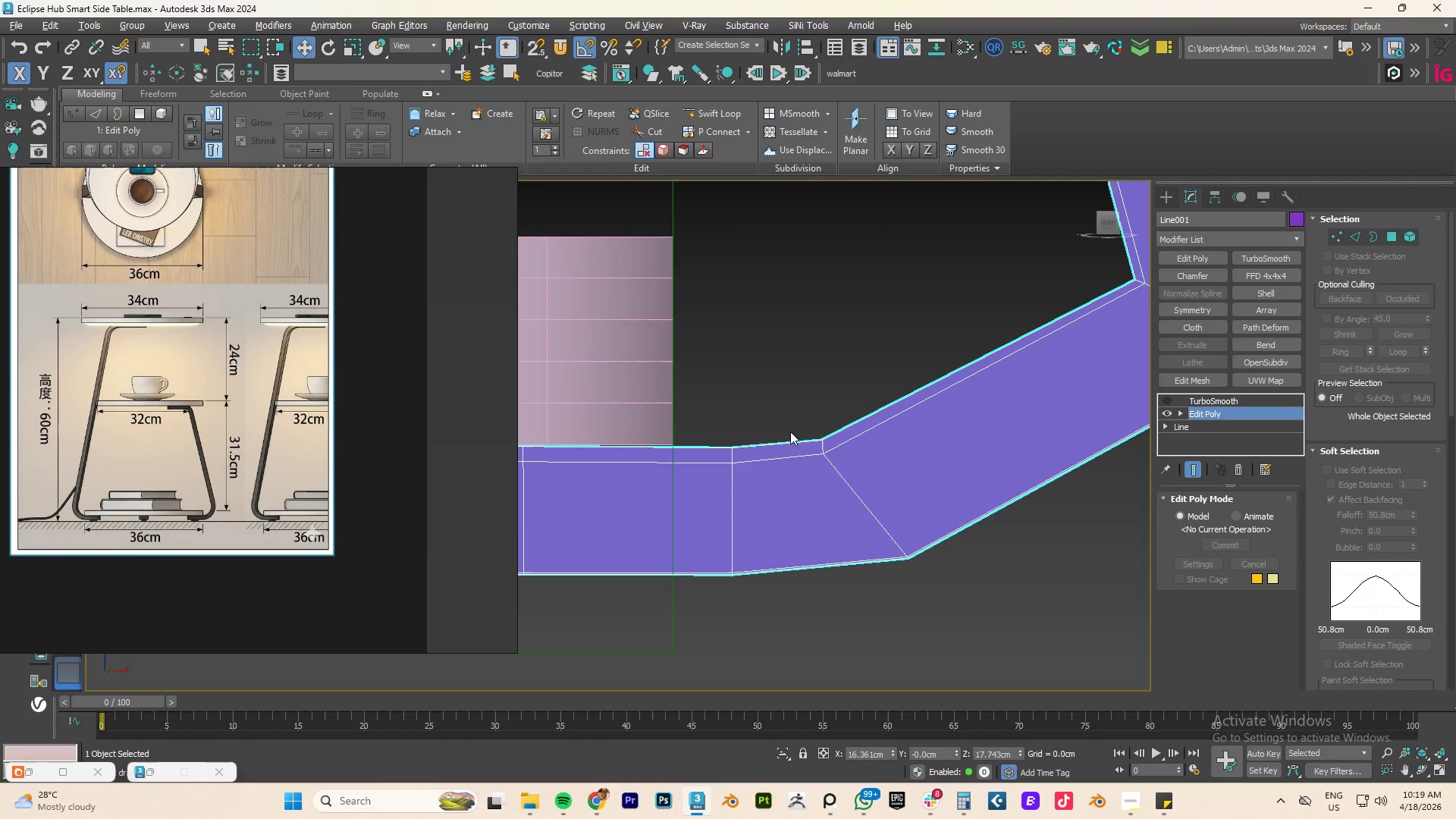 
key(1)
 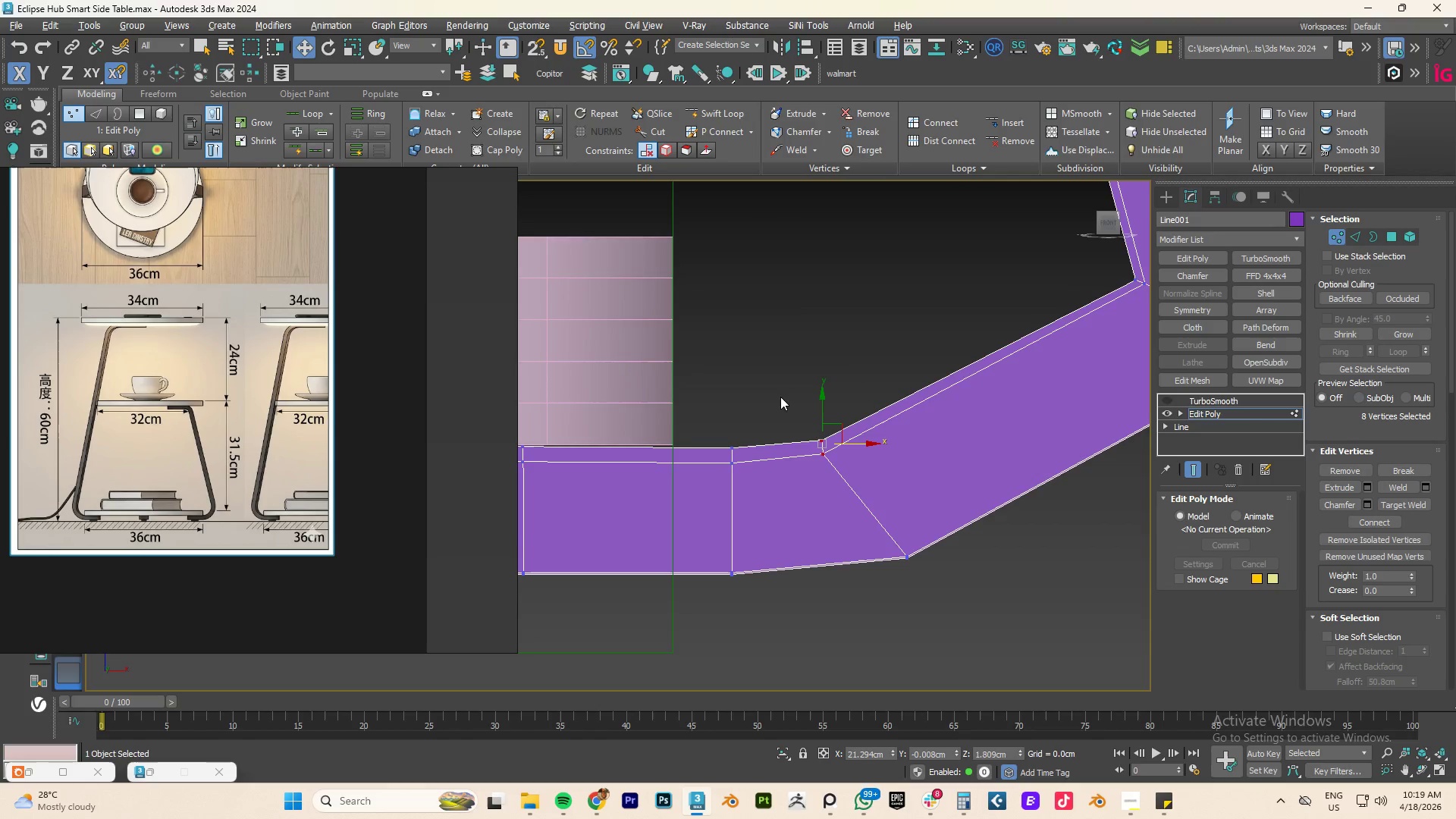 
left_click_drag(start_coordinate=[777, 402], to_coordinate=[704, 622])
 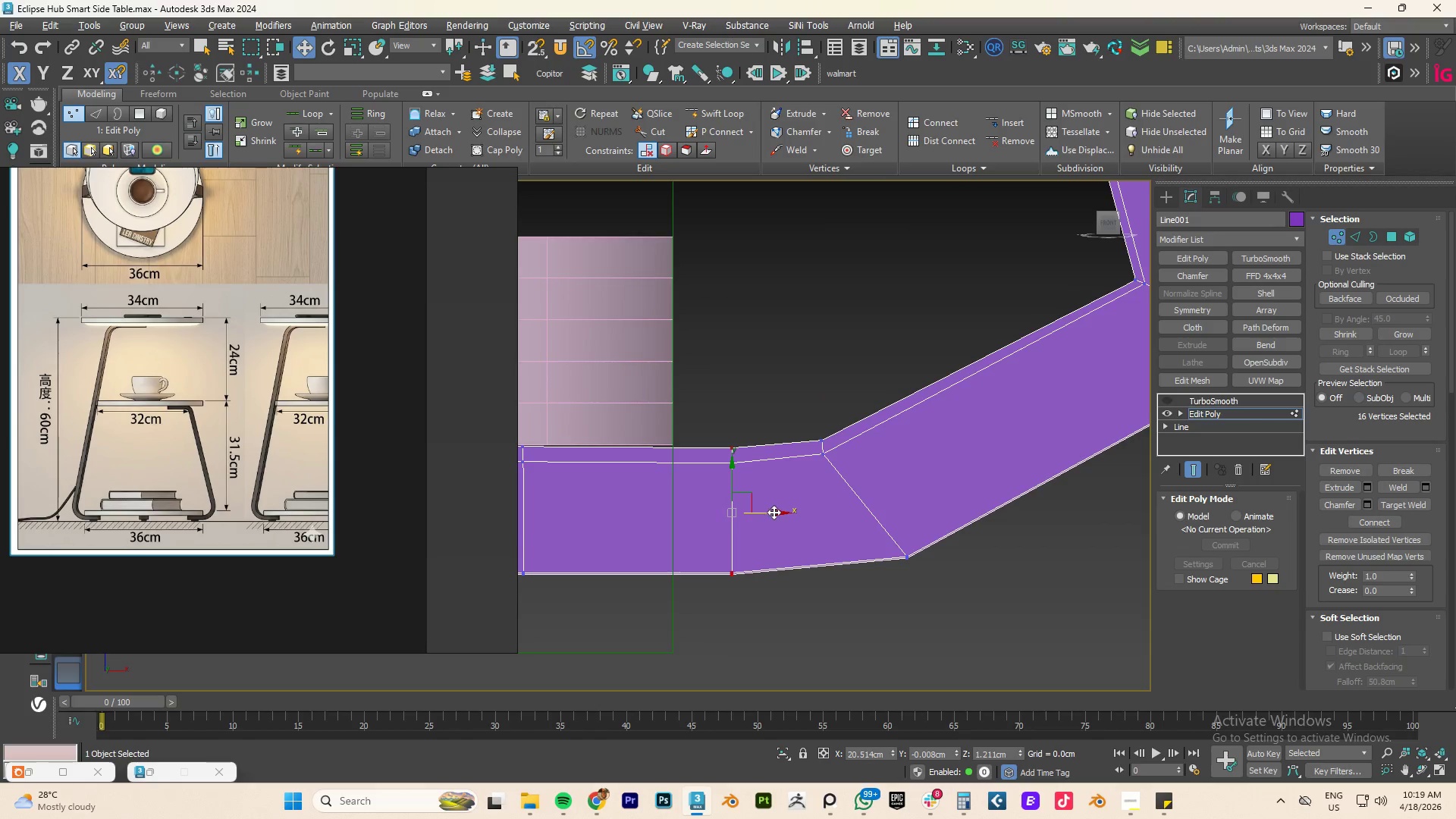 
left_click_drag(start_coordinate=[774, 512], to_coordinate=[751, 513])
 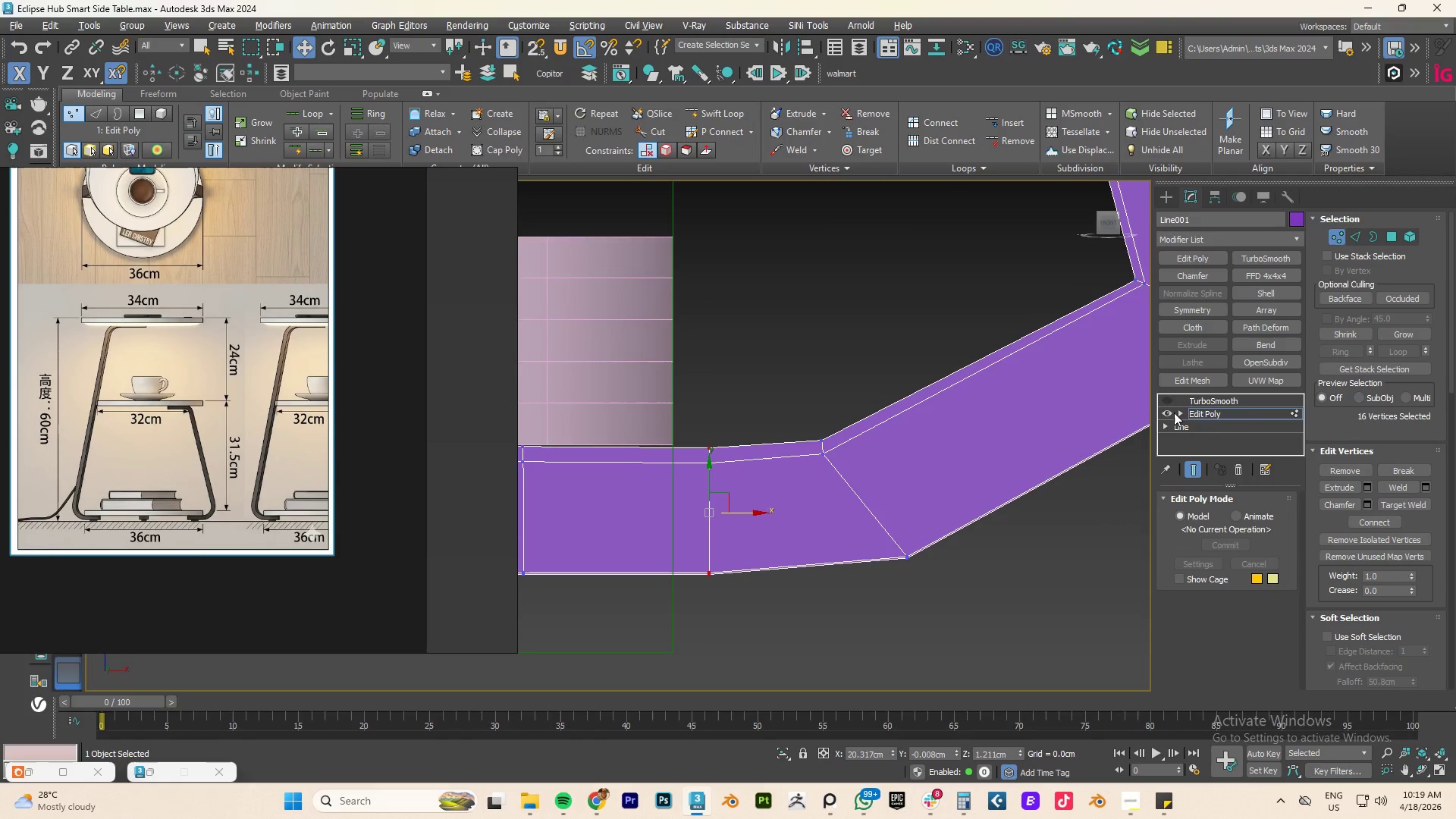 
left_click([1207, 413])
 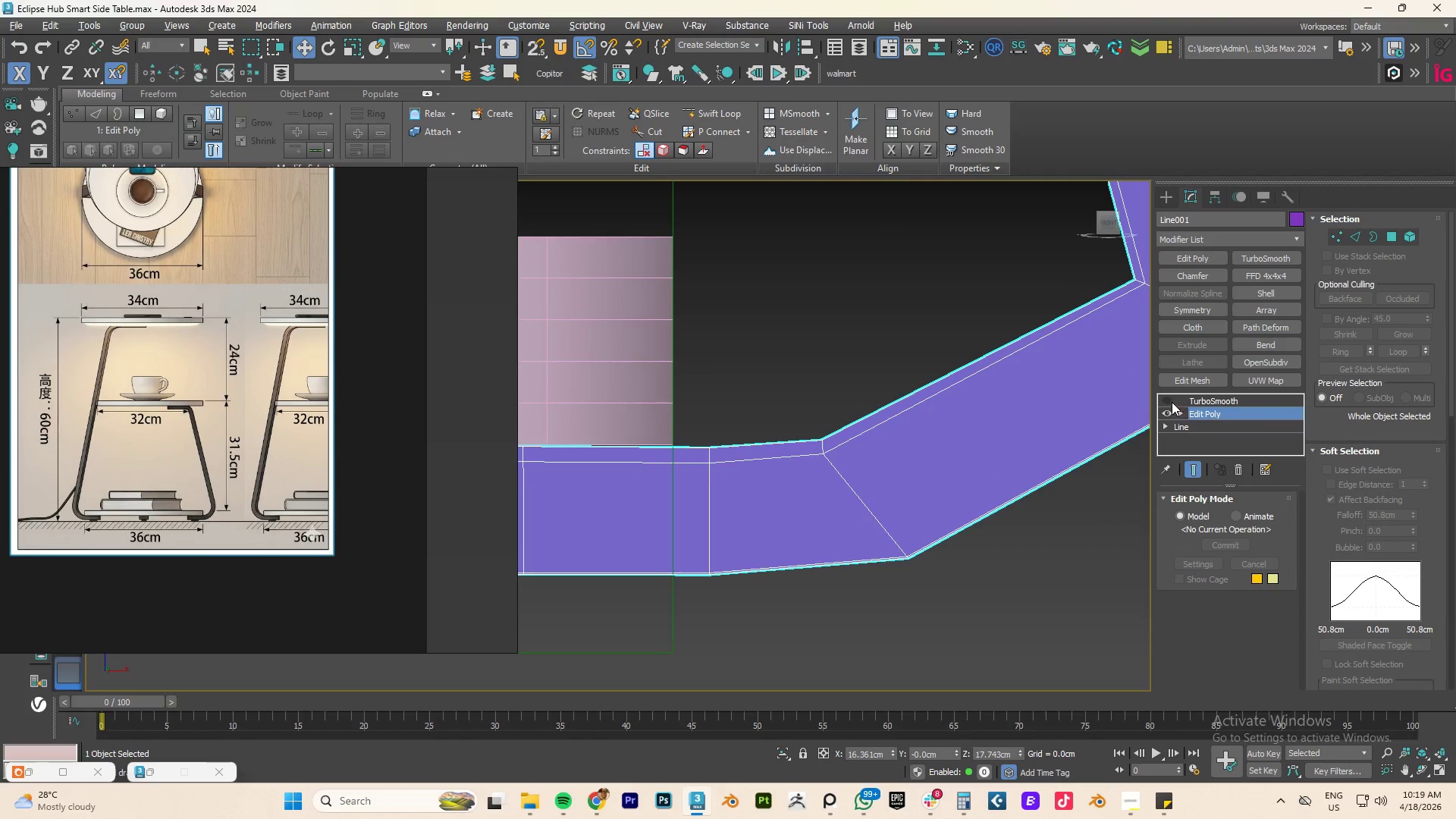 
left_click([1166, 400])
 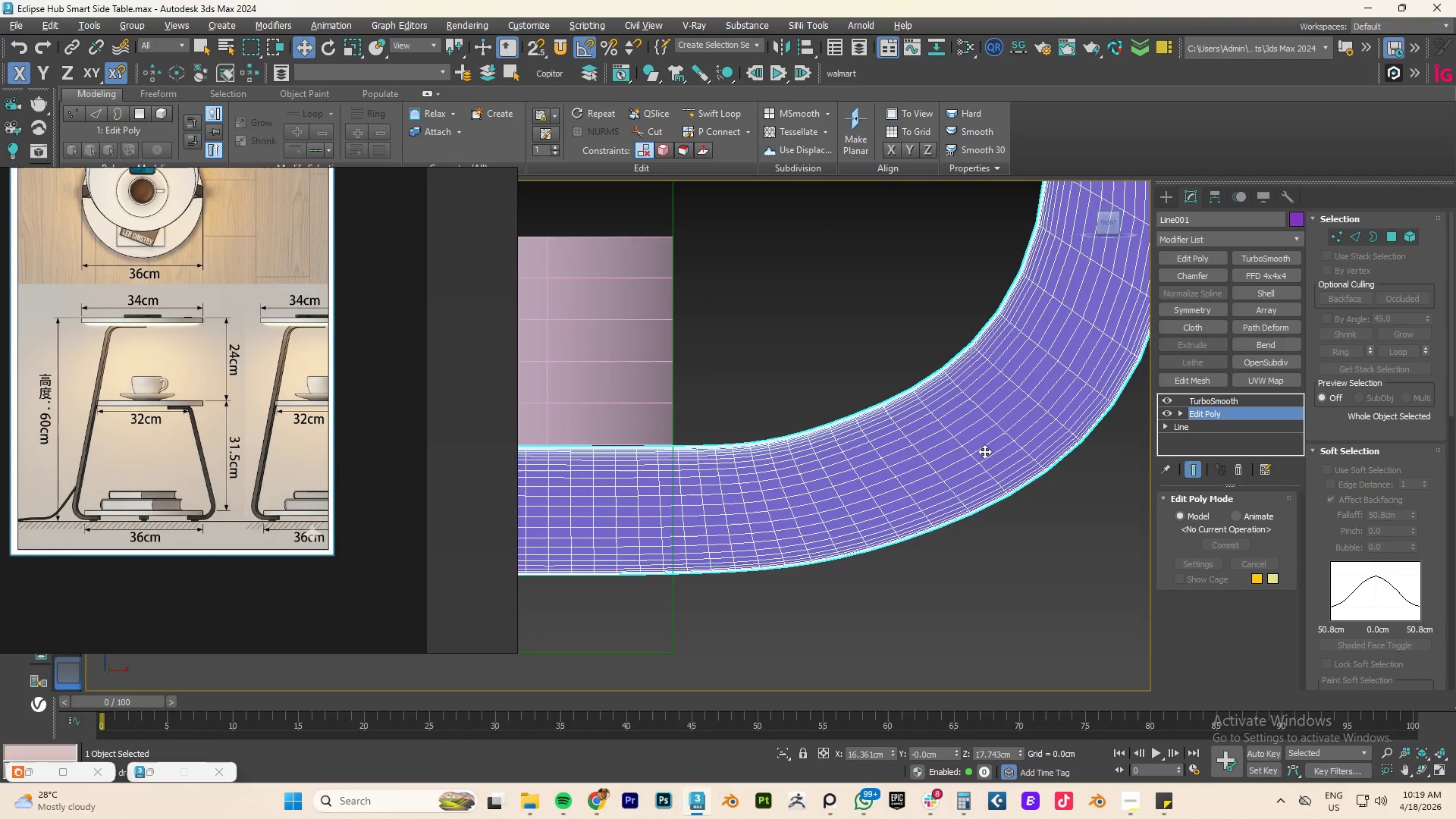 
scroll: coordinate [880, 457], scroll_direction: down, amount: 4.0
 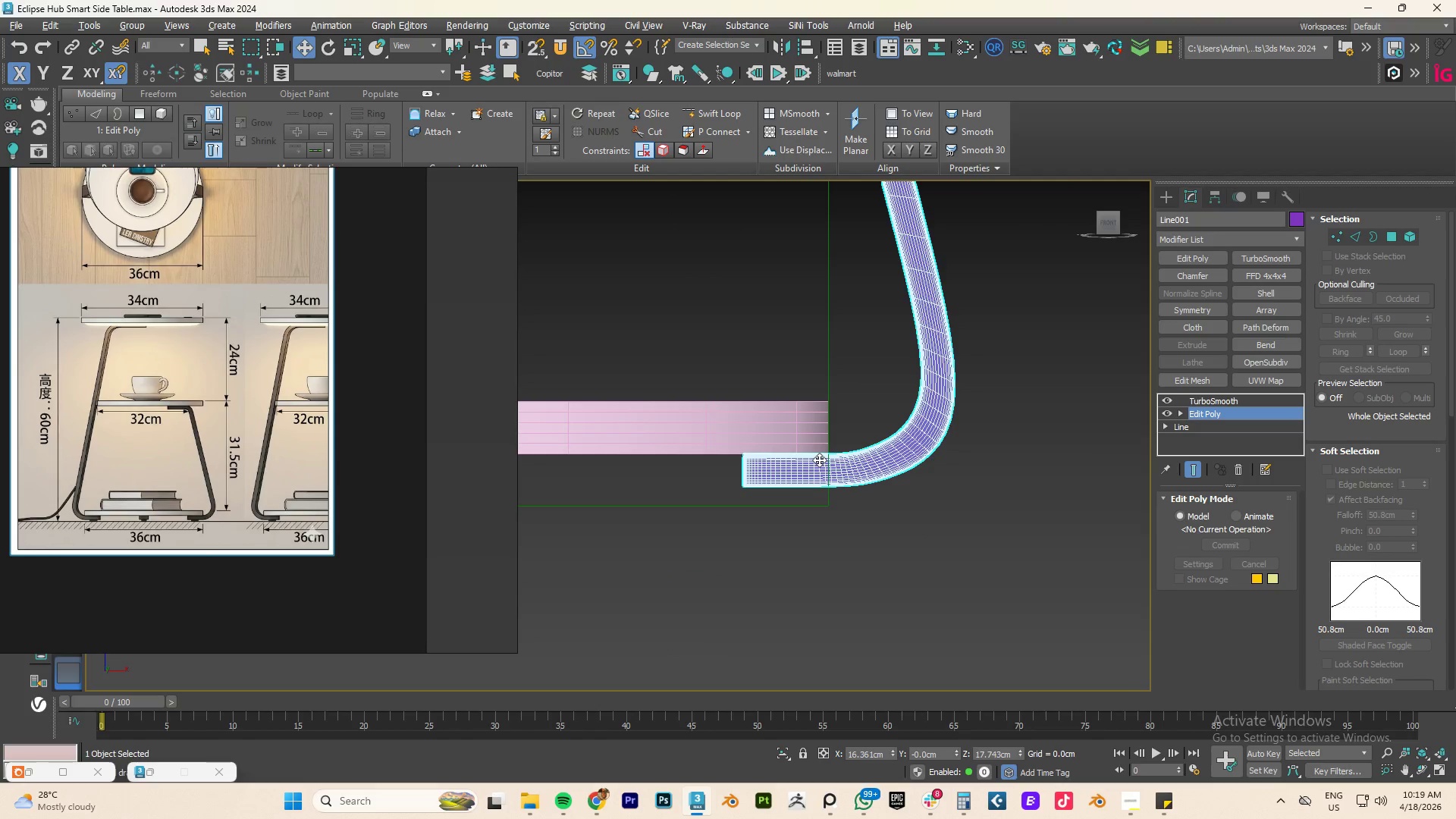 
scroll: coordinate [830, 461], scroll_direction: up, amount: 5.0
 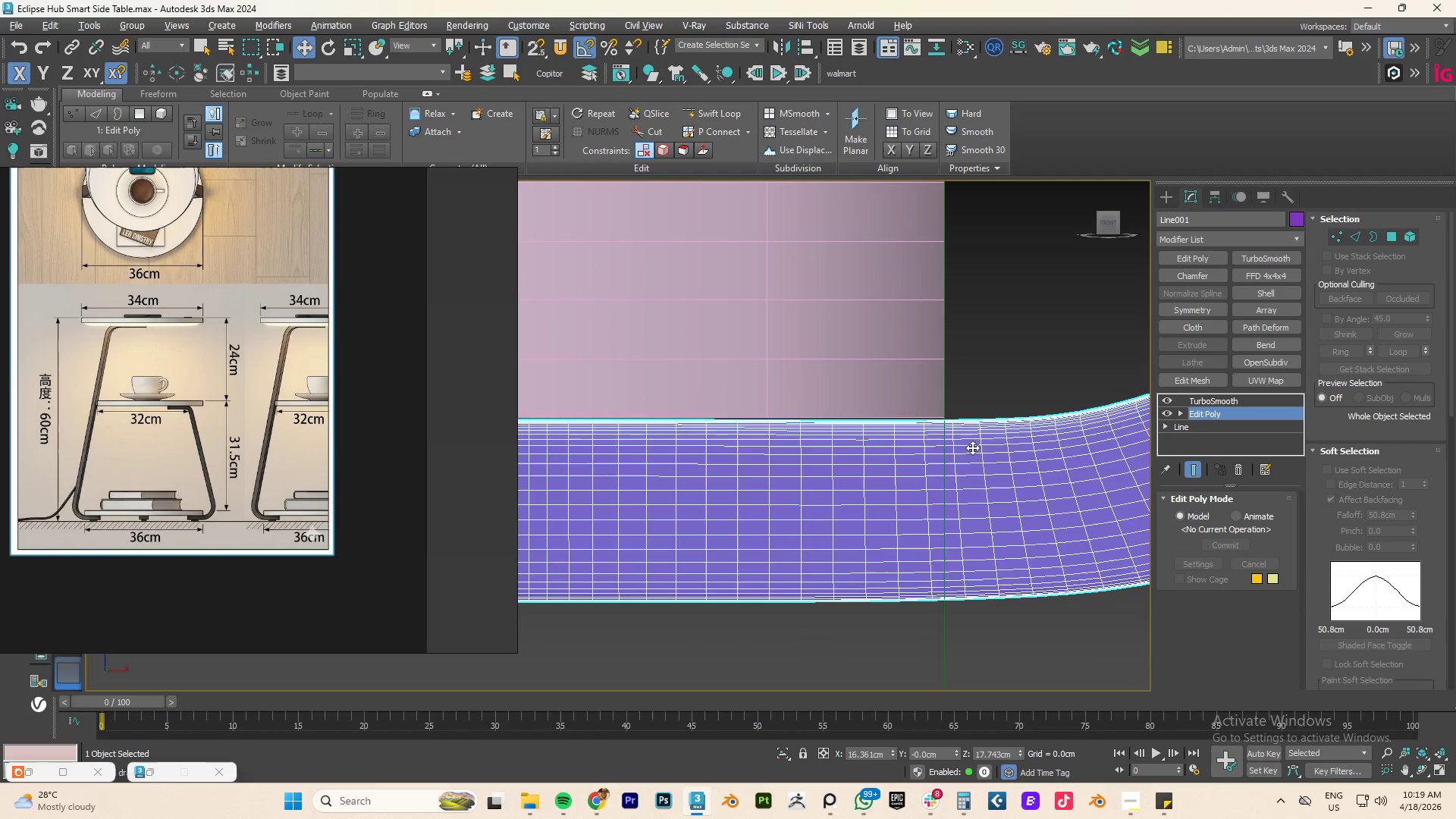 
scroll: coordinate [972, 447], scroll_direction: down, amount: 3.0
 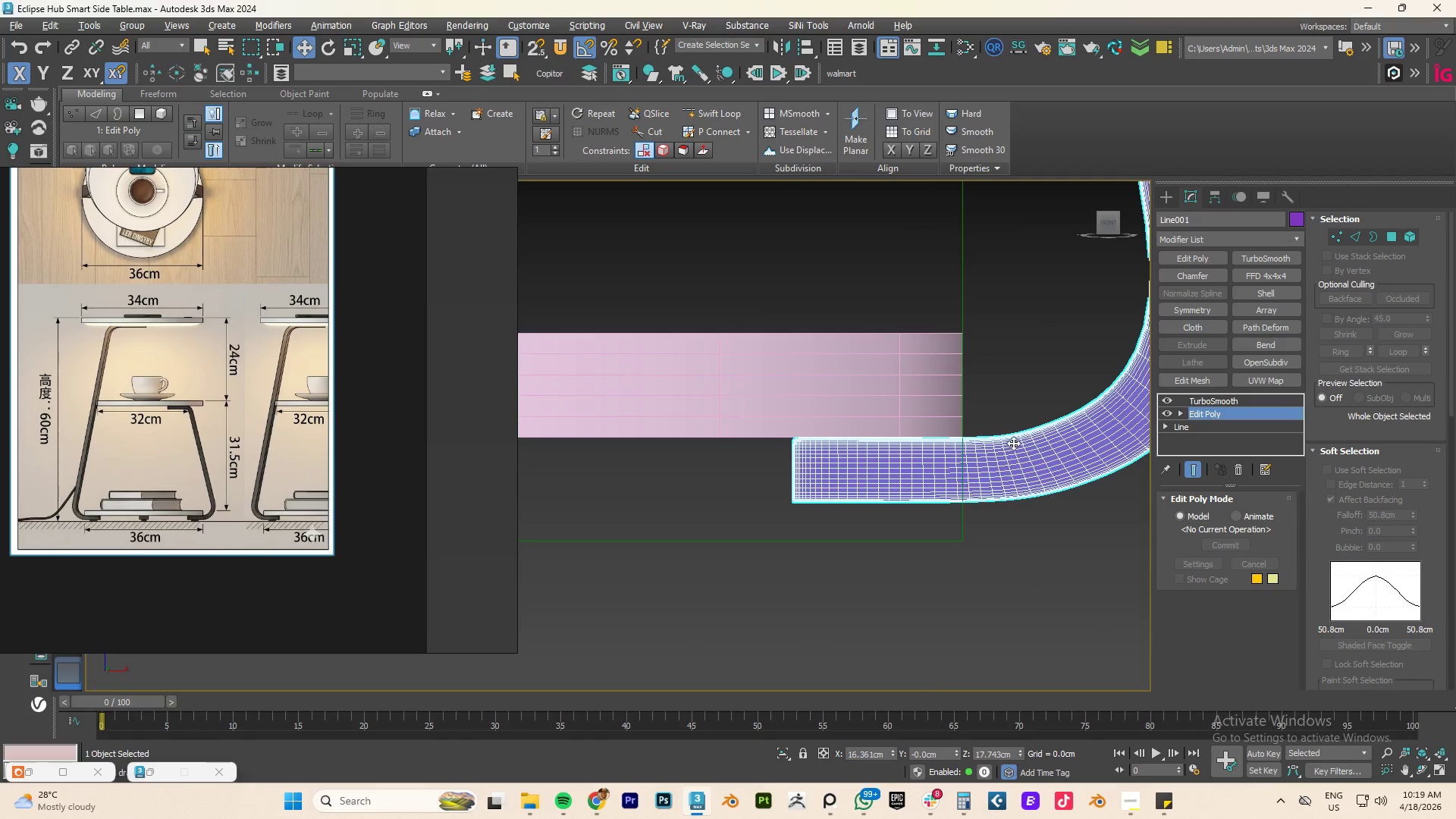 
scroll: coordinate [999, 443], scroll_direction: up, amount: 1.0
 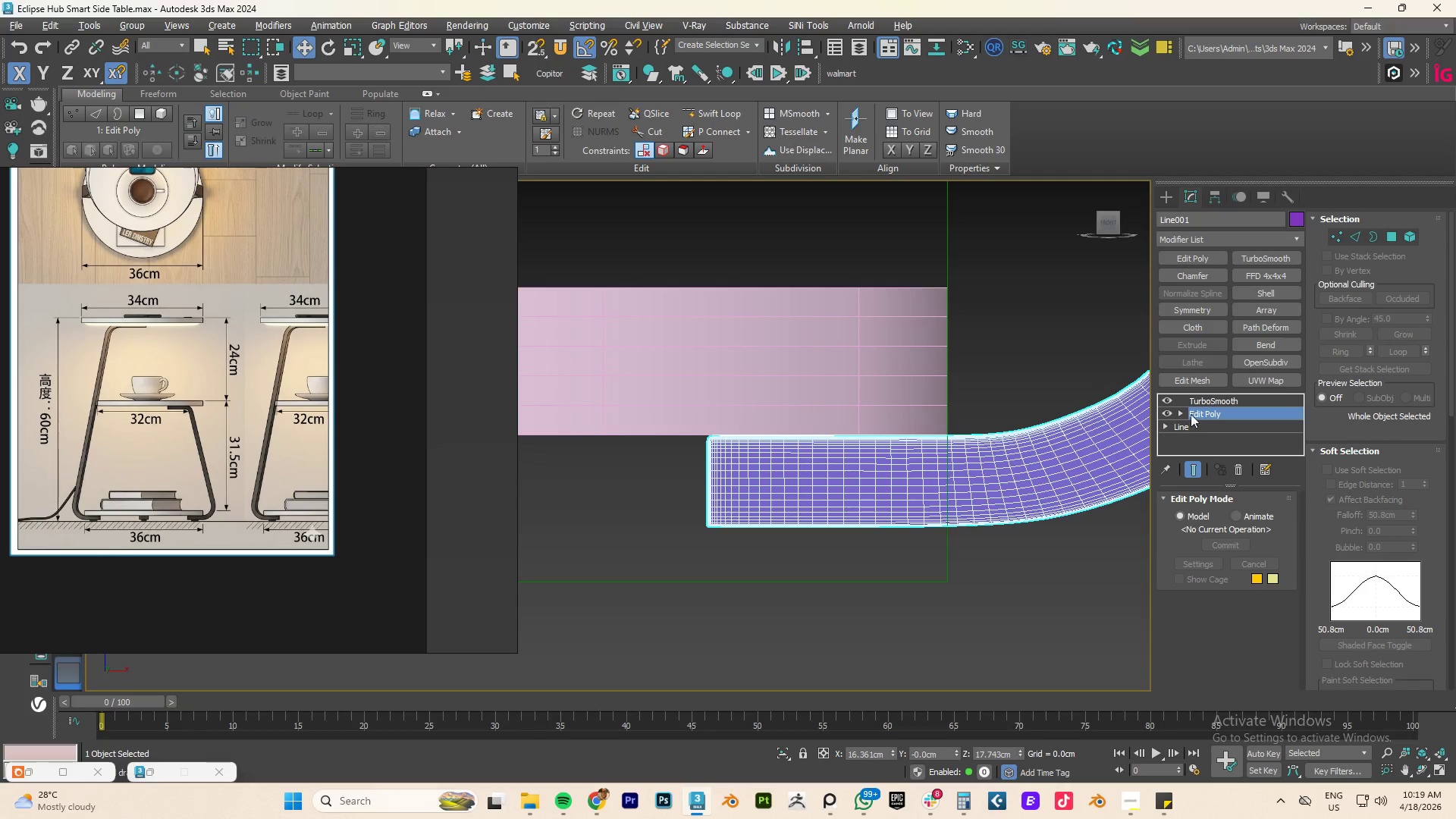 
left_click([1167, 397])
 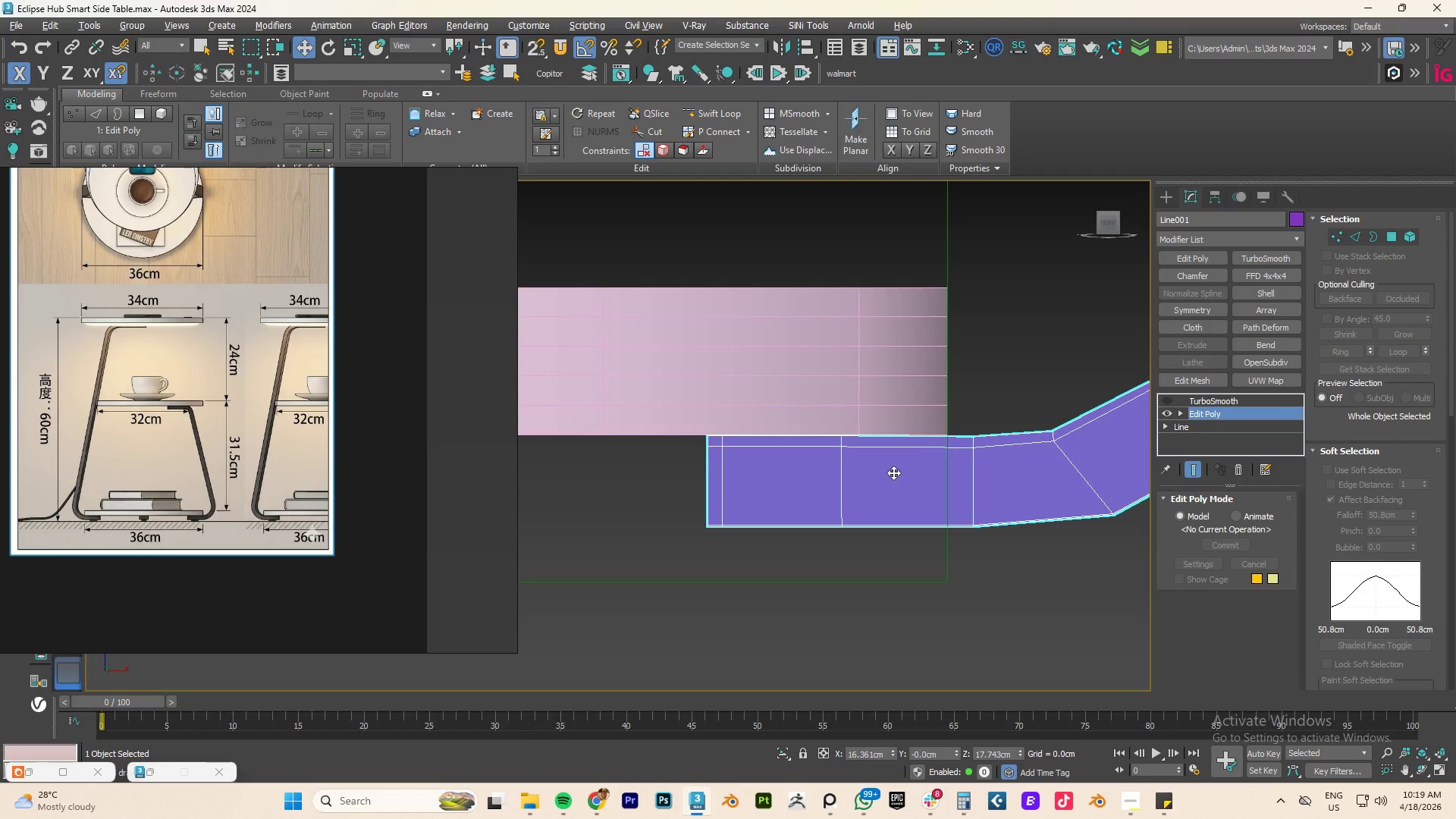 
key(1)
 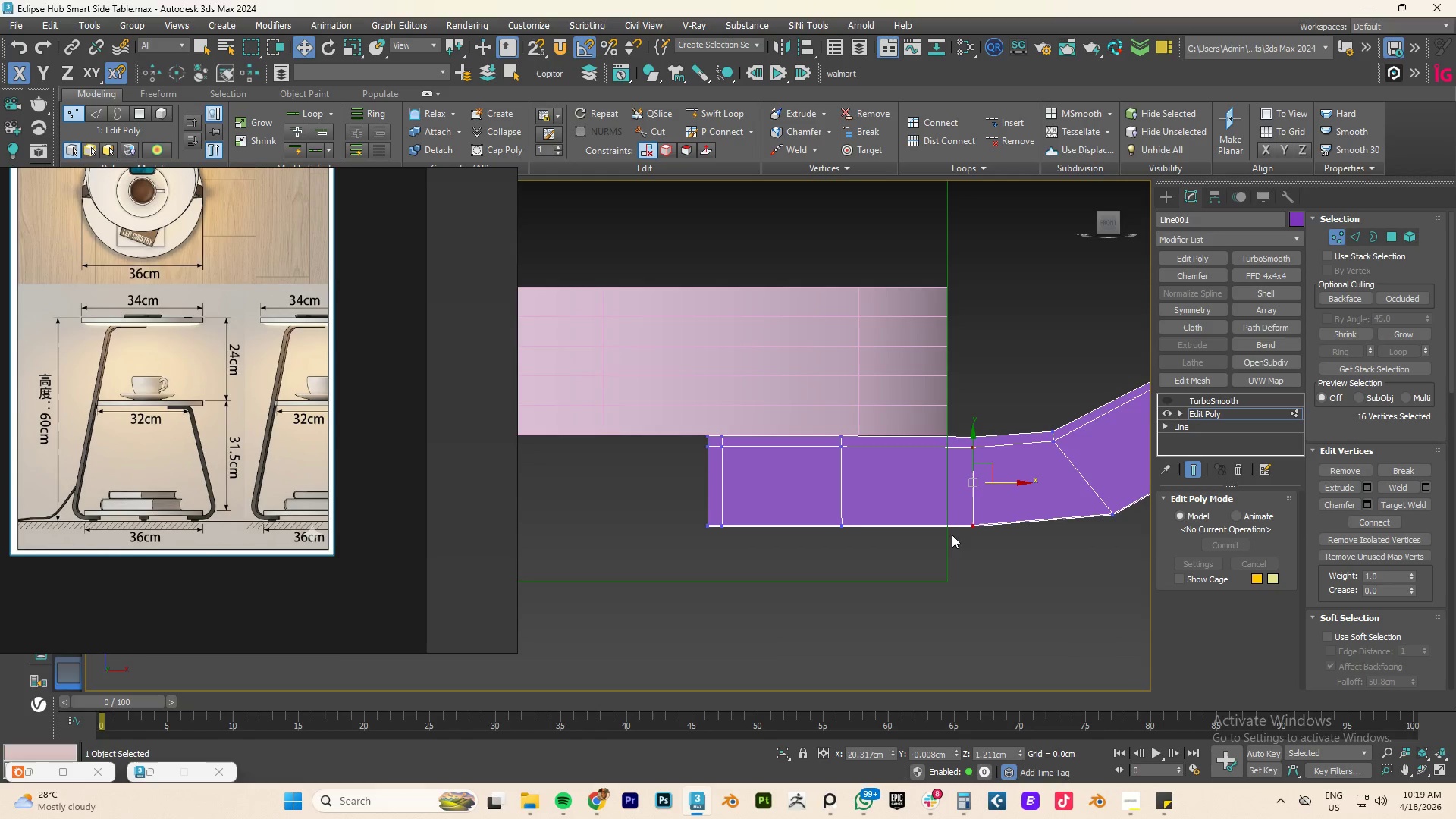 
scroll: coordinate [893, 537], scroll_direction: down, amount: 2.0
 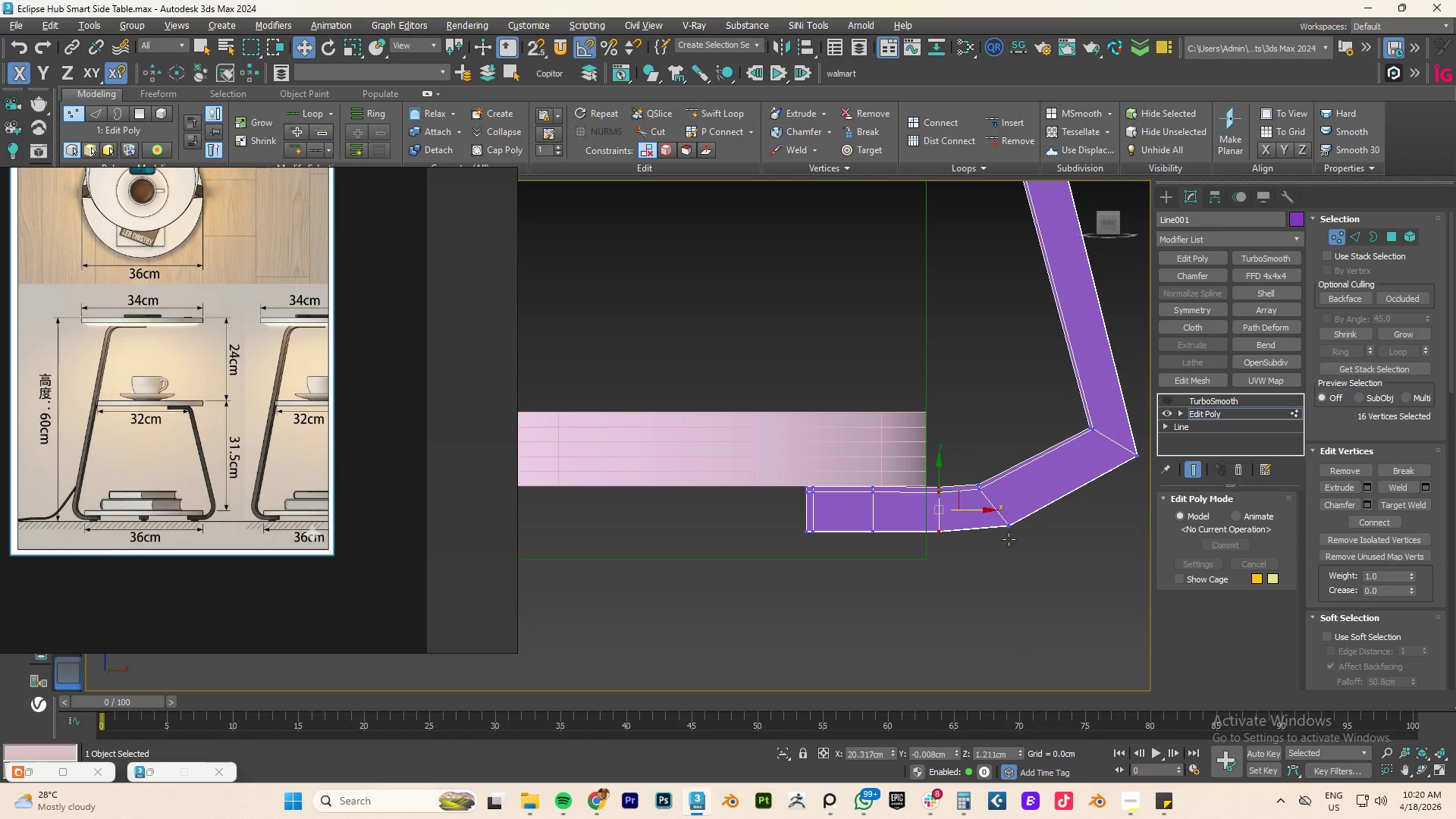 
scroll: coordinate [1022, 536], scroll_direction: up, amount: 2.0
 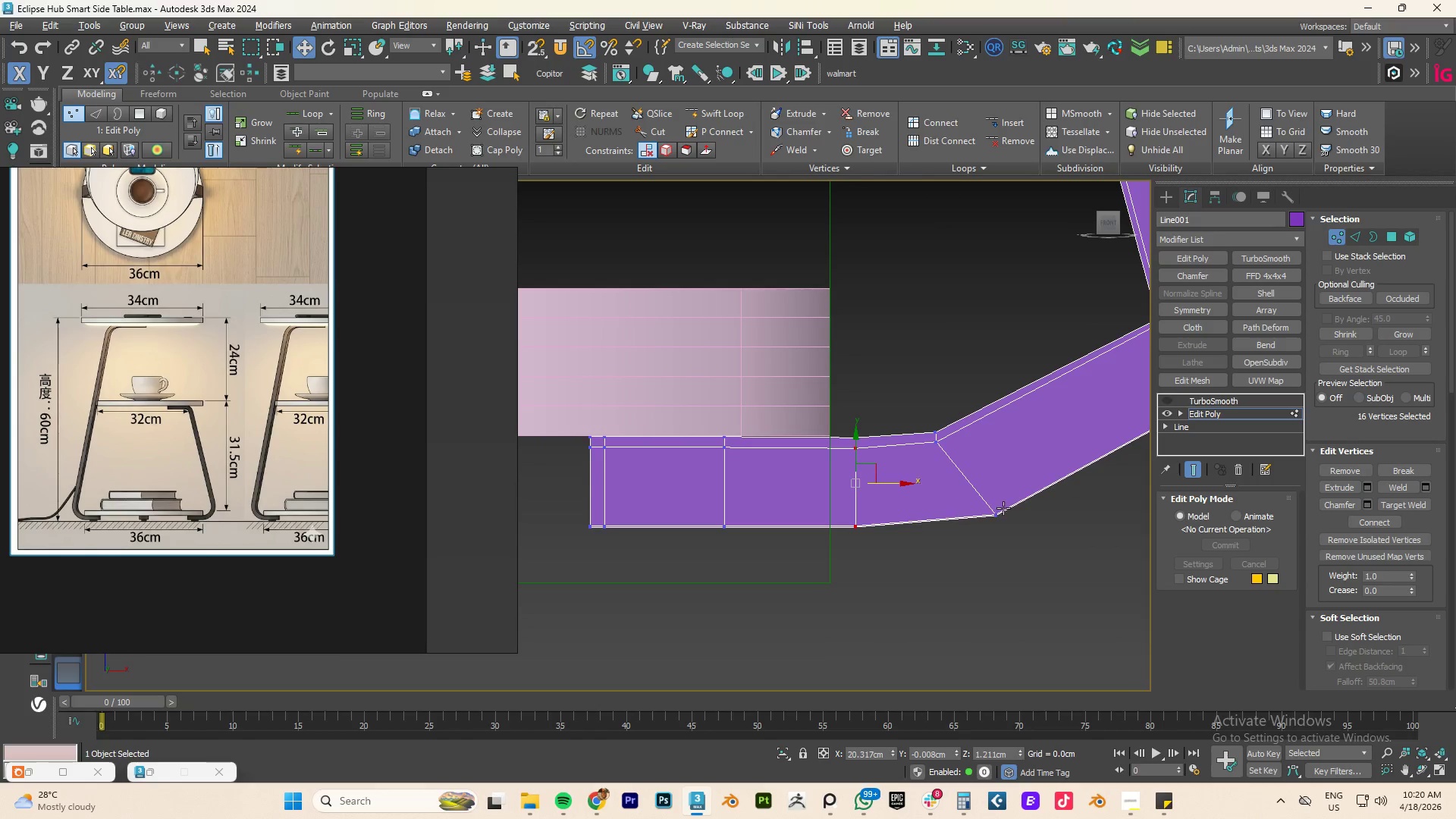 
left_click_drag(start_coordinate=[1022, 475], to_coordinate=[955, 579])
 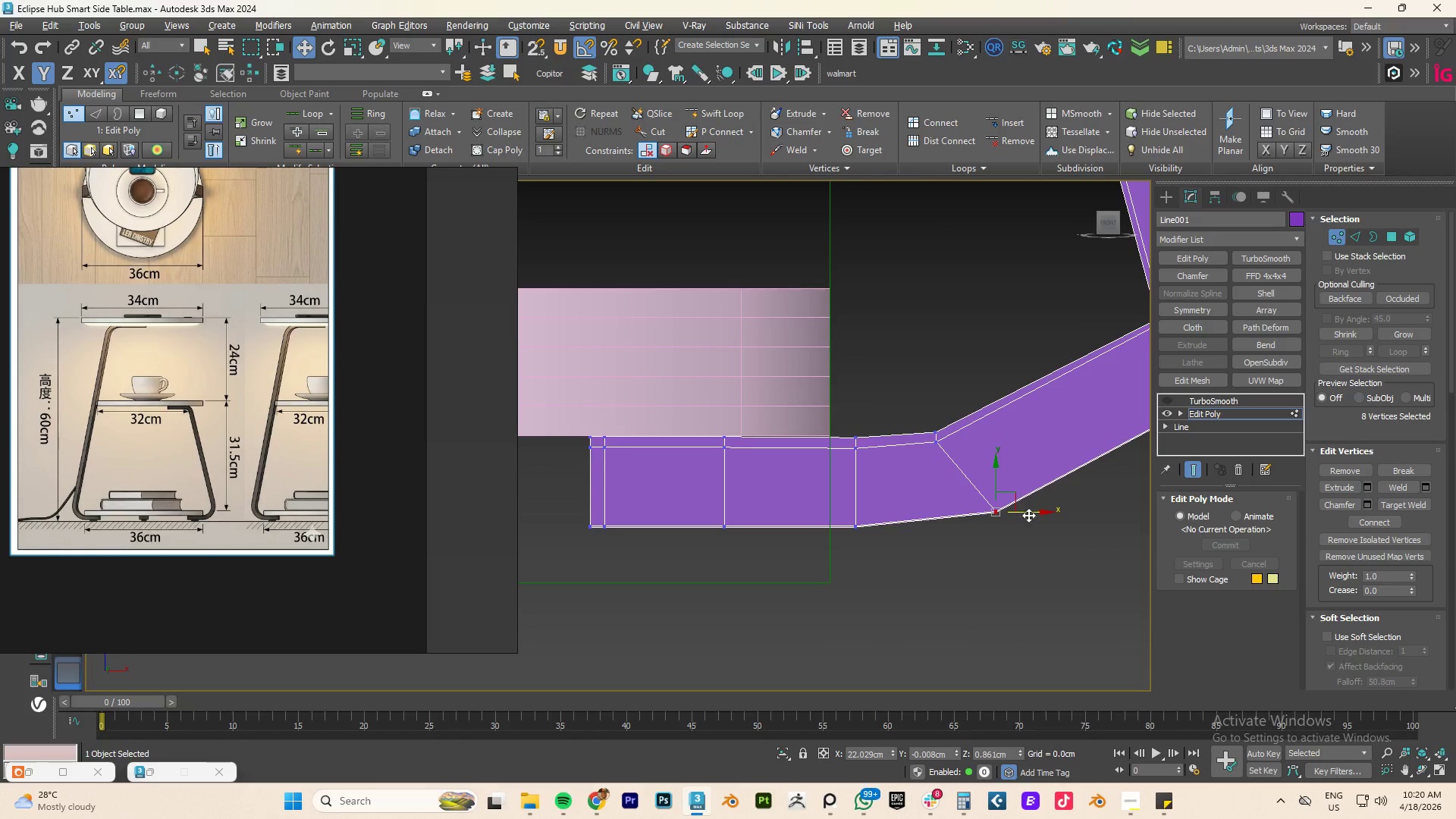 
left_click_drag(start_coordinate=[1028, 513], to_coordinate=[1022, 512])
 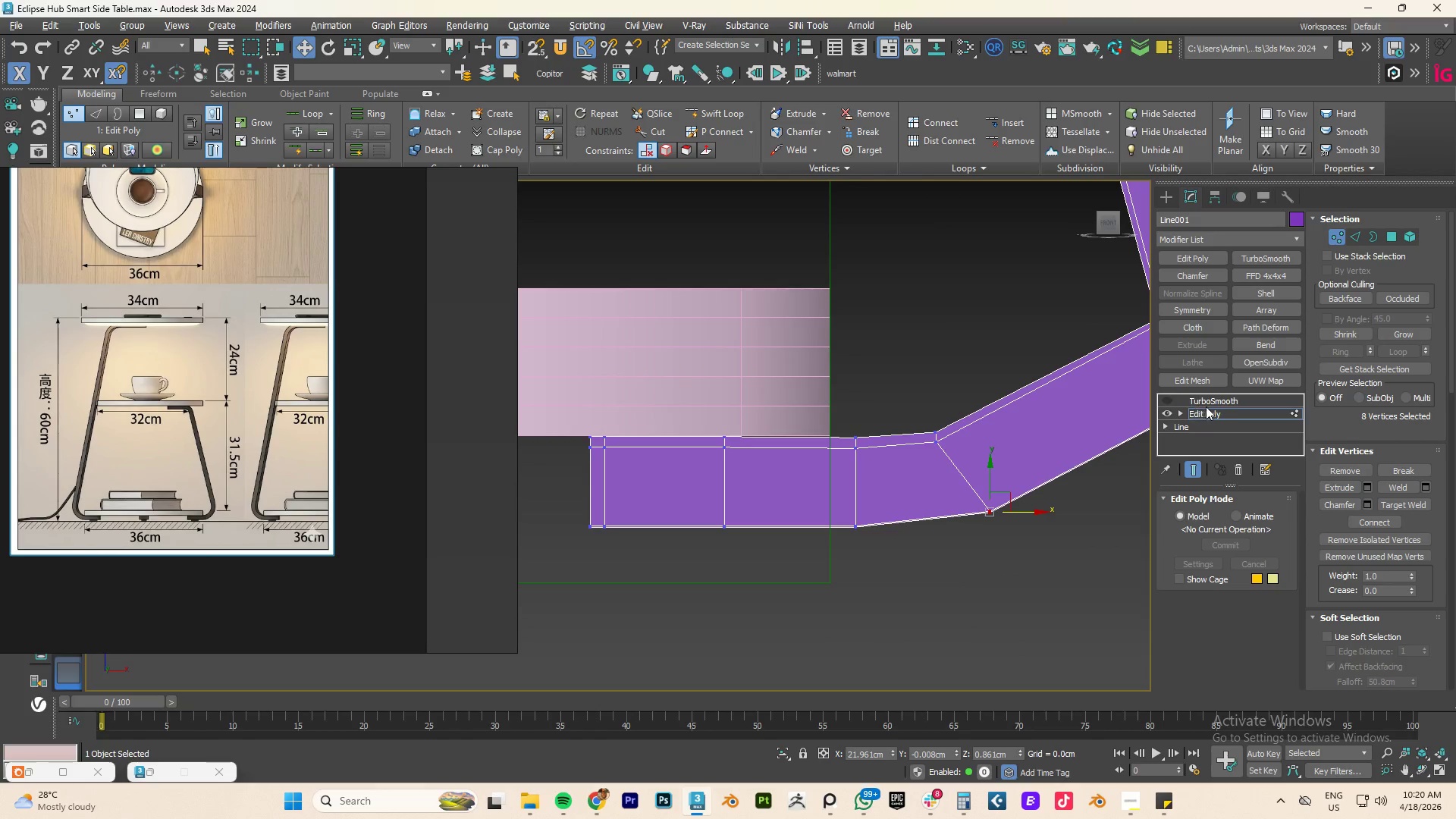 
left_click([1219, 412])
 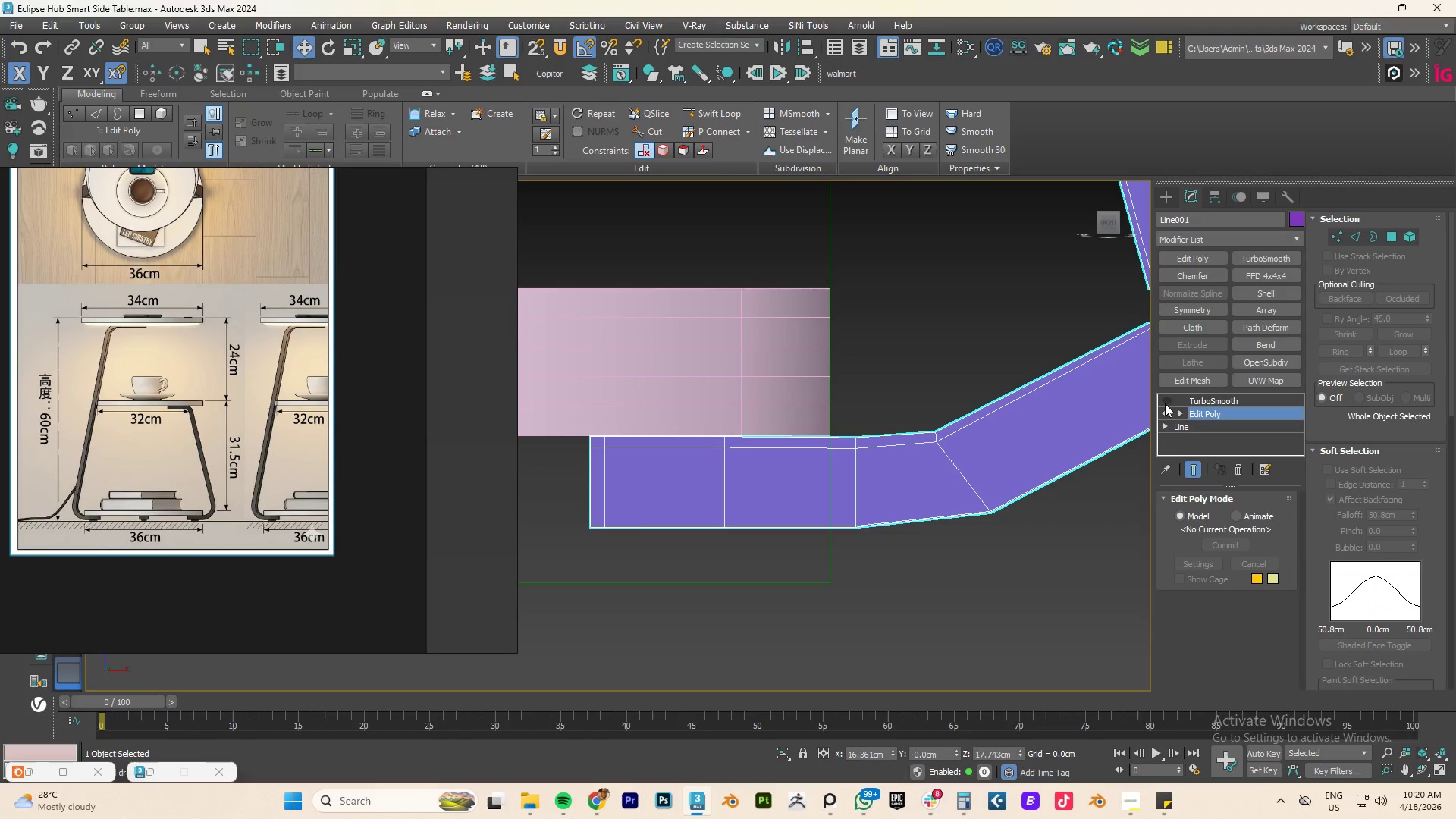 
left_click([1167, 403])
 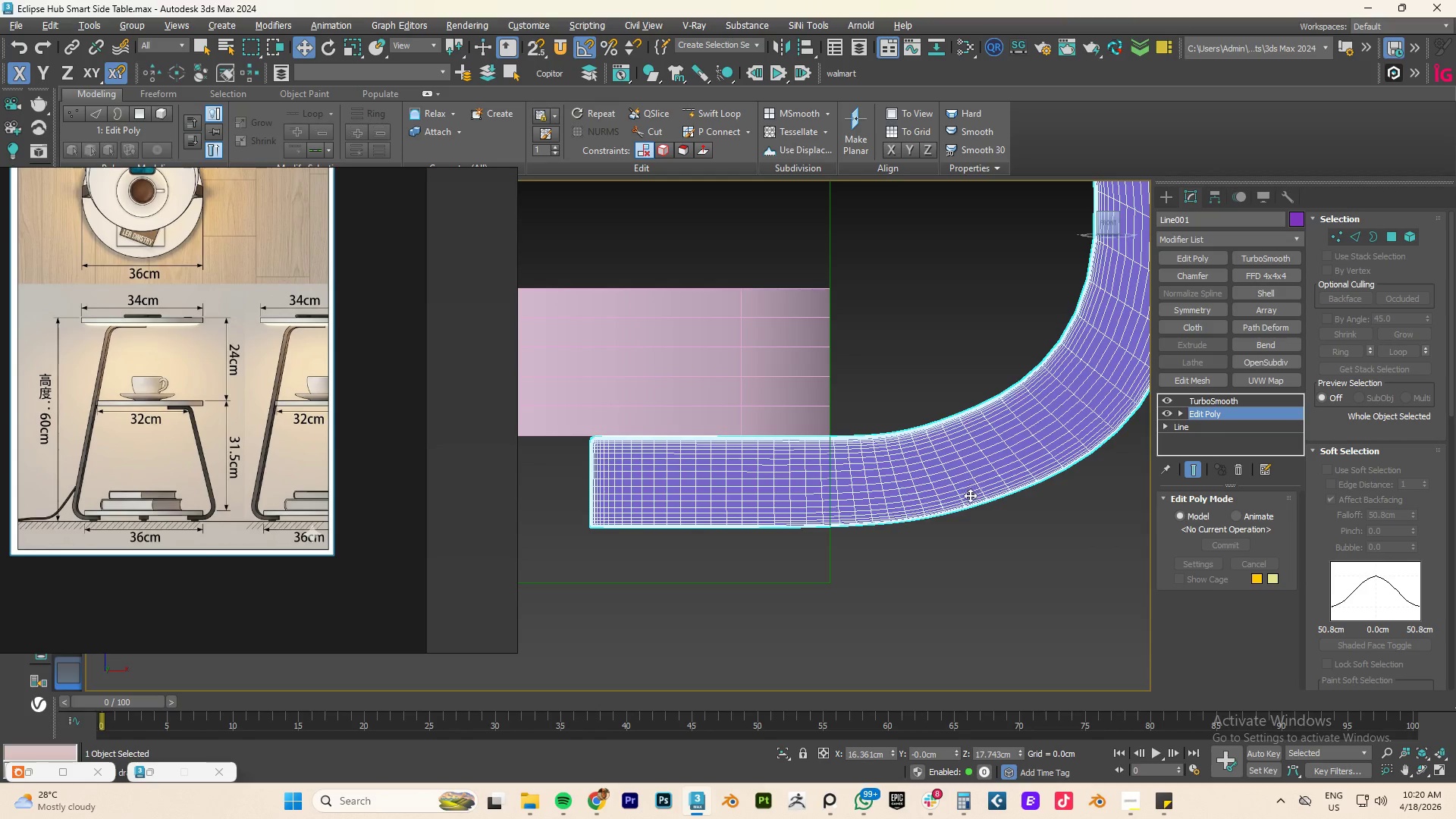 
scroll: coordinate [1008, 488], scroll_direction: down, amount: 6.0
 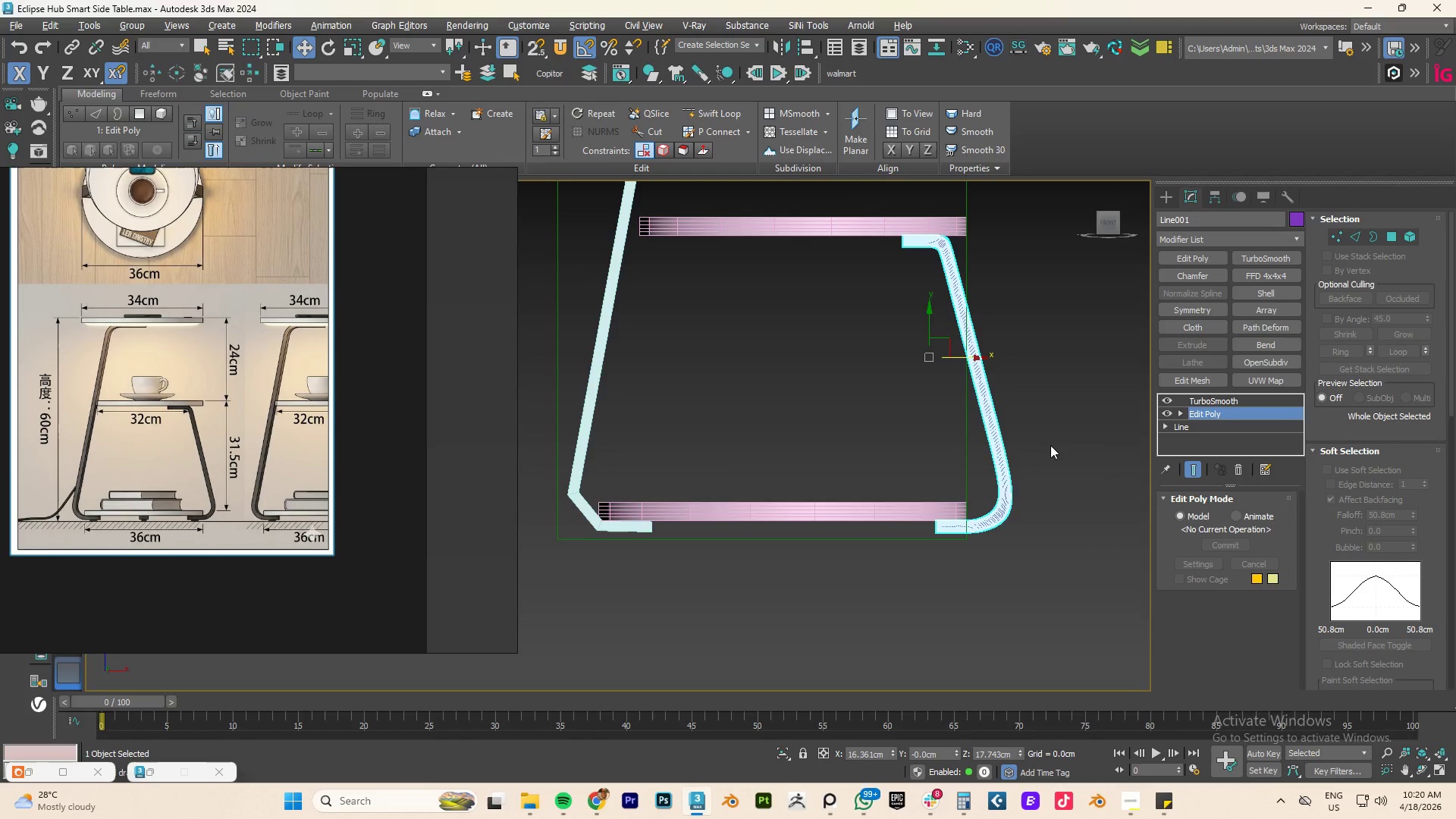 
left_click([1163, 400])
 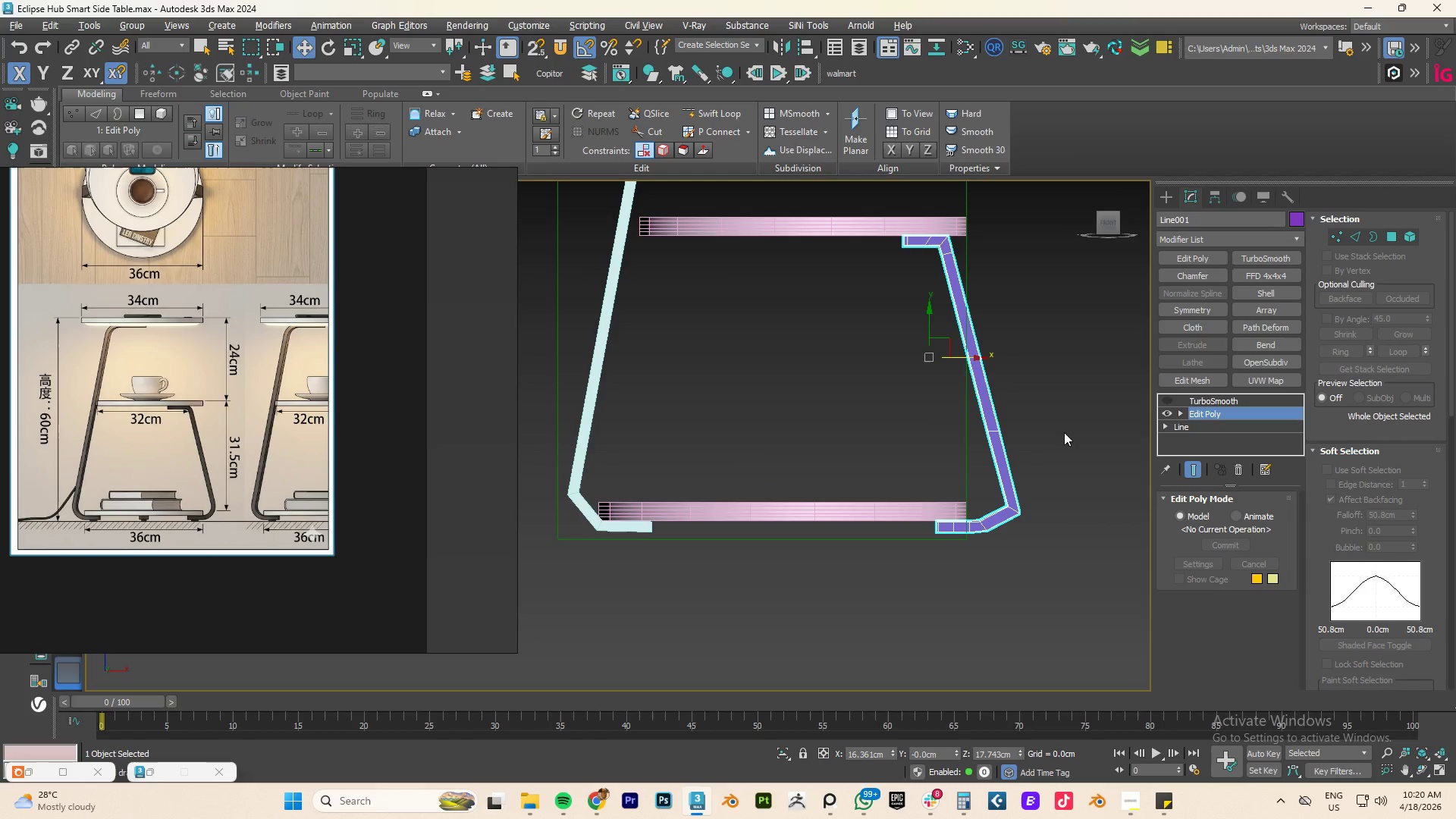 
key(F4)
 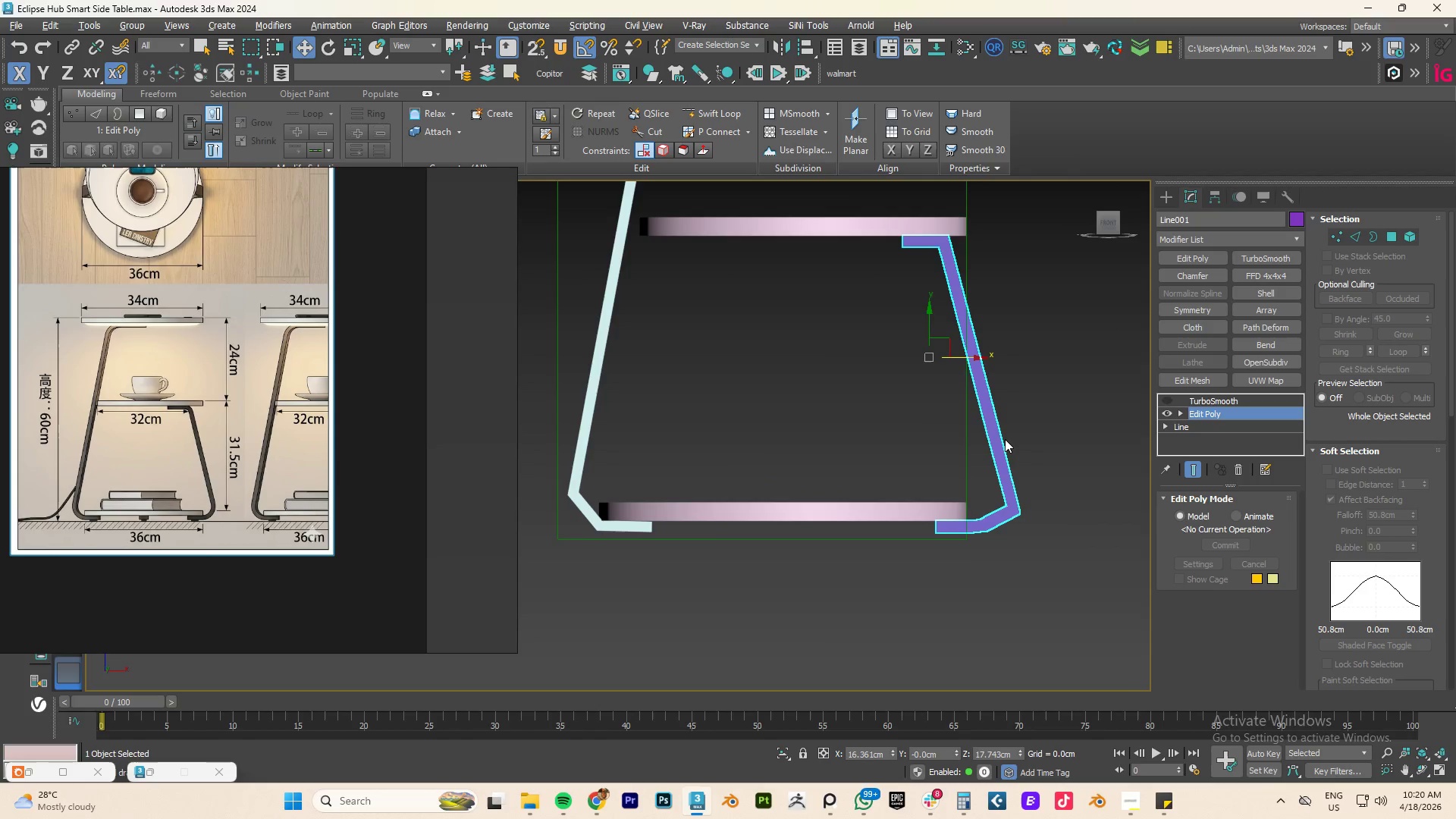 
key(F4)
 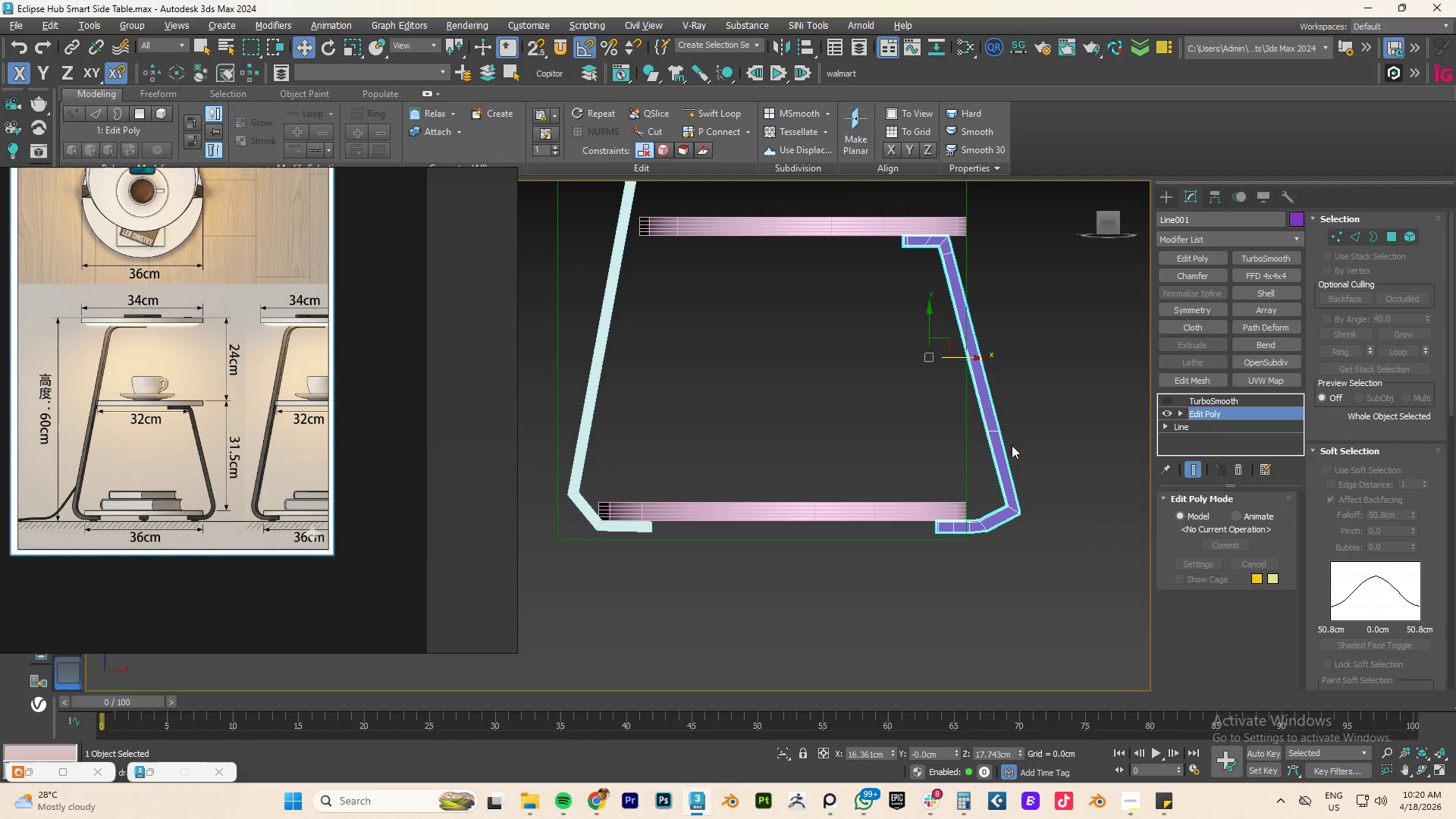 
hold_key(key=AltLeft, duration=1.14)
 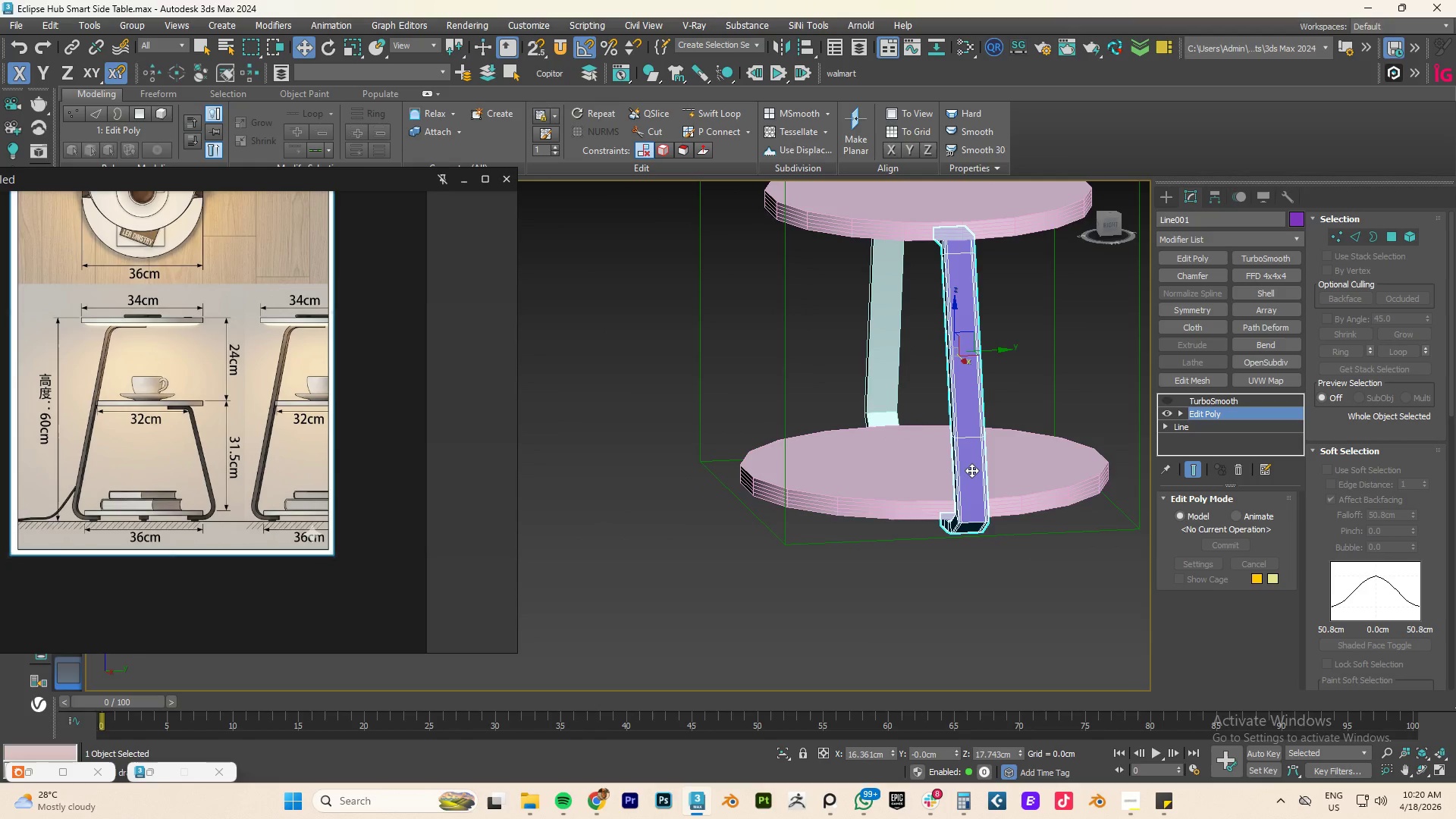 
scroll: coordinate [930, 463], scroll_direction: up, amount: 4.0
 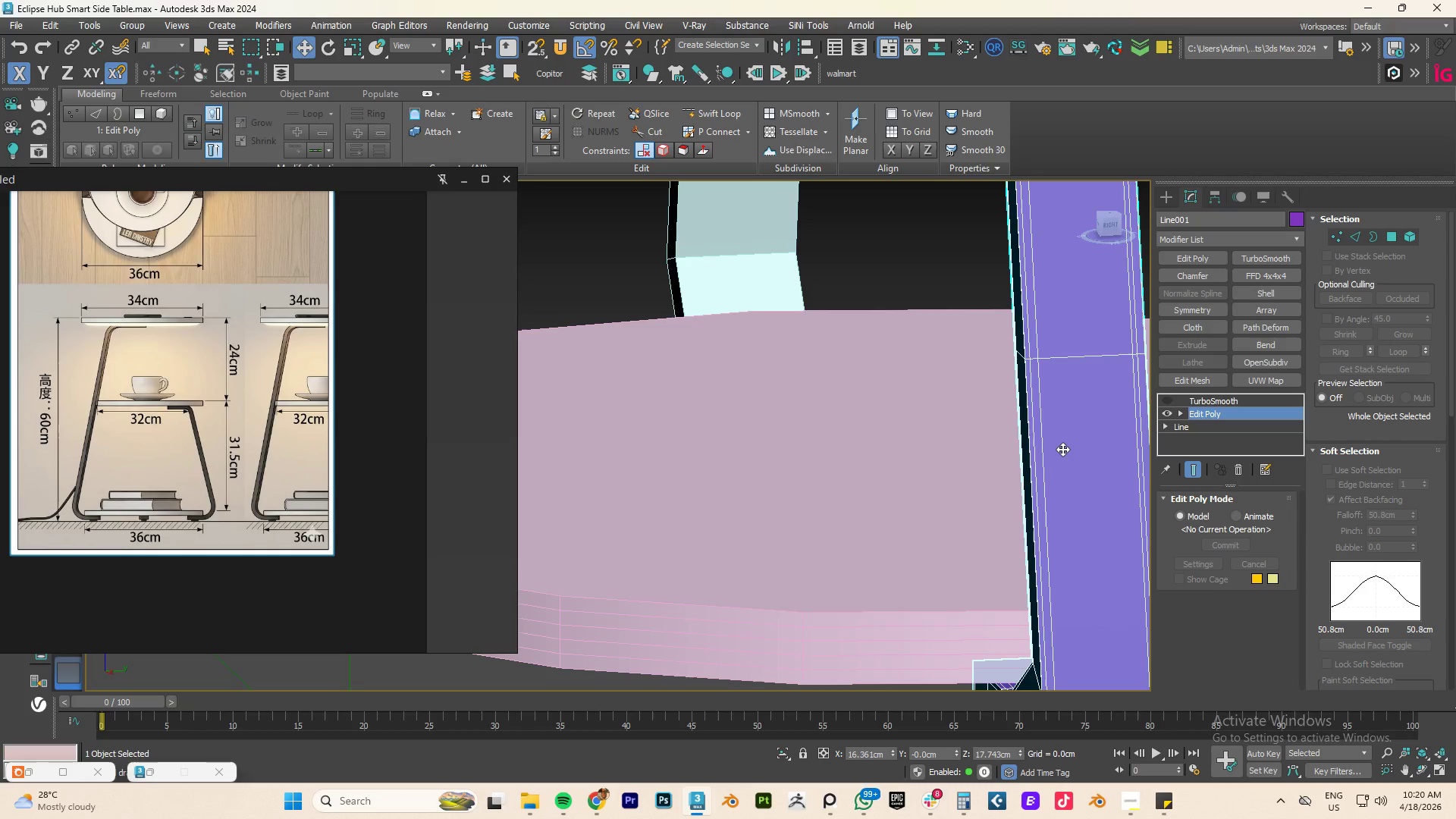 
hold_key(key=AltLeft, duration=0.98)
scroll: coordinate [1062, 449], scroll_direction: down, amount: 1.0
 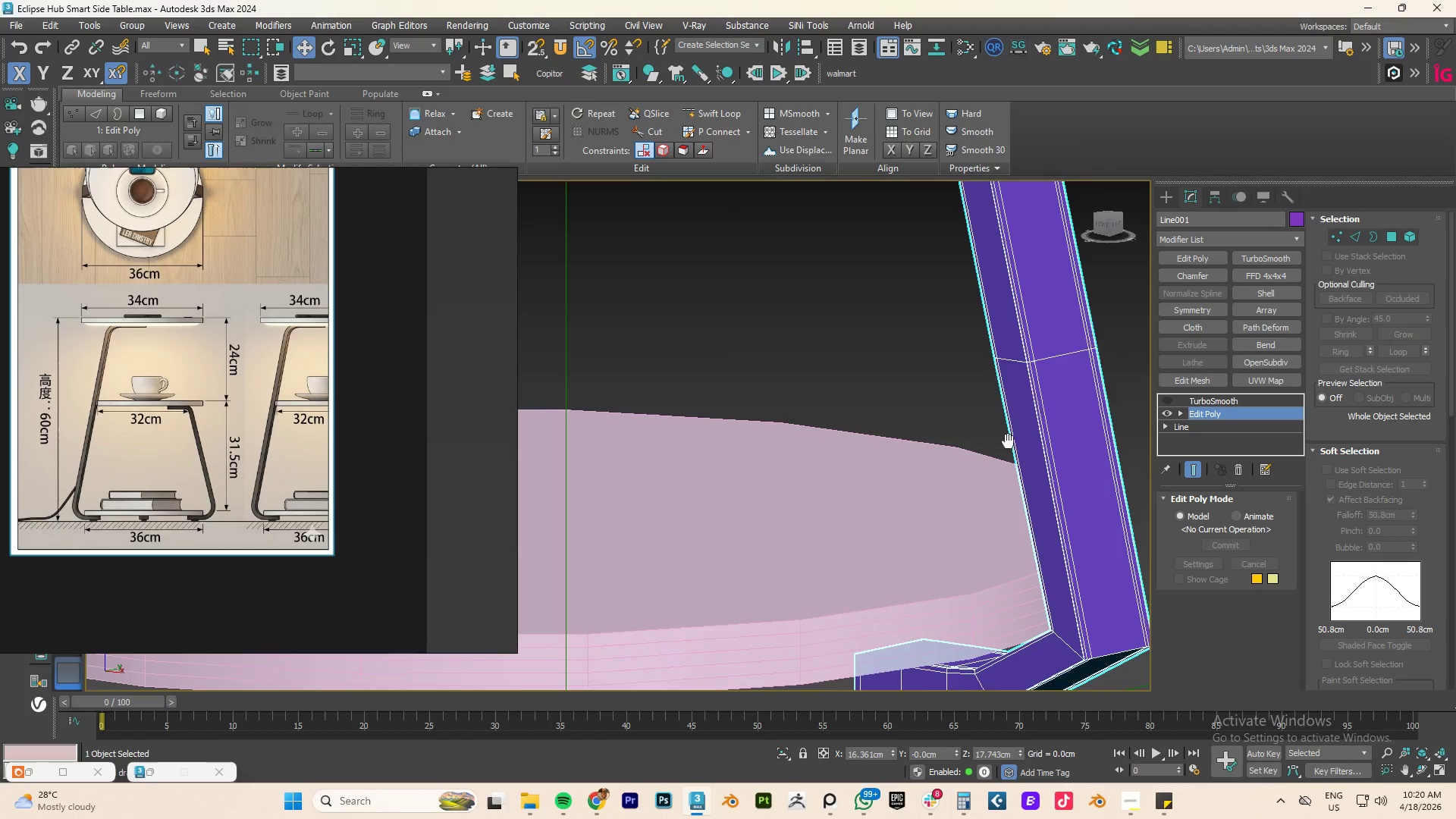 
scroll: coordinate [993, 425], scroll_direction: up, amount: 3.0
 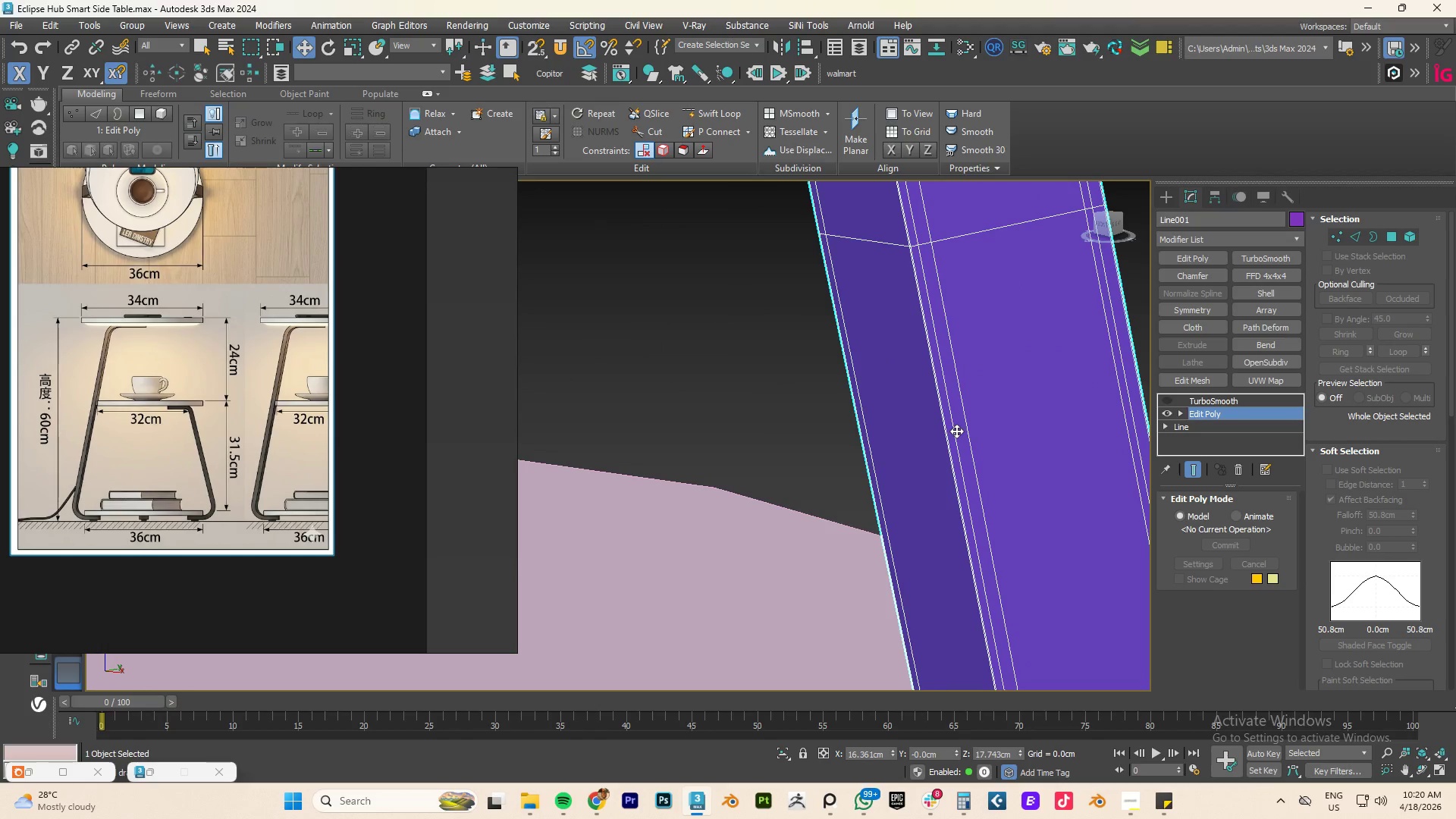 
hold_key(key=AltLeft, duration=0.77)
 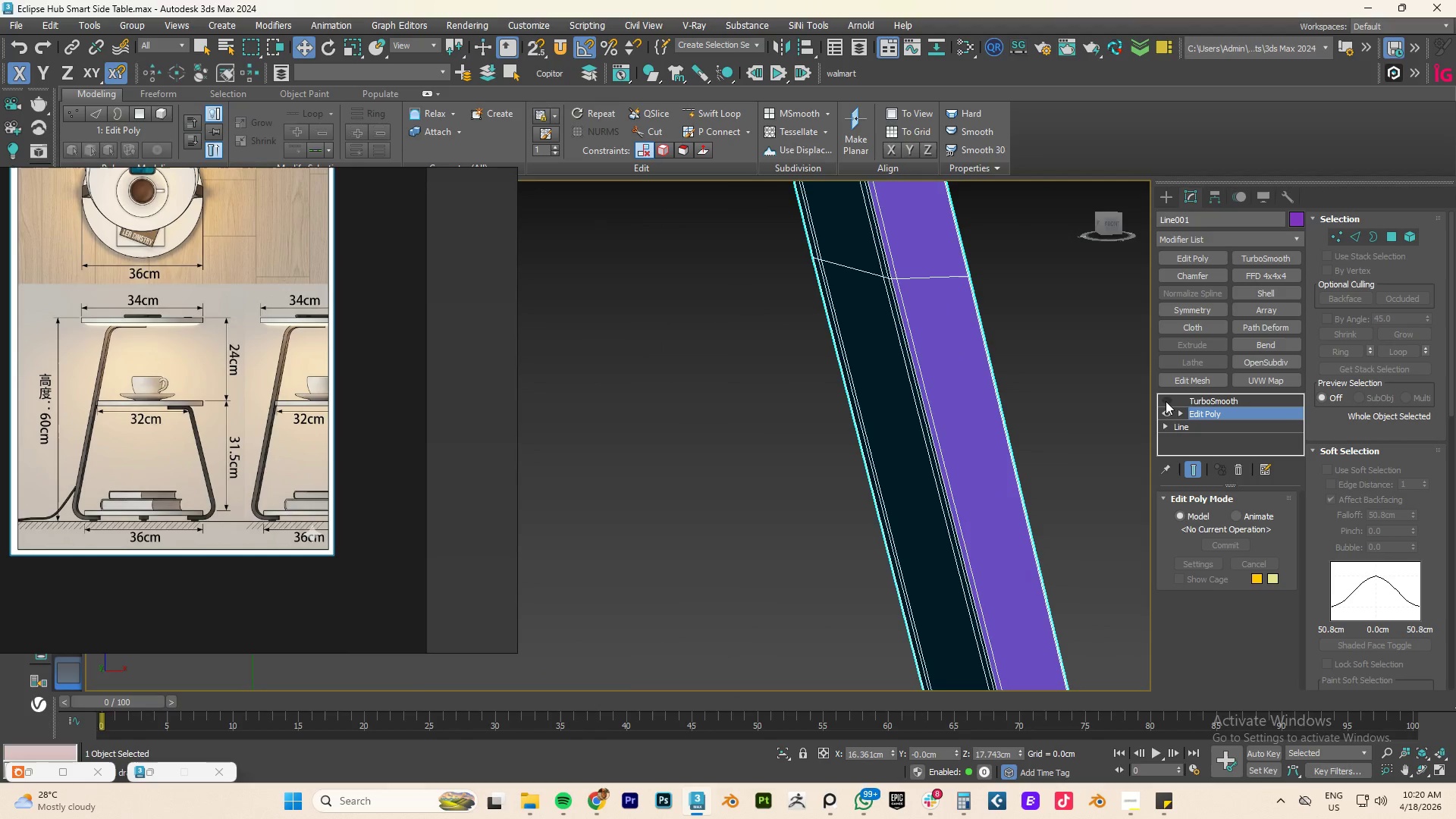 
scroll: coordinate [954, 433], scroll_direction: down, amount: 1.0
 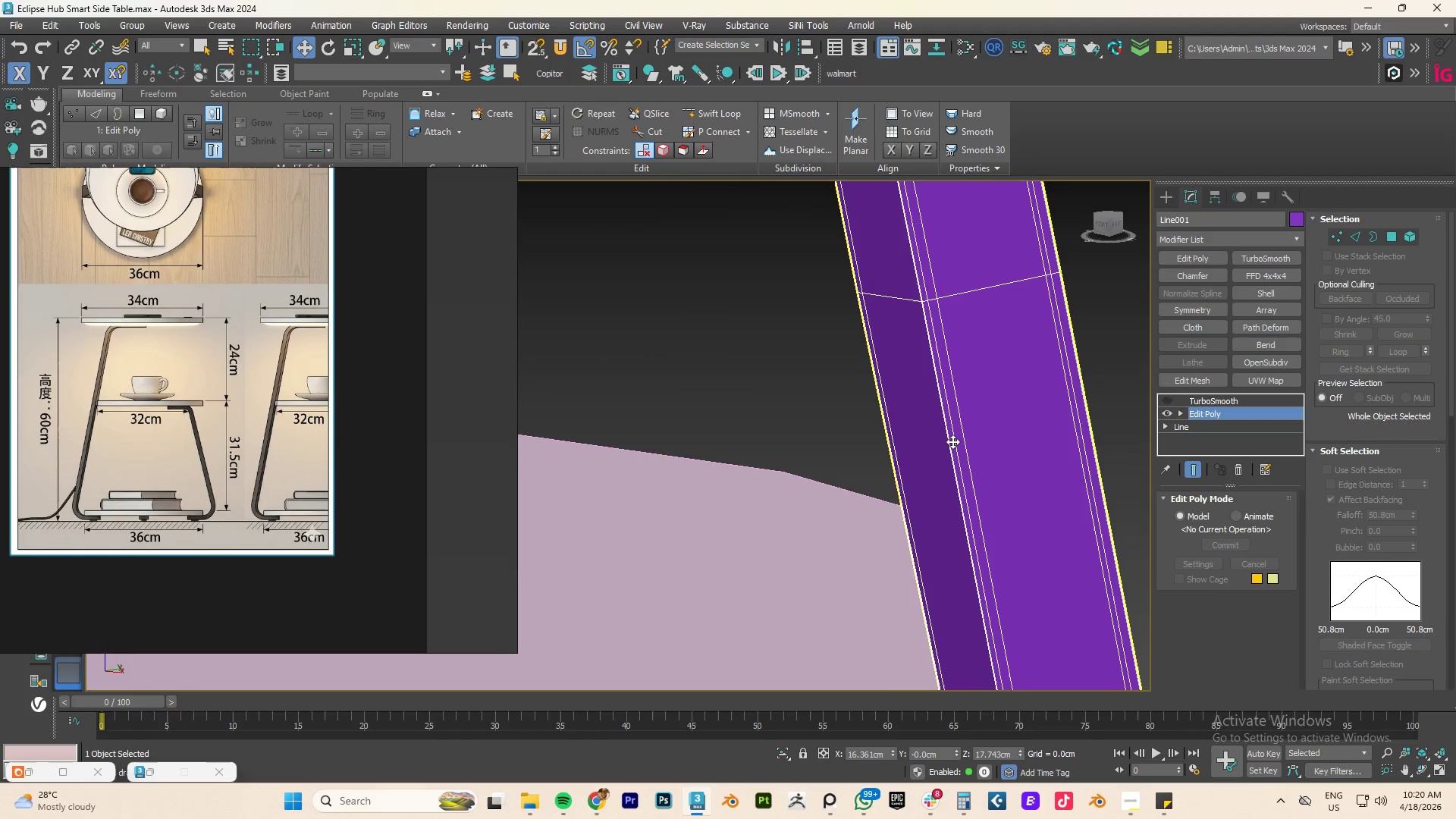 
hold_key(key=AltLeft, duration=0.61)
 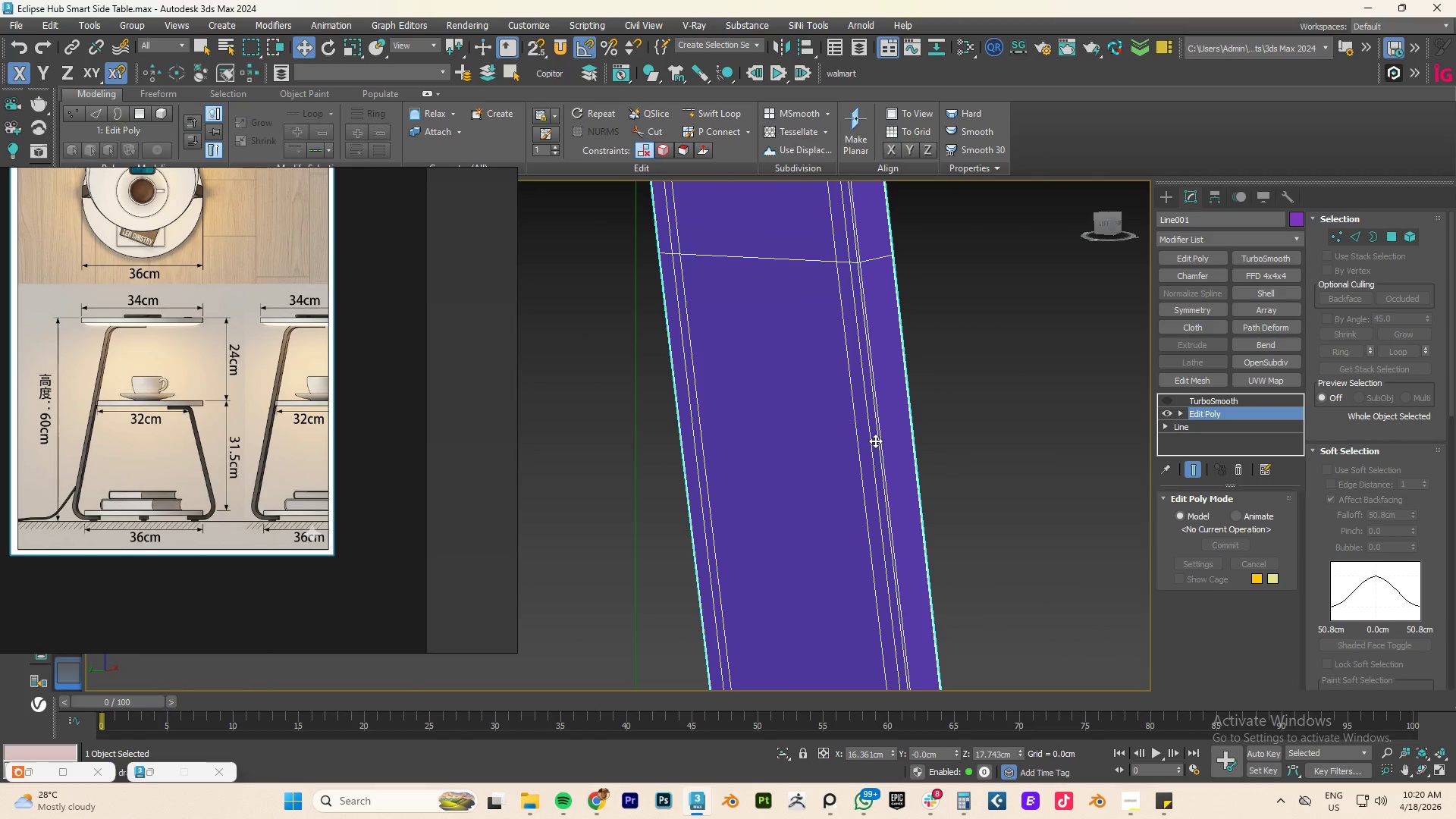 
key(2)
 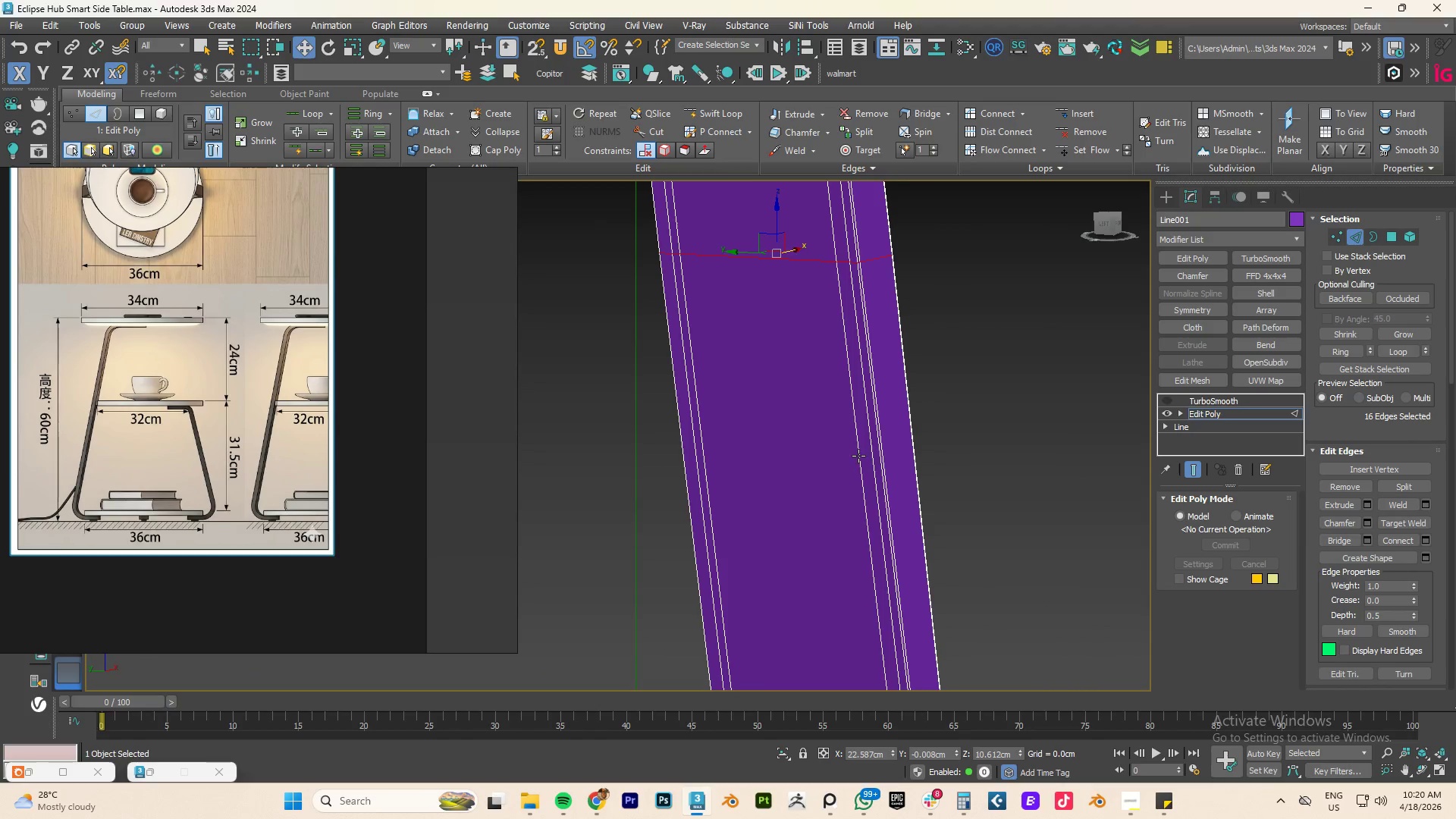 
double_click([858, 456])
 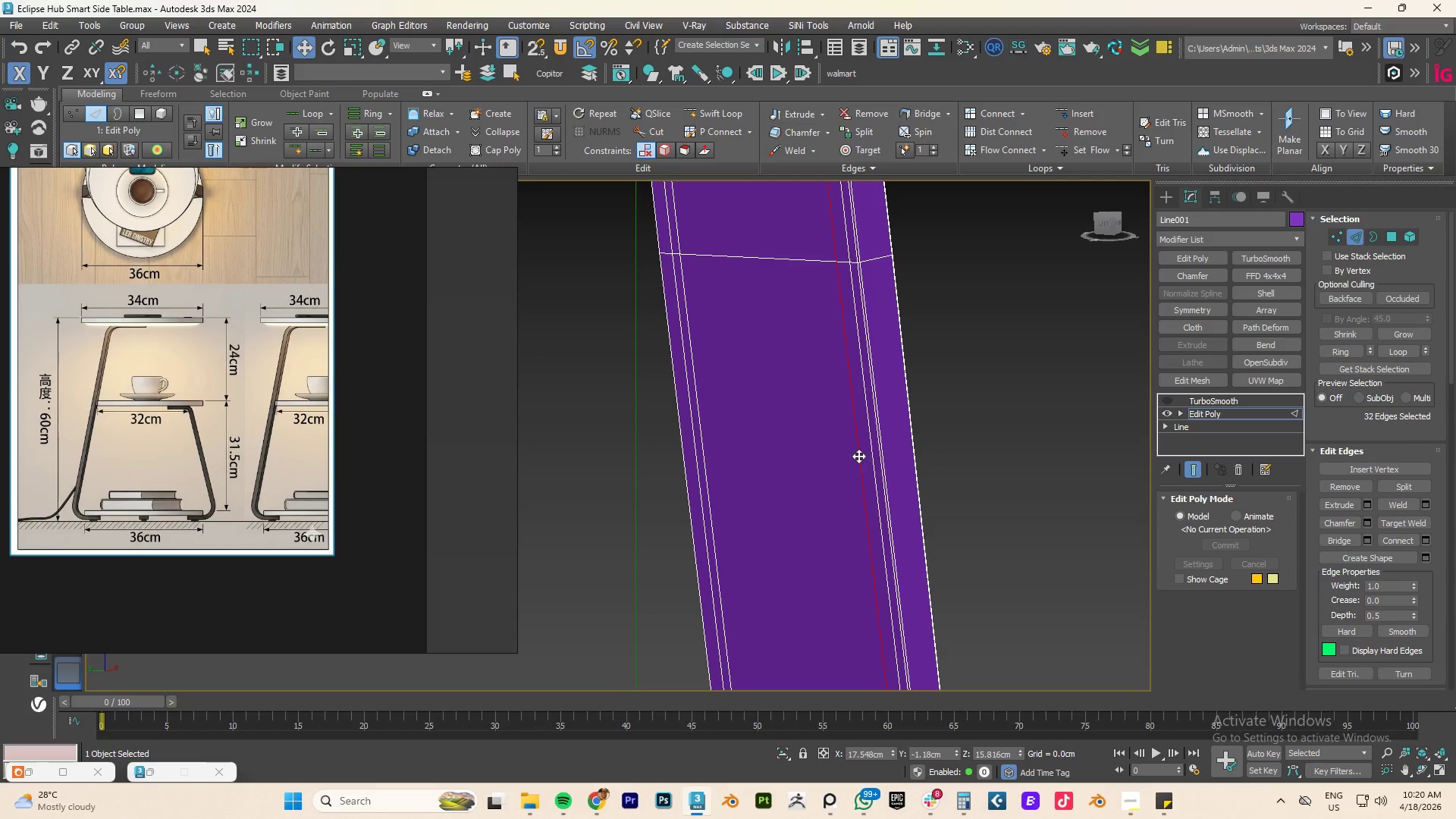 
hold_key(key=ControlLeft, duration=3.88)
double_click([883, 433])
 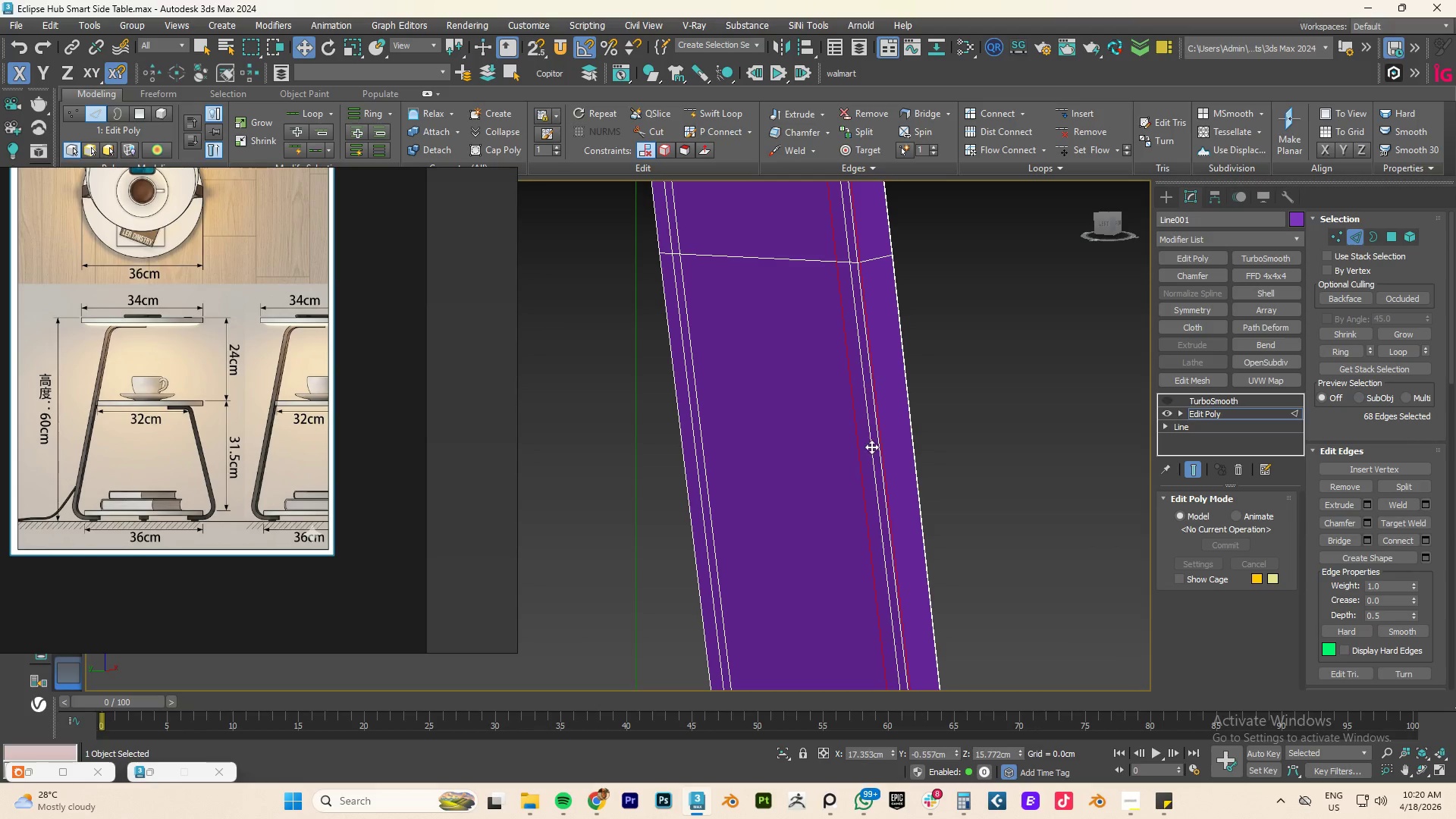 
double_click([871, 447])
 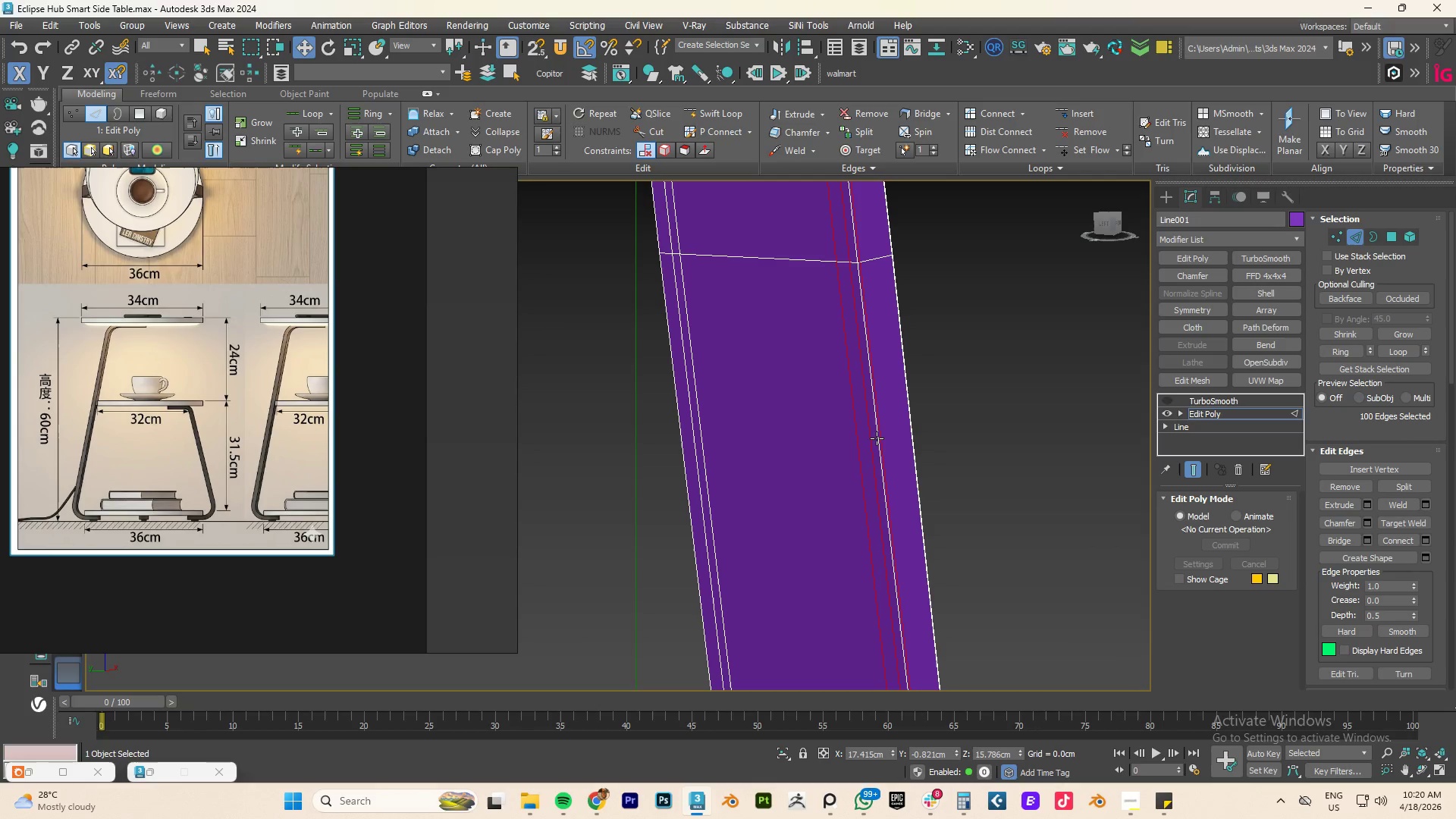 
key(Control+Backspace)
 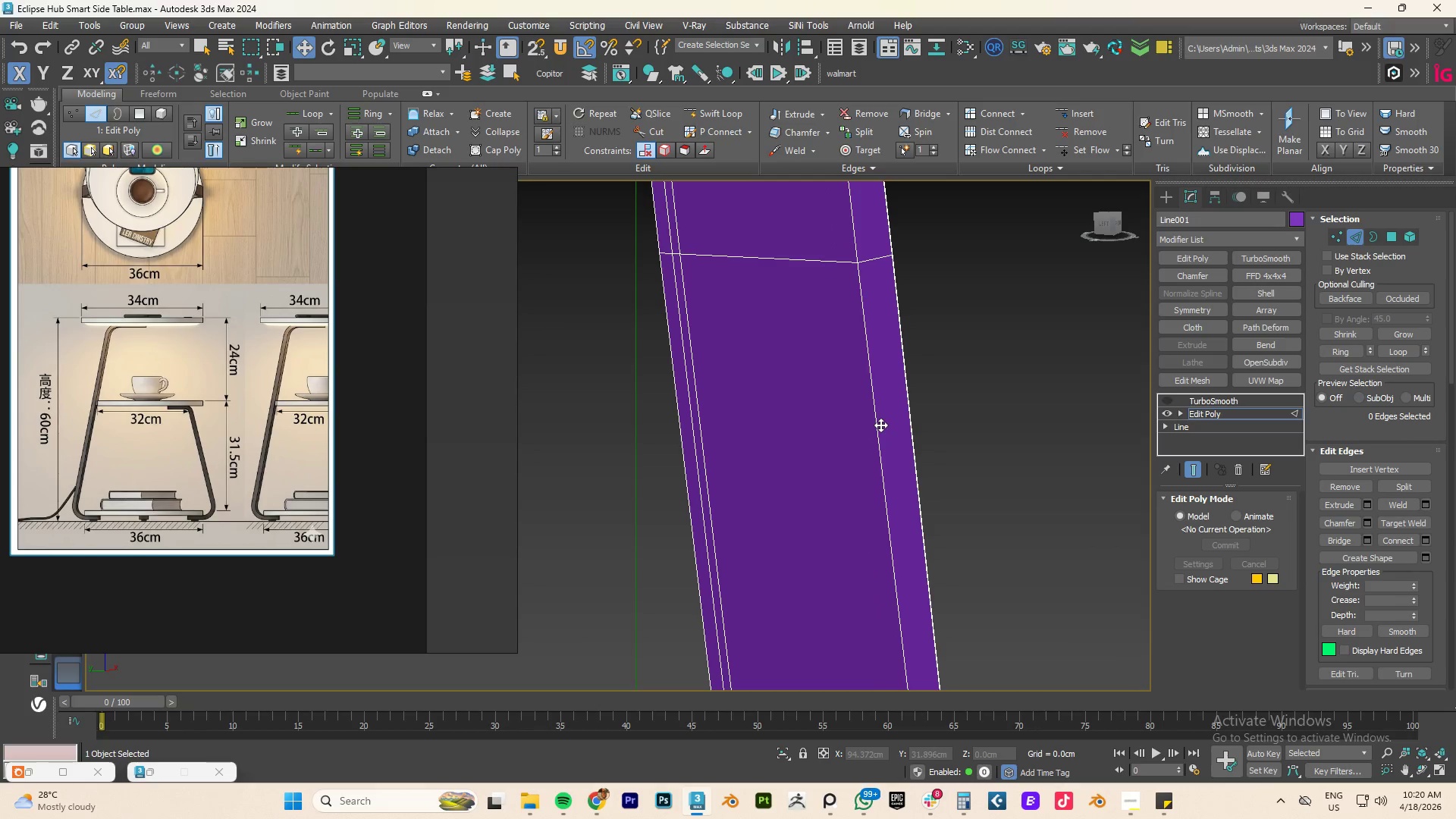 
key(Alt+AltLeft)
 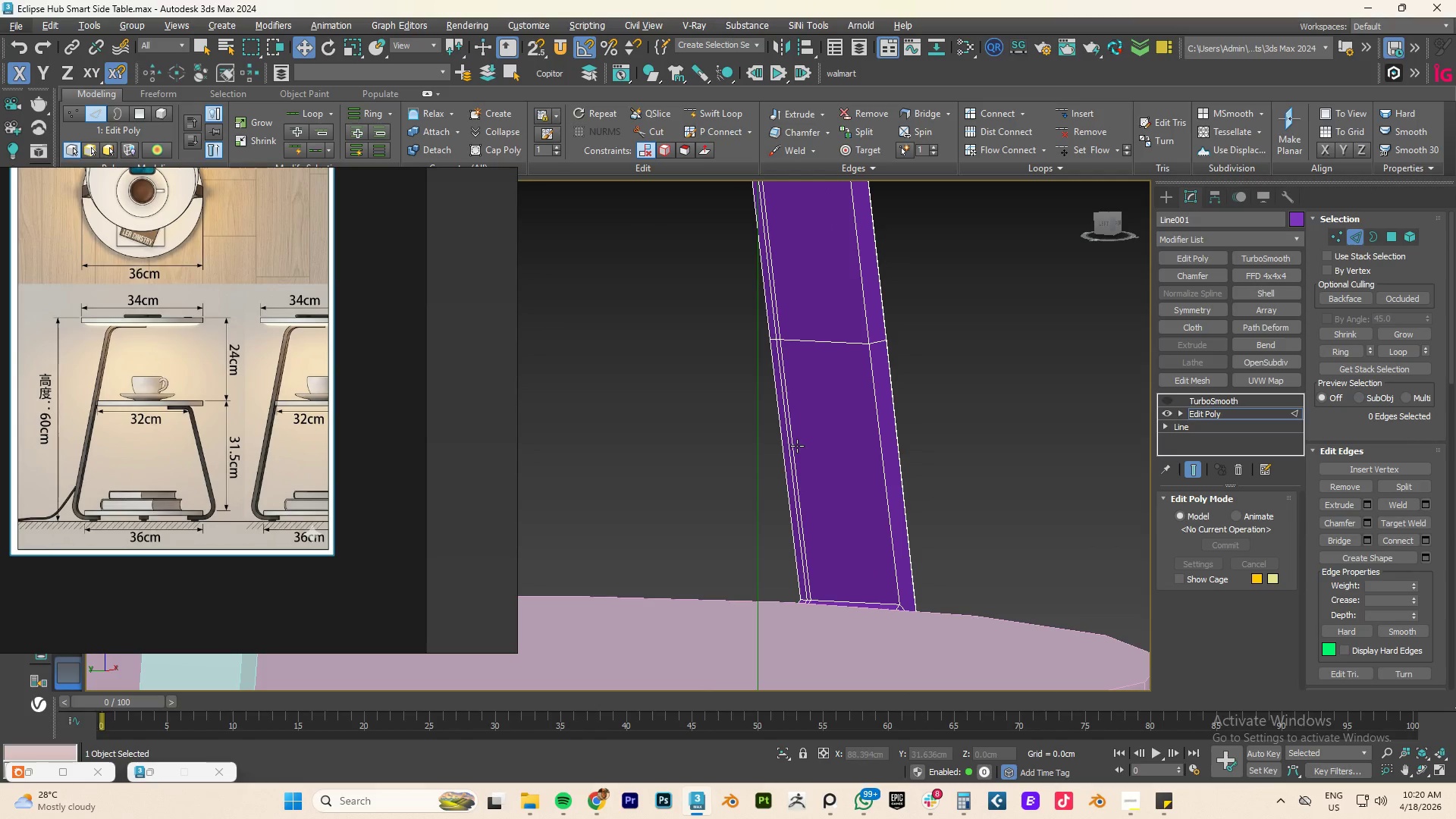 
scroll: coordinate [880, 425], scroll_direction: down, amount: 2.0
 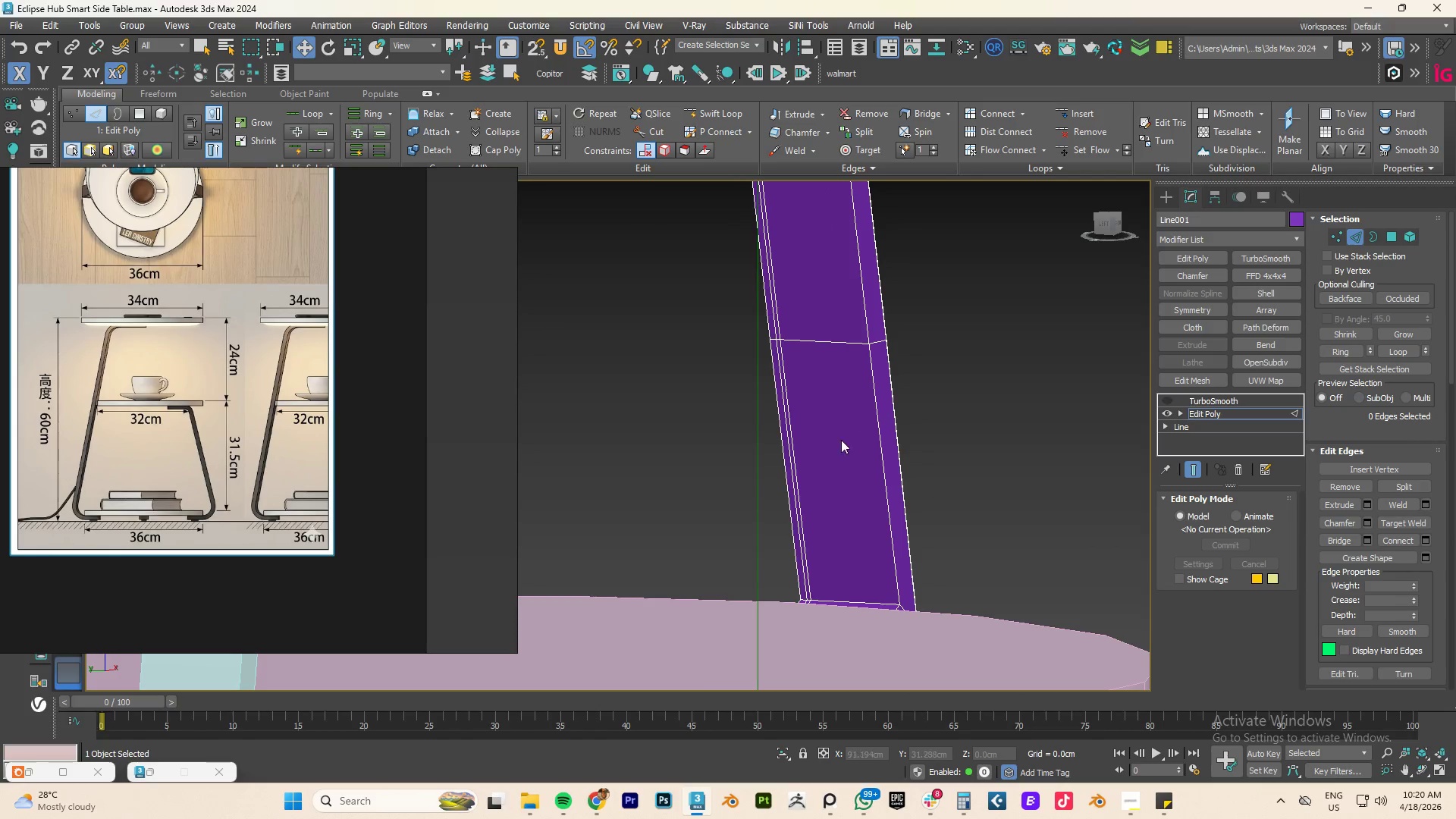 
double_click([797, 446])
 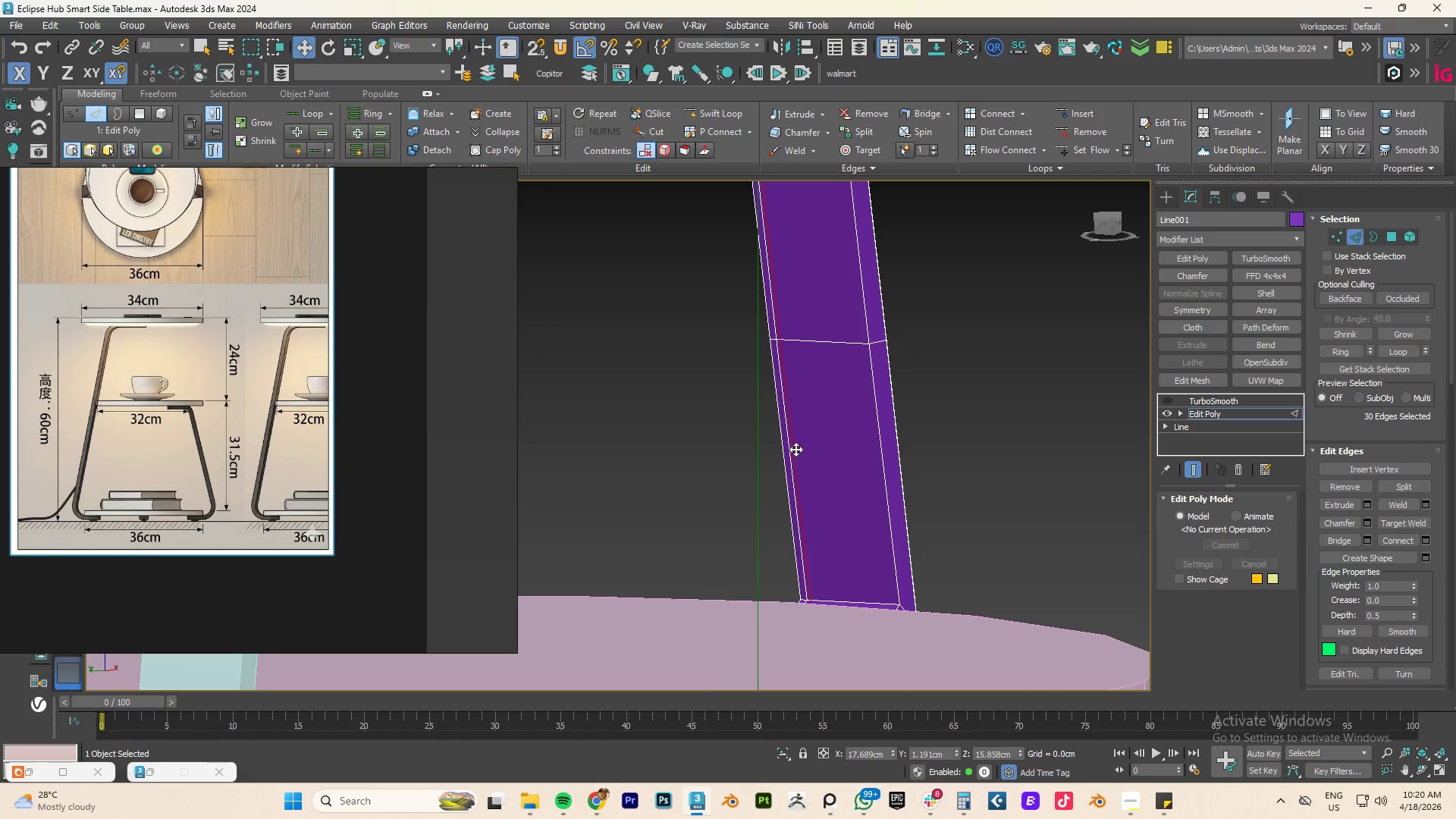 
hold_key(key=ControlLeft, duration=0.89)
double_click([791, 457])
 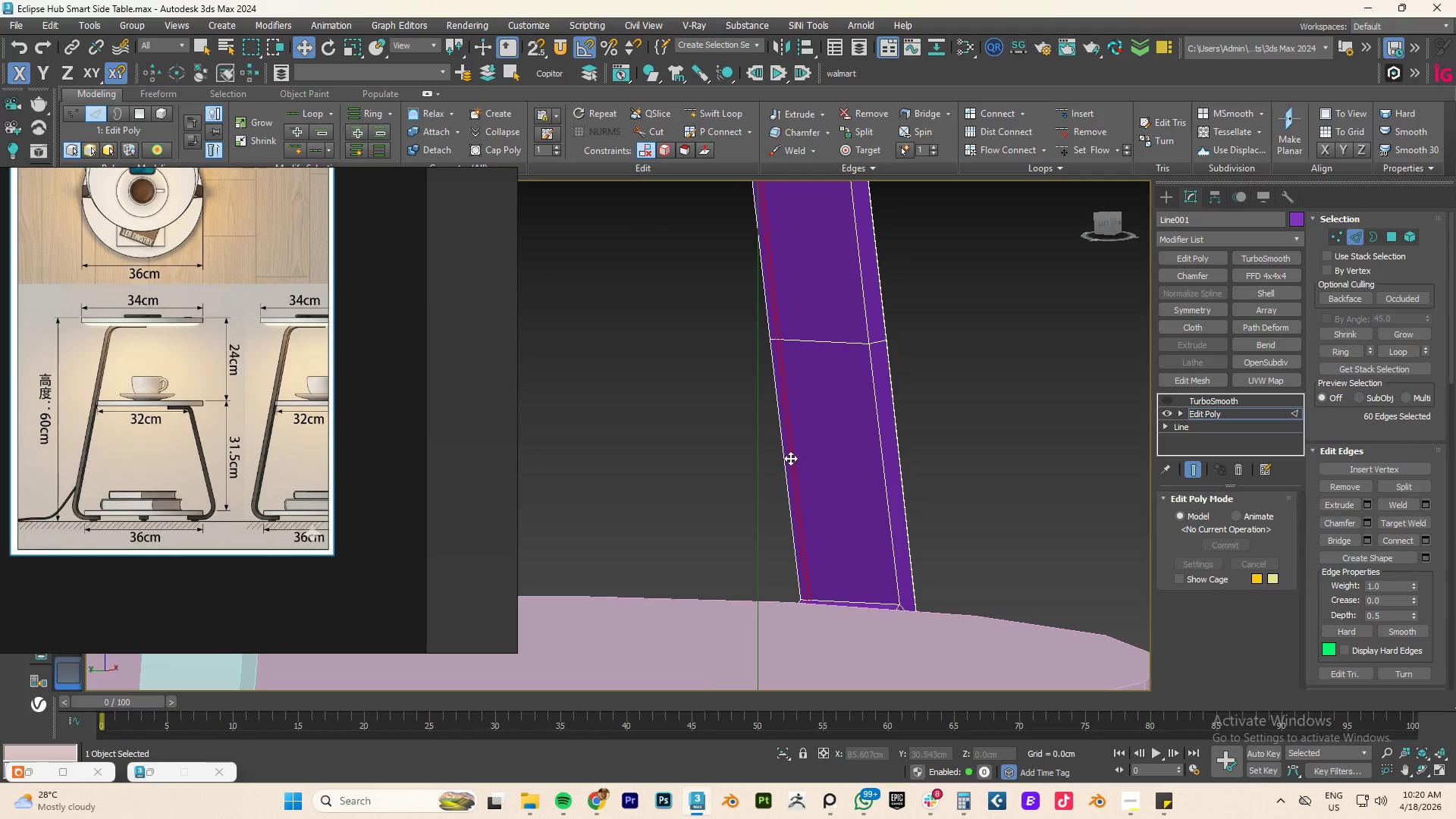 
hold_key(key=AltLeft, duration=0.98)
 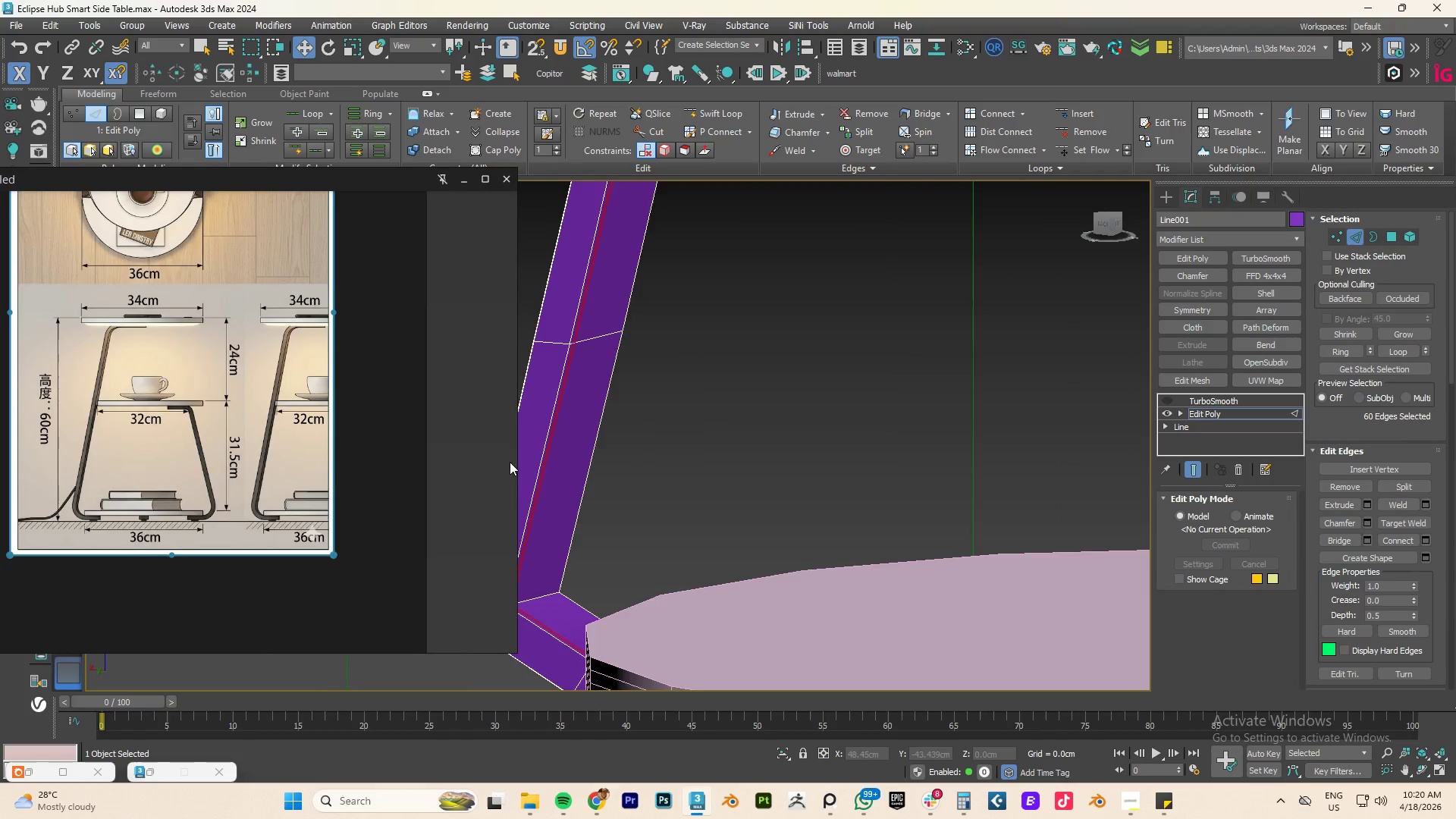 
scroll: coordinate [572, 437], scroll_direction: up, amount: 7.0
 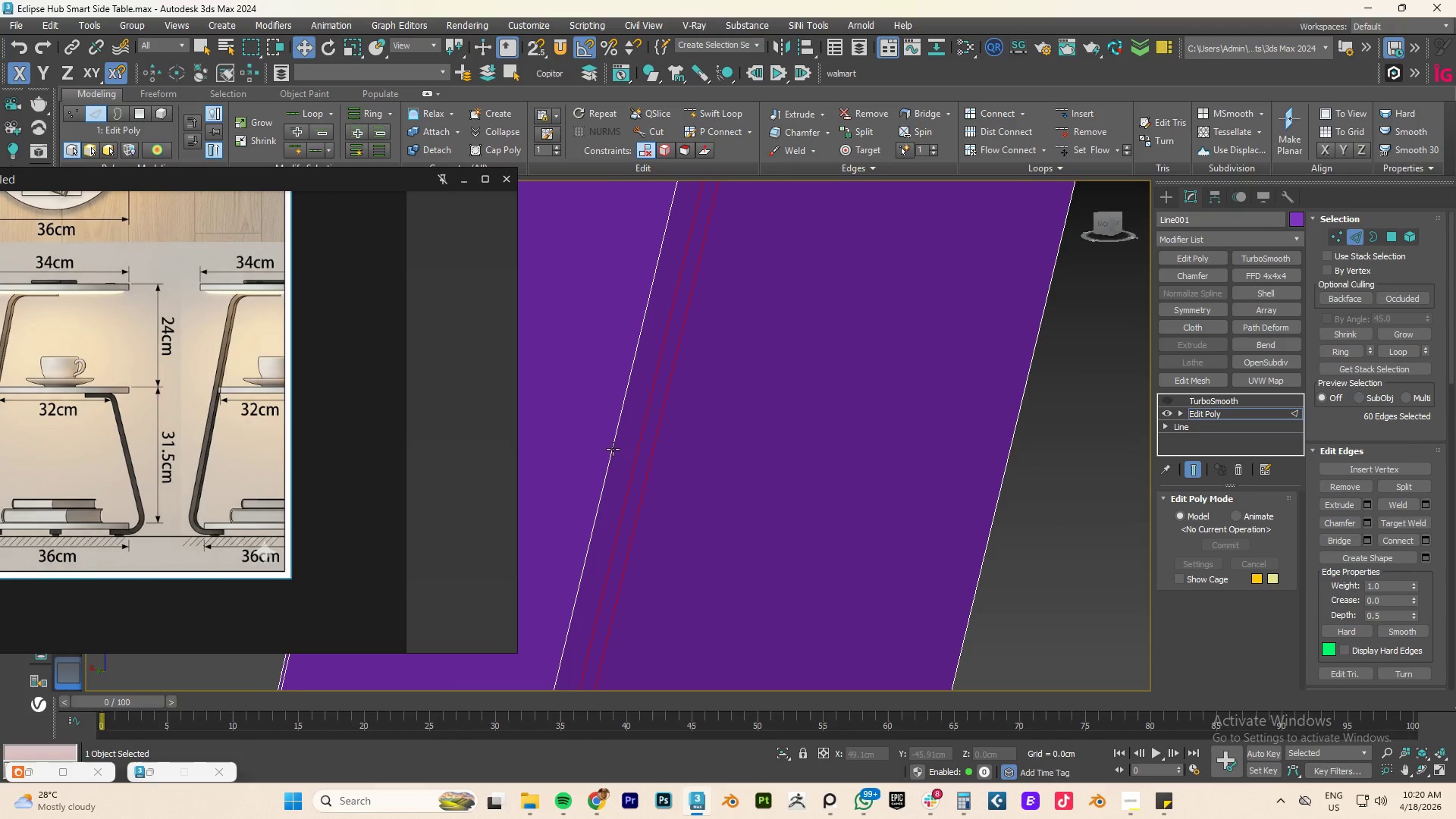 
key(Control+Backspace)
 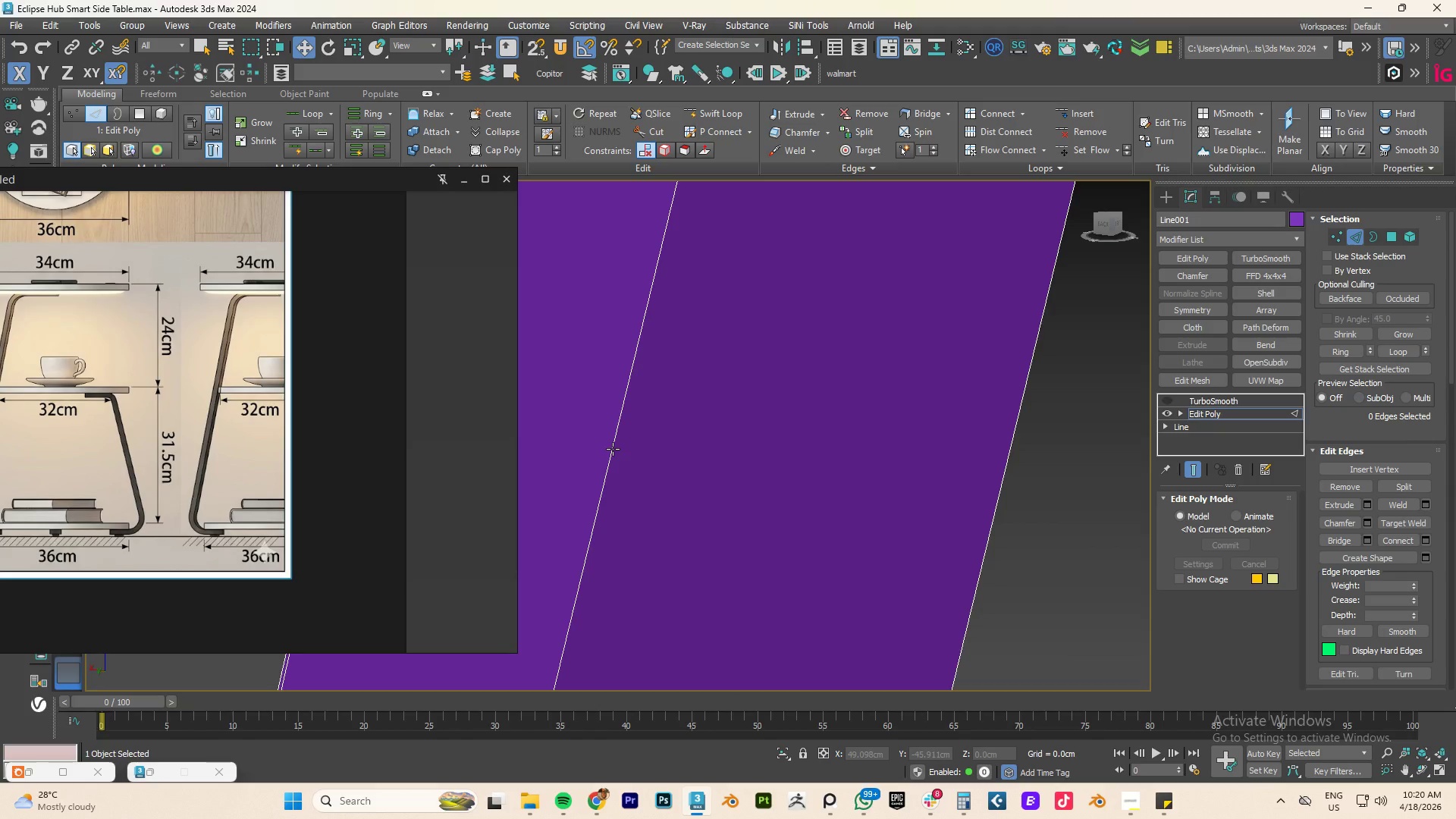 
hold_key(key=AltLeft, duration=0.55)
 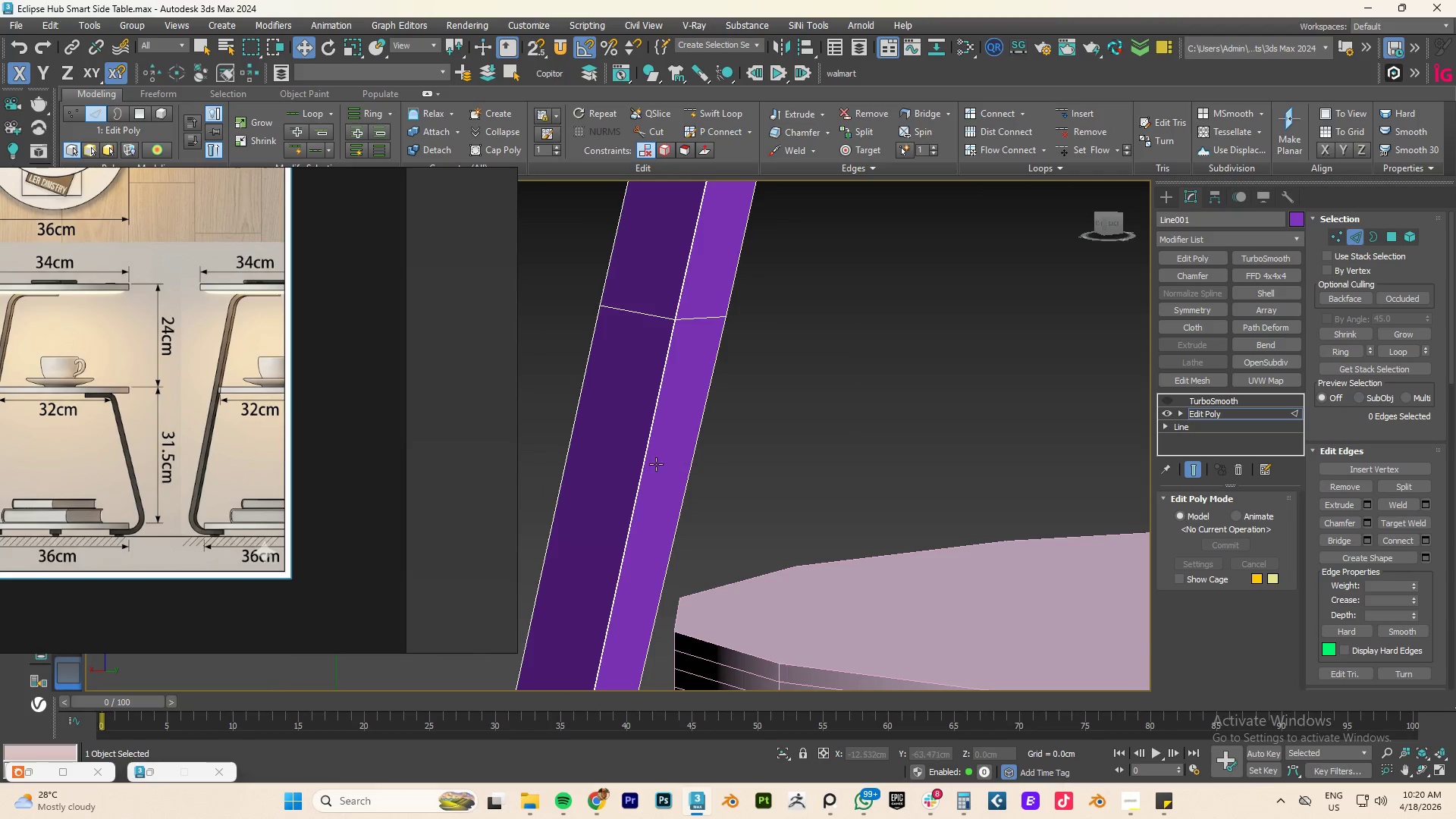 
scroll: coordinate [617, 455], scroll_direction: down, amount: 5.0
 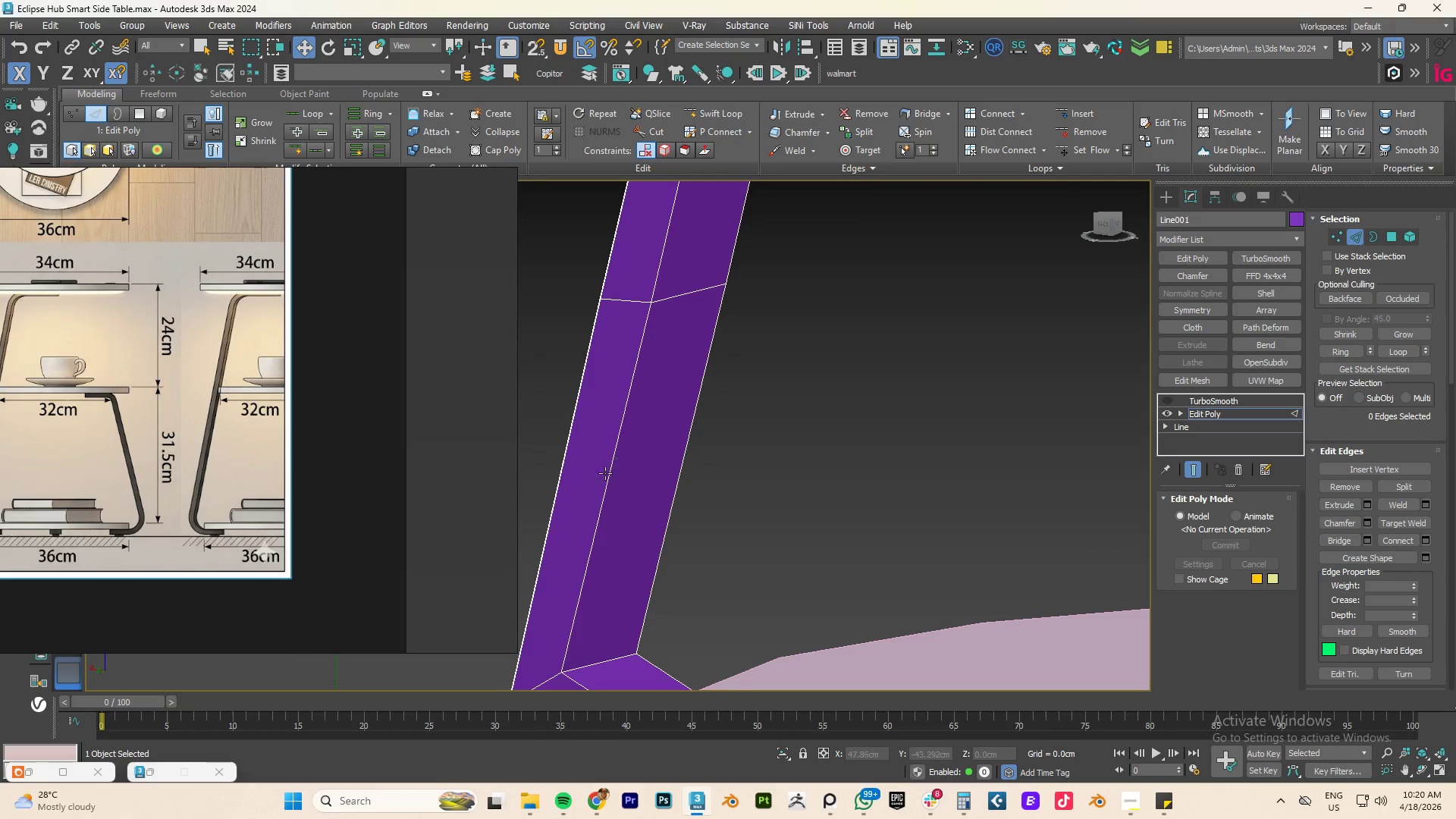 
scroll: coordinate [610, 467], scroll_direction: up, amount: 8.0
 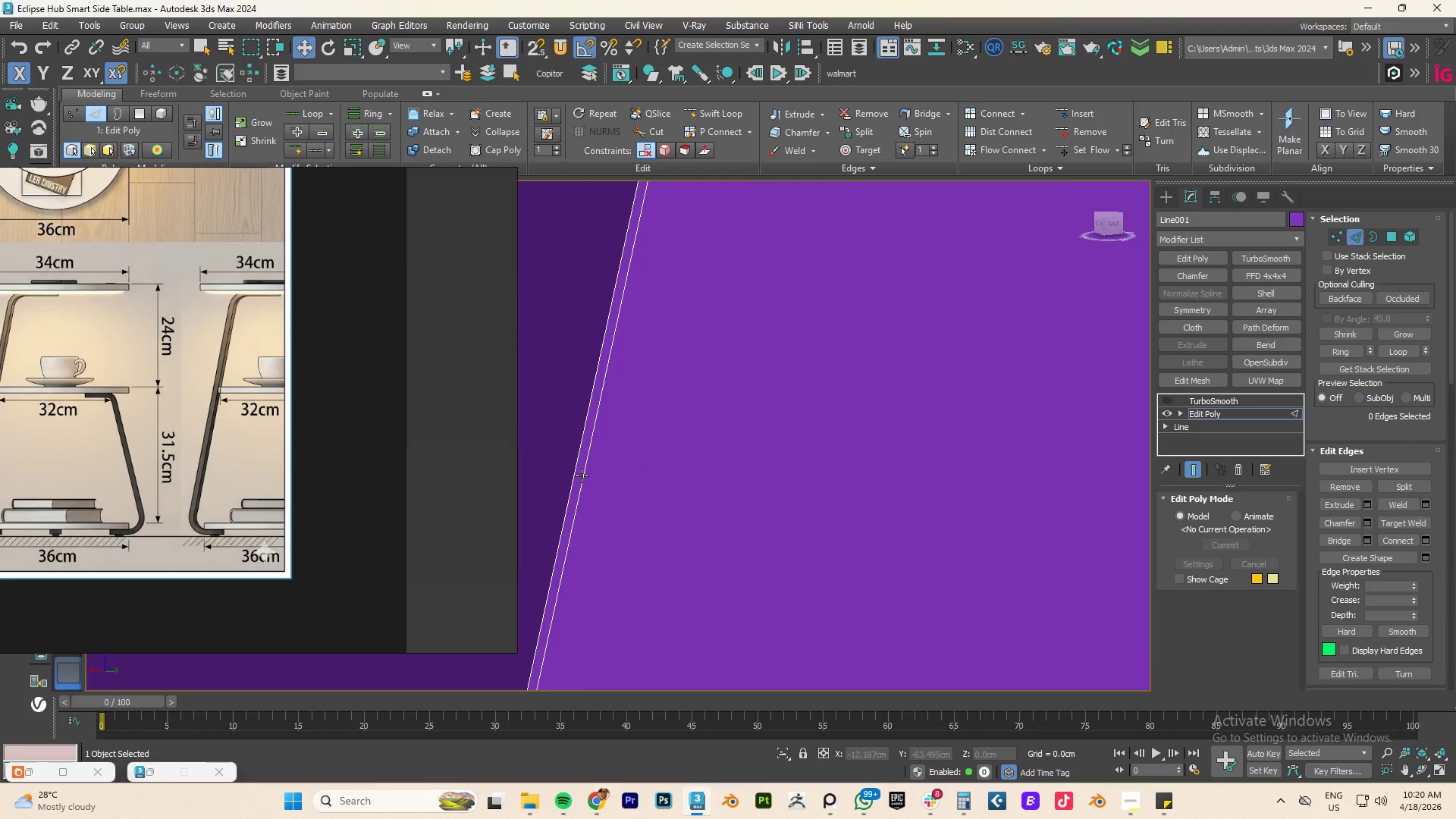 
double_click([582, 475])
 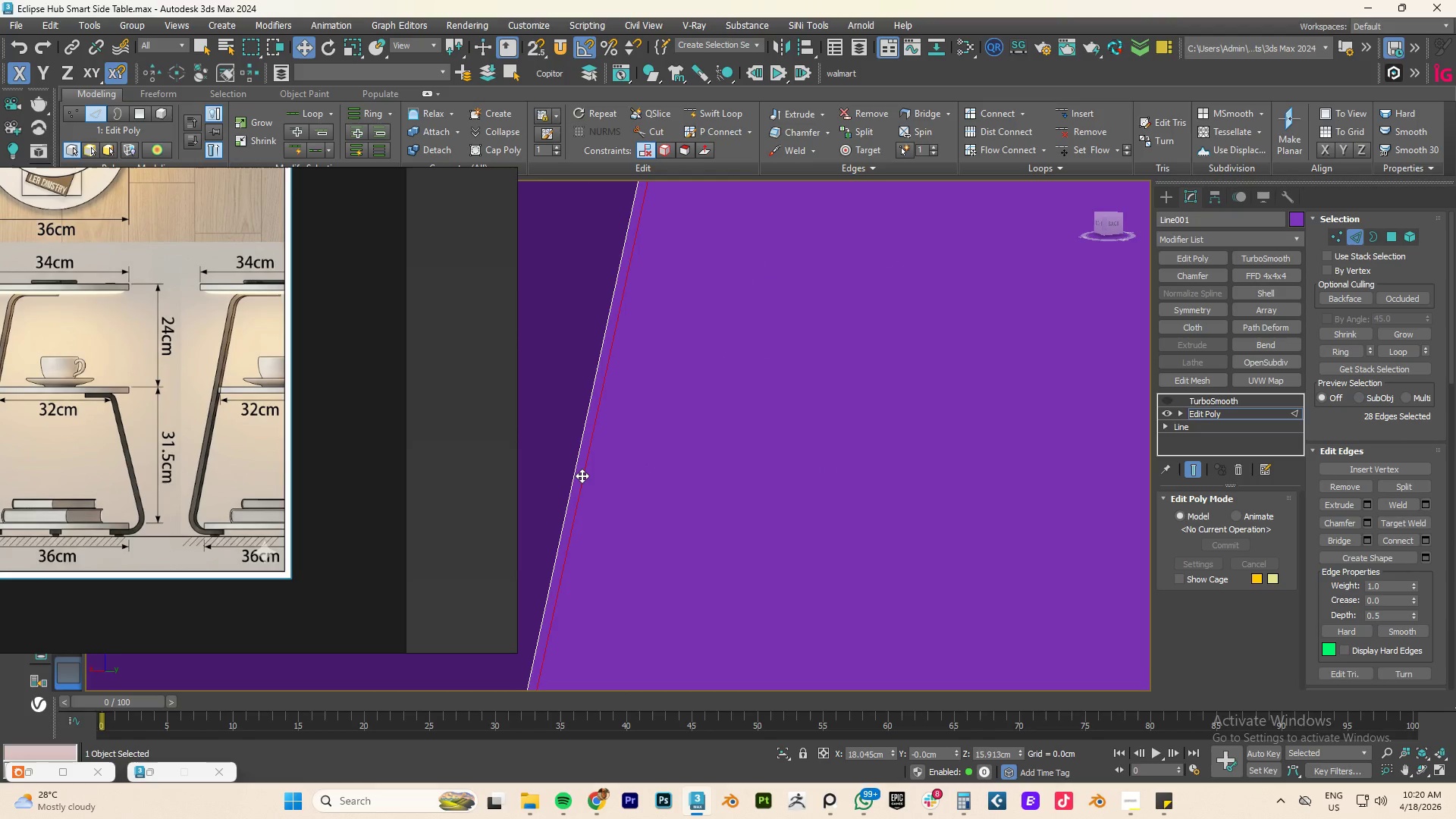 
key(Control+Backspace)
 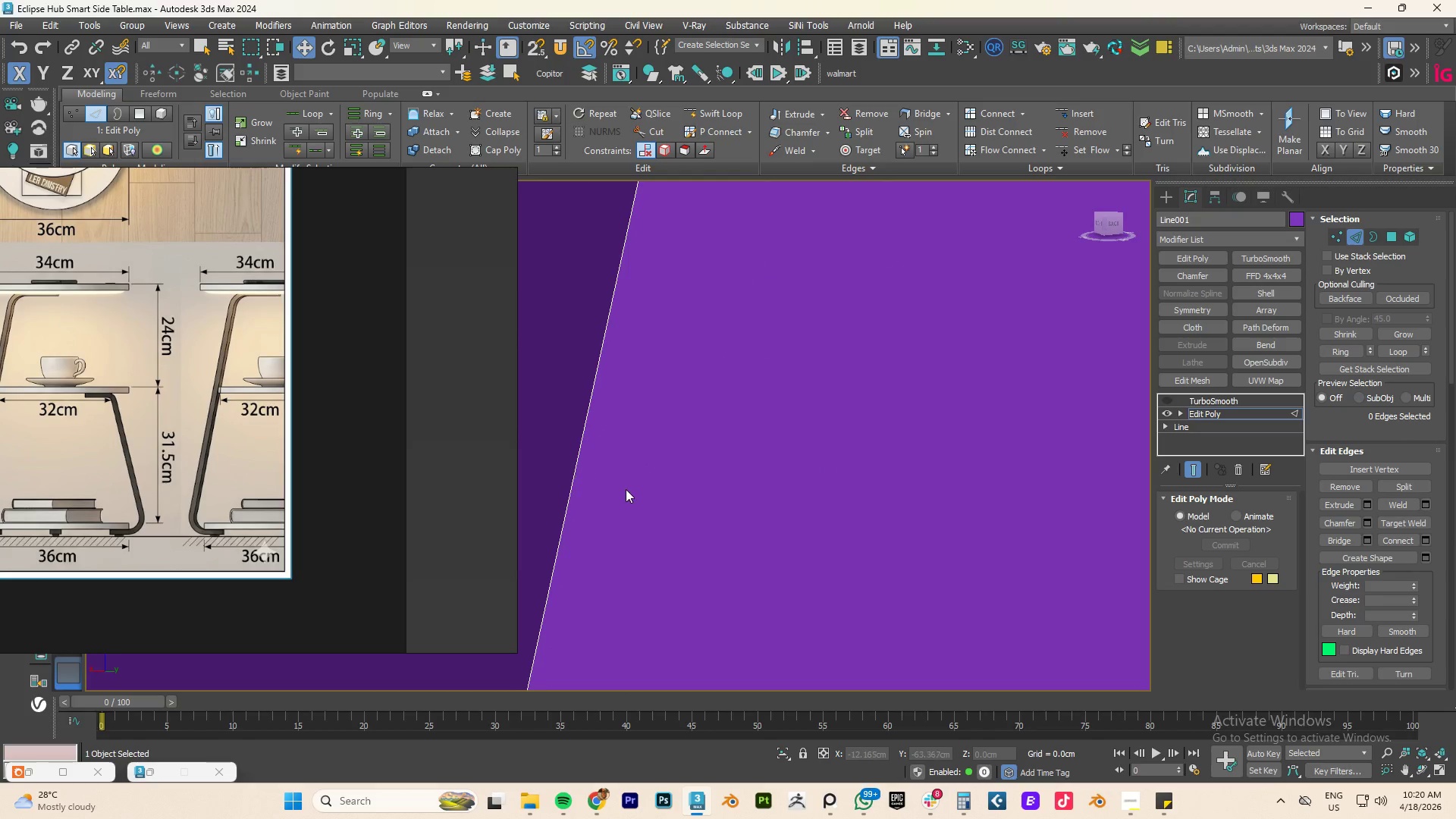 
hold_key(key=AltLeft, duration=1.39)
 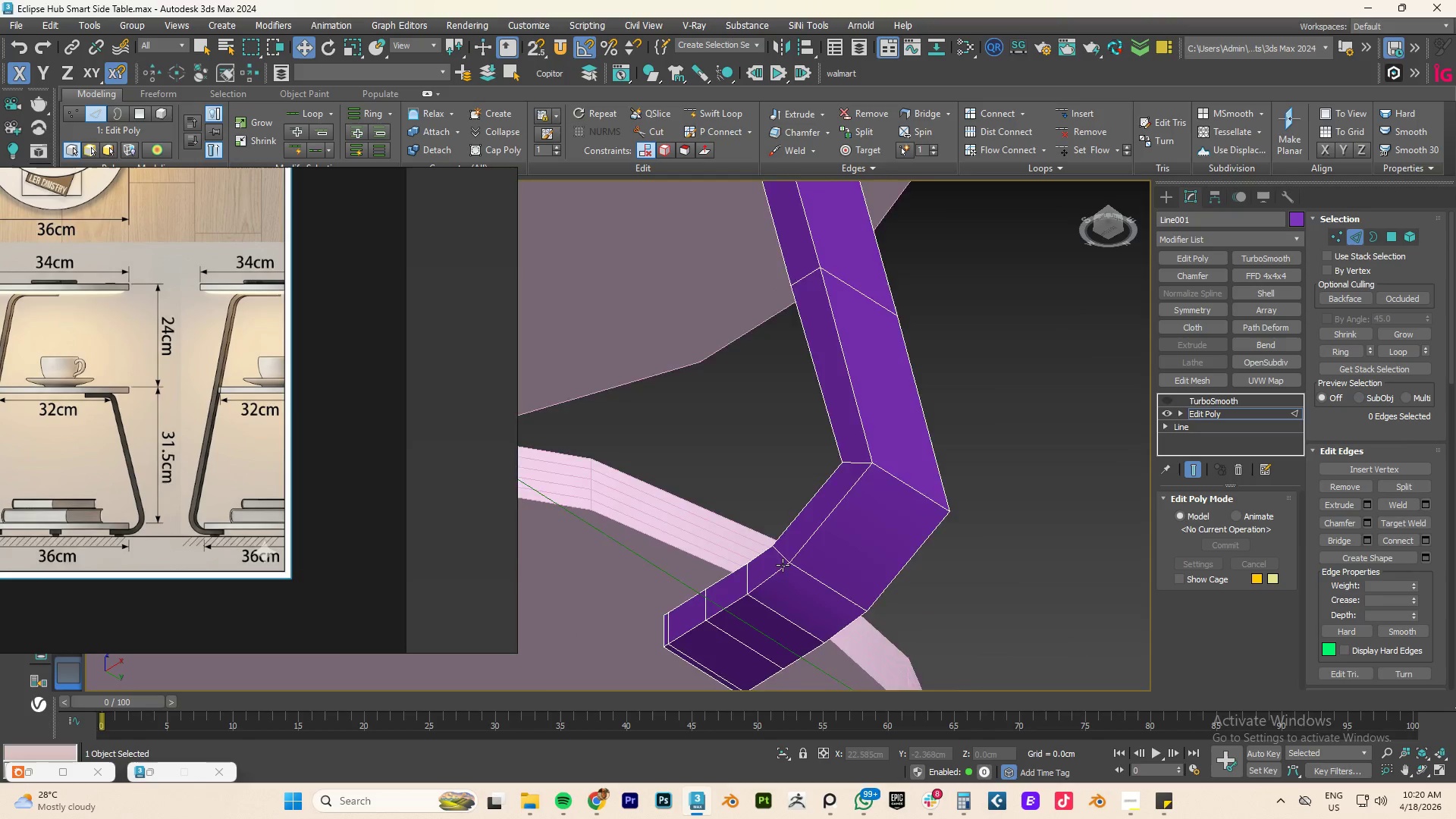 
scroll: coordinate [664, 509], scroll_direction: down, amount: 9.0
 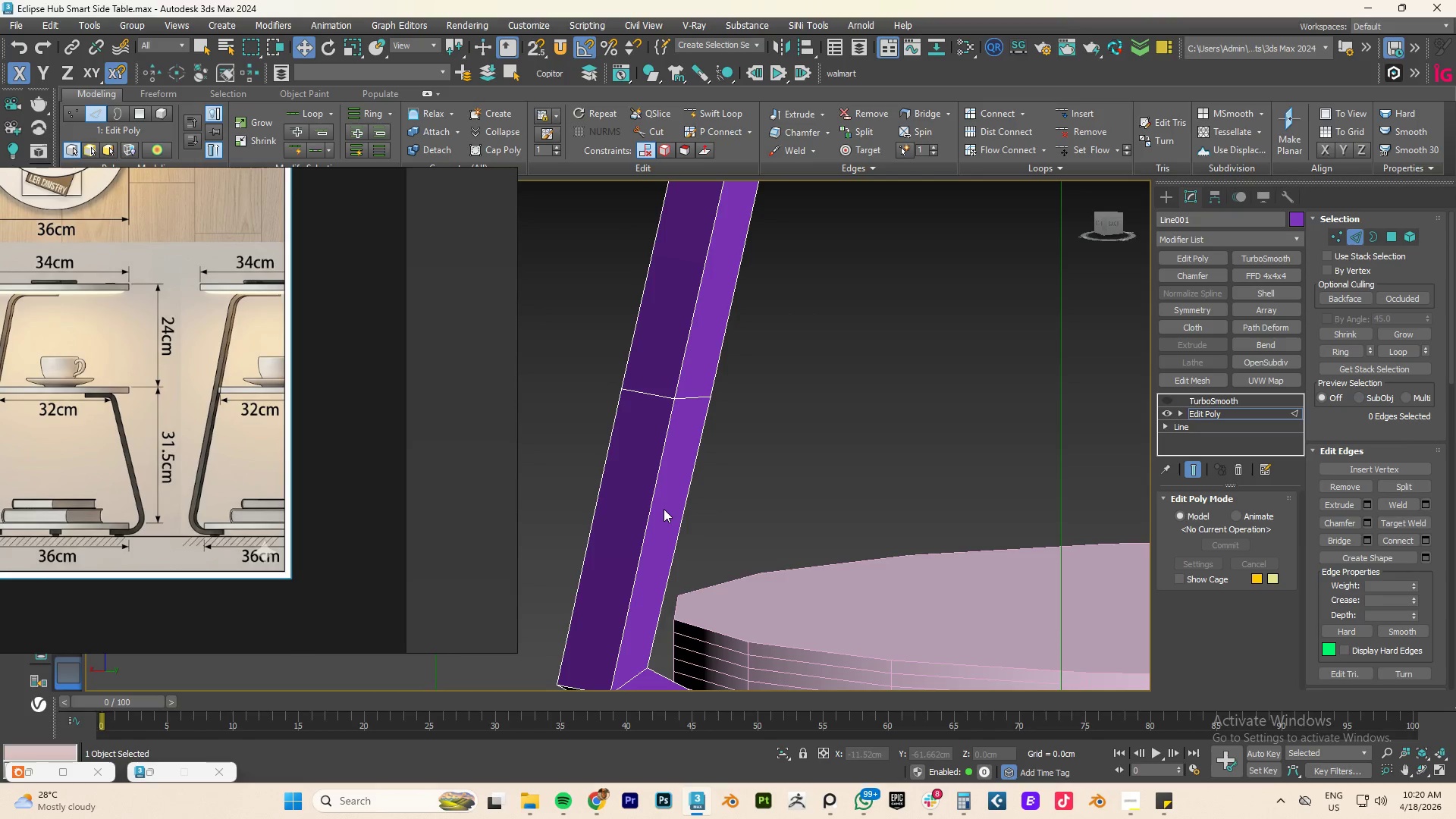 
scroll: coordinate [781, 571], scroll_direction: up, amount: 4.0
 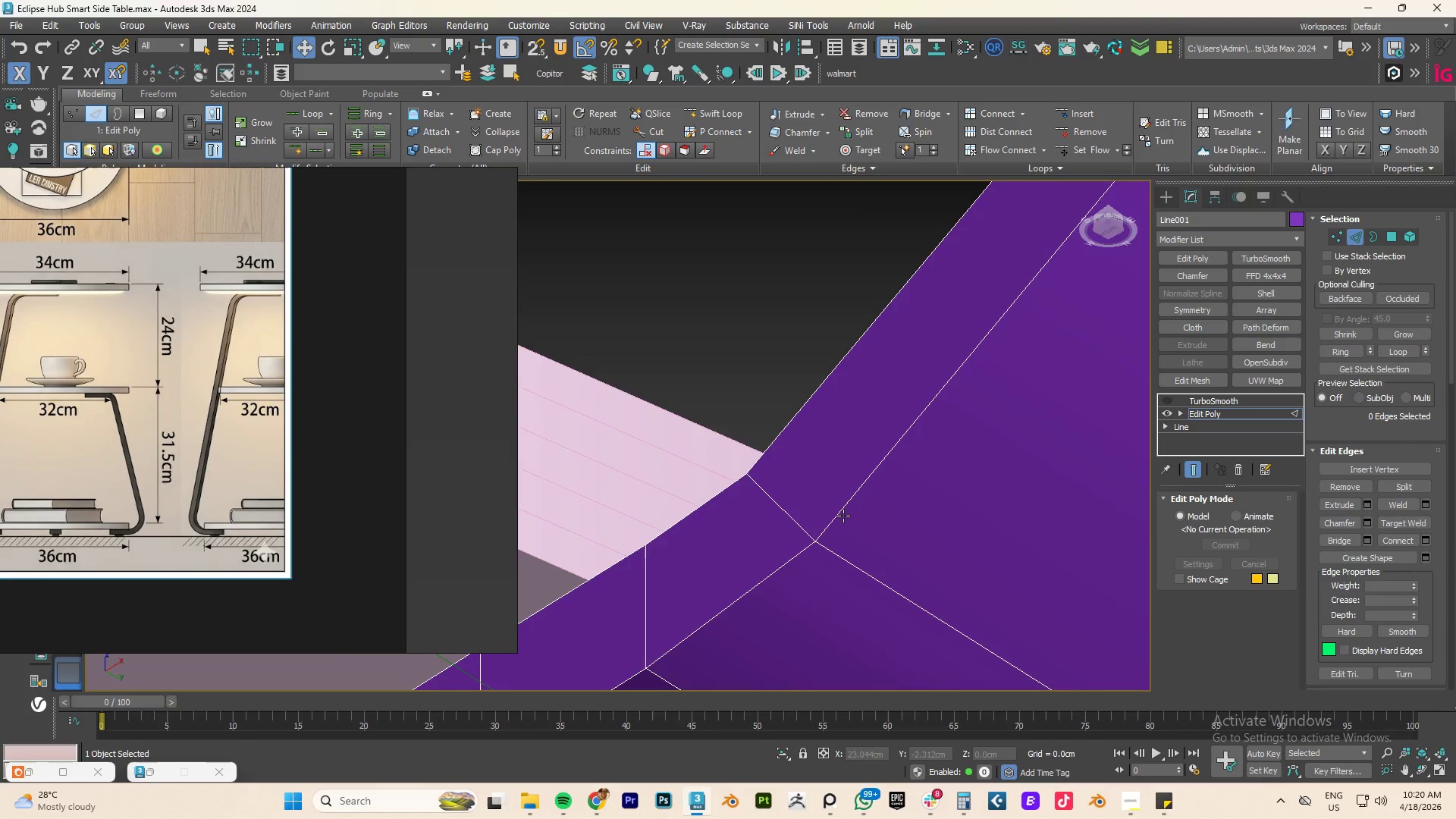 
hold_key(key=AltLeft, duration=0.97)
 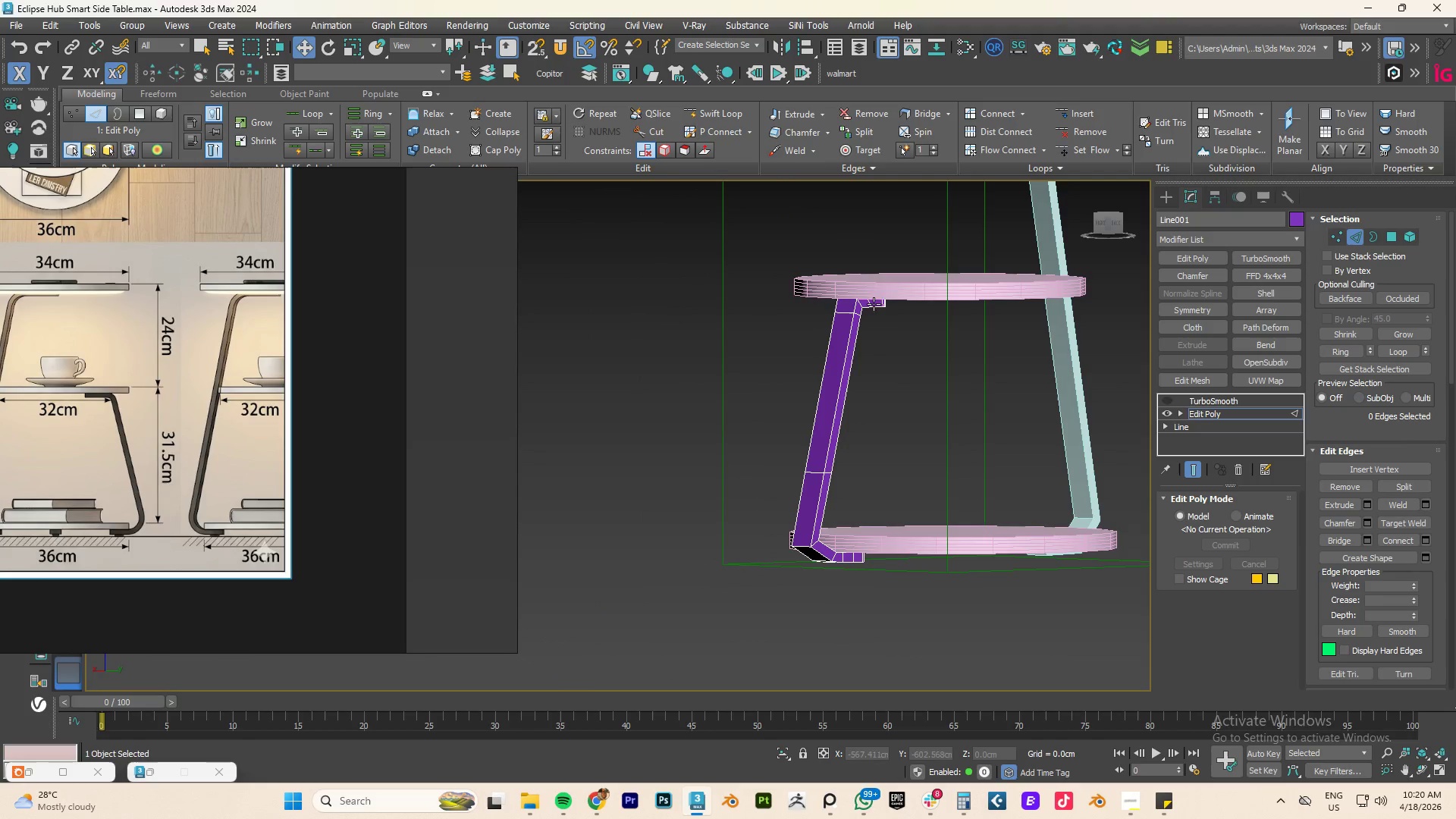 
scroll: coordinate [851, 512], scroll_direction: down, amount: 8.0
 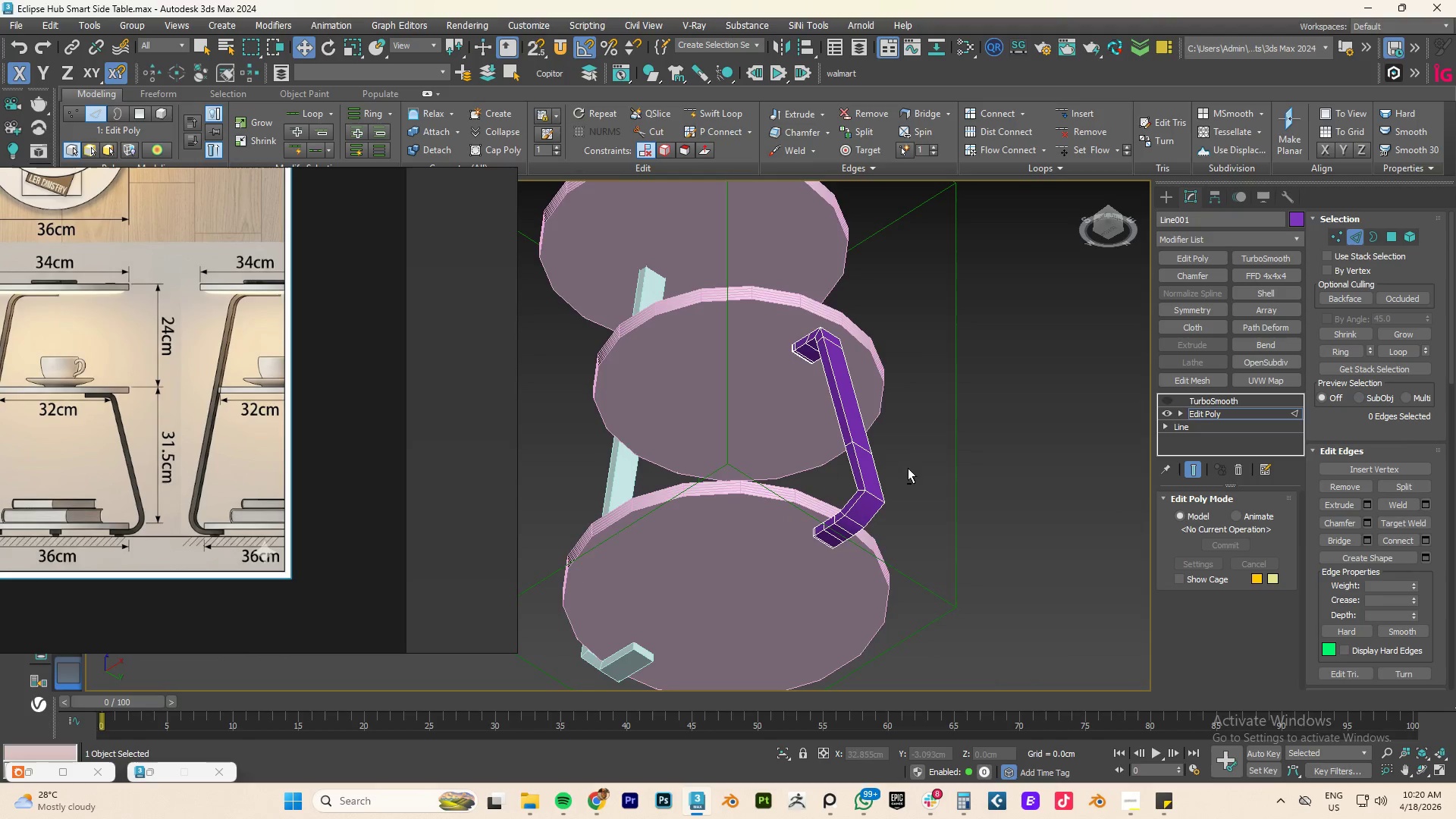 
hold_key(key=AltLeft, duration=3.66)
 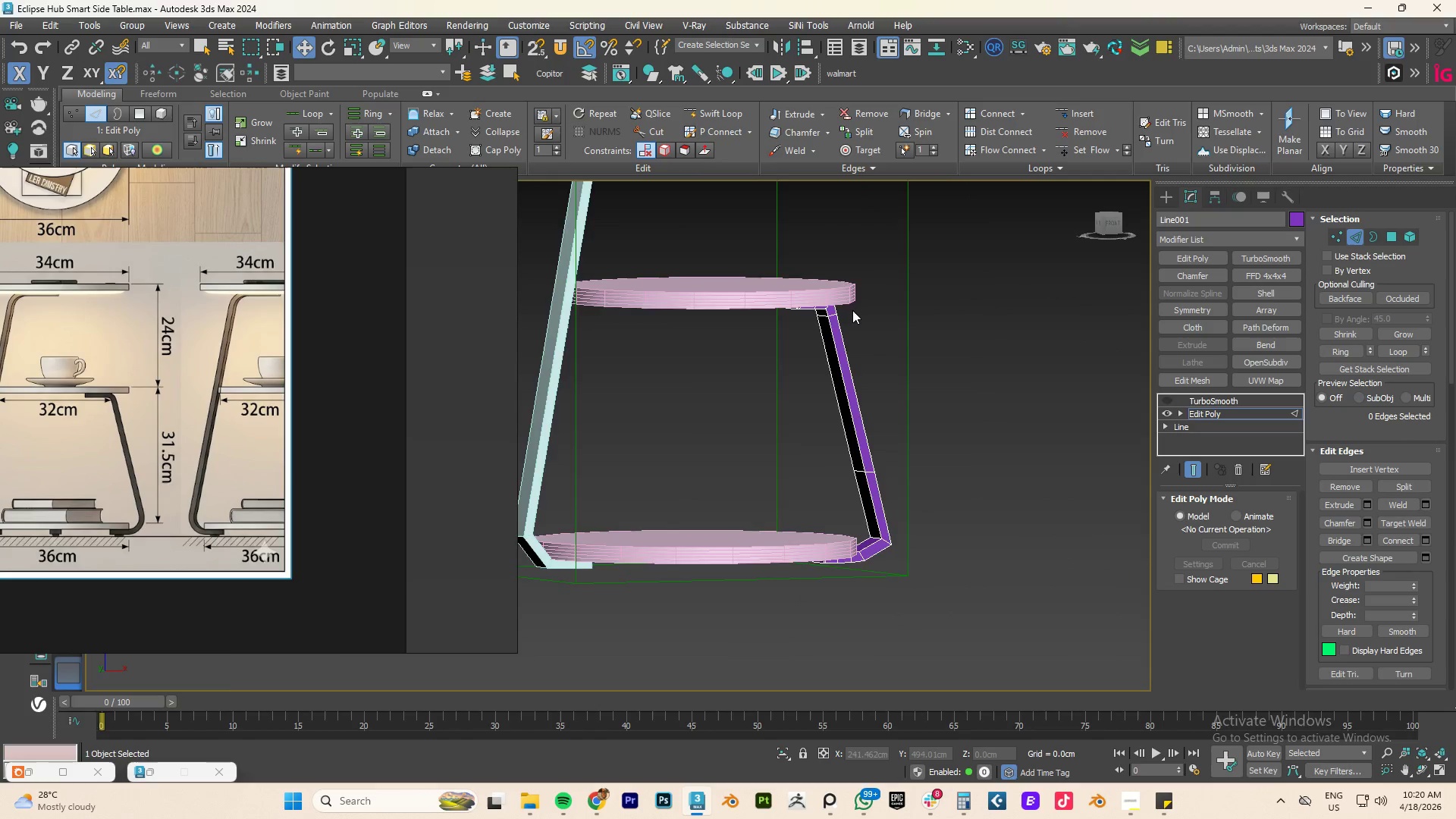 
hold_key(key=AltLeft, duration=0.64)
 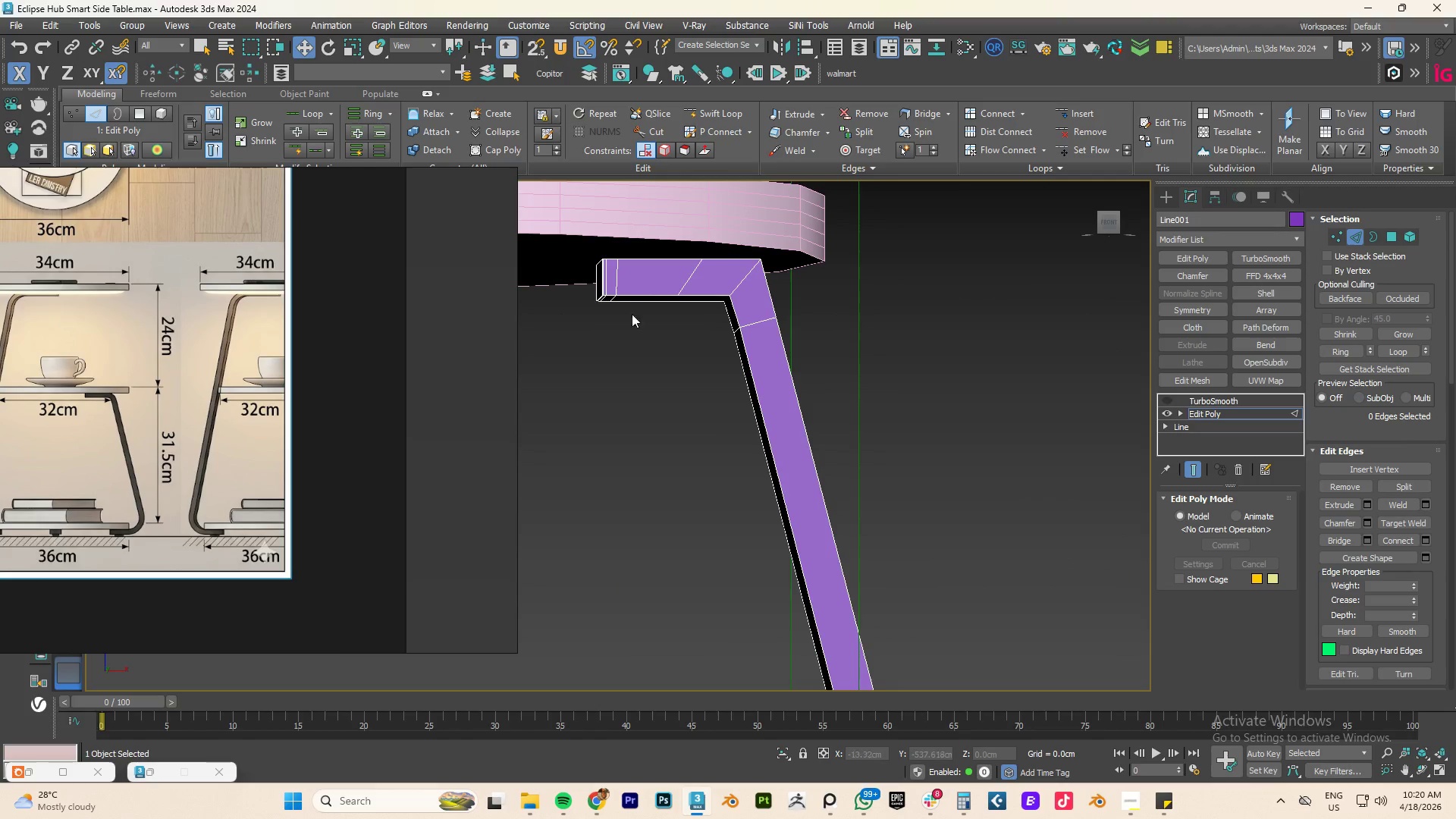 
scroll: coordinate [542, 291], scroll_direction: up, amount: 11.0
 